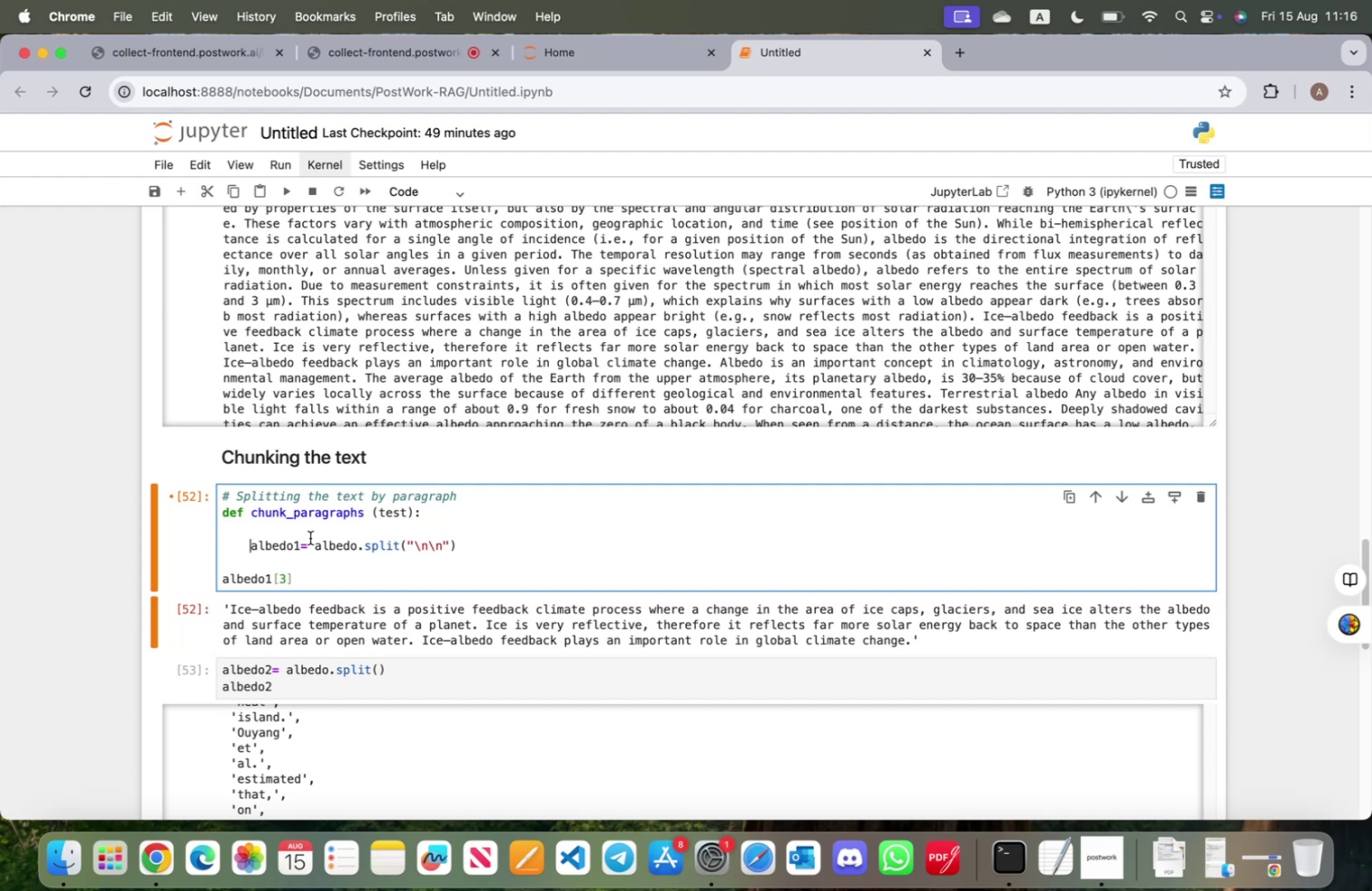 
left_click_drag(start_coordinate=[299, 576], to_coordinate=[252, 544])
 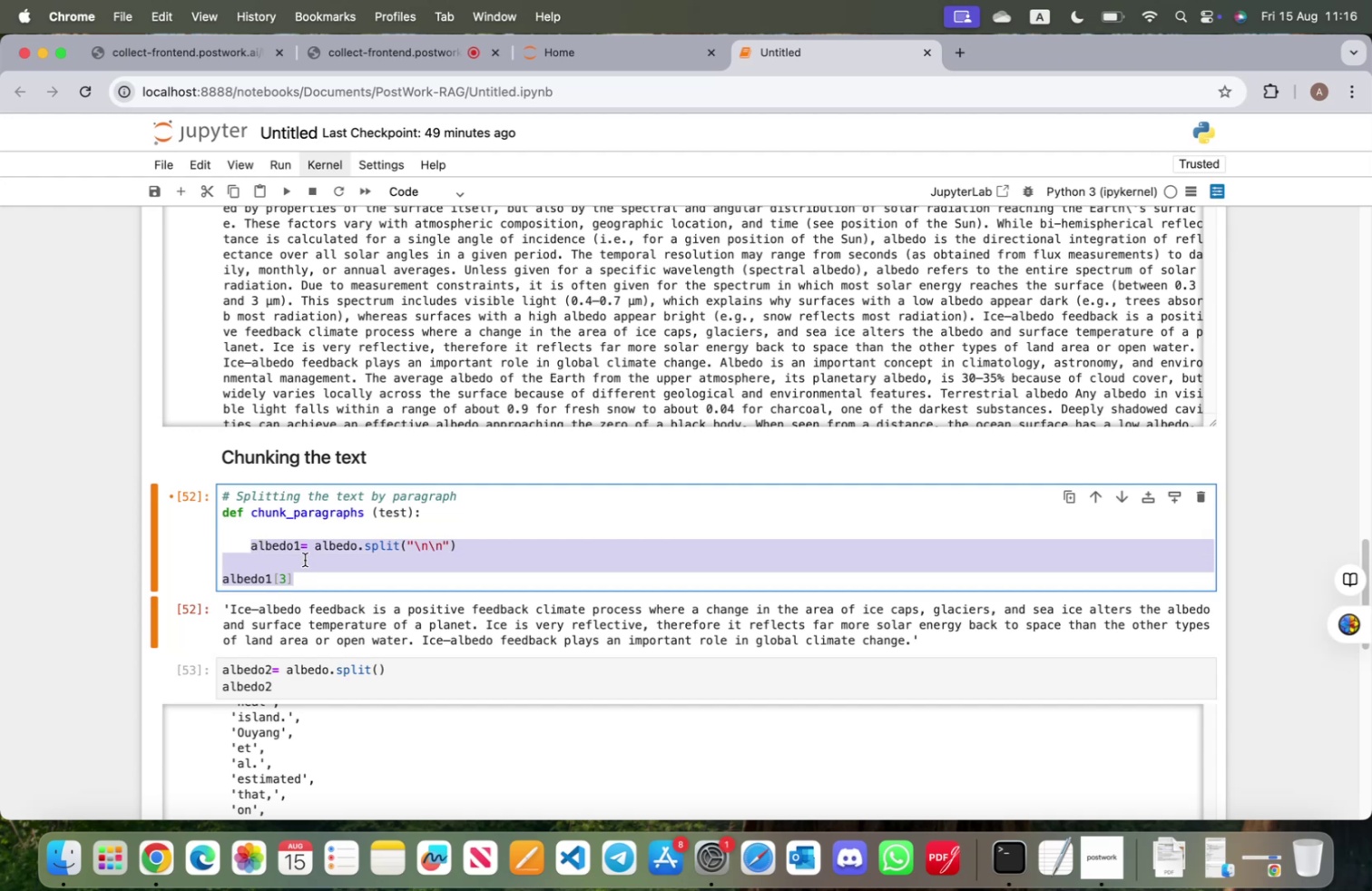 
type(return [p.strip()
 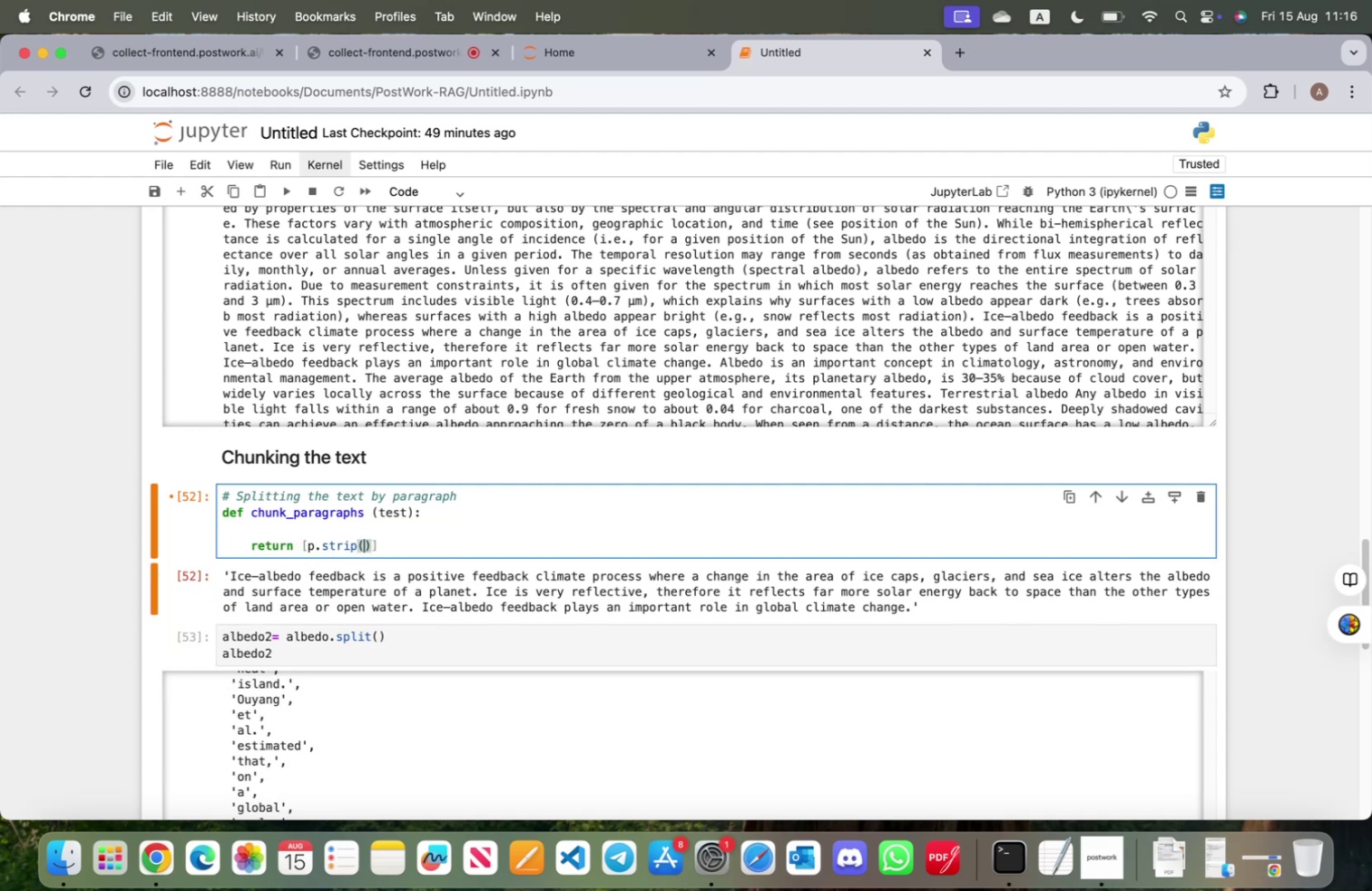 
key(ArrowRight)
 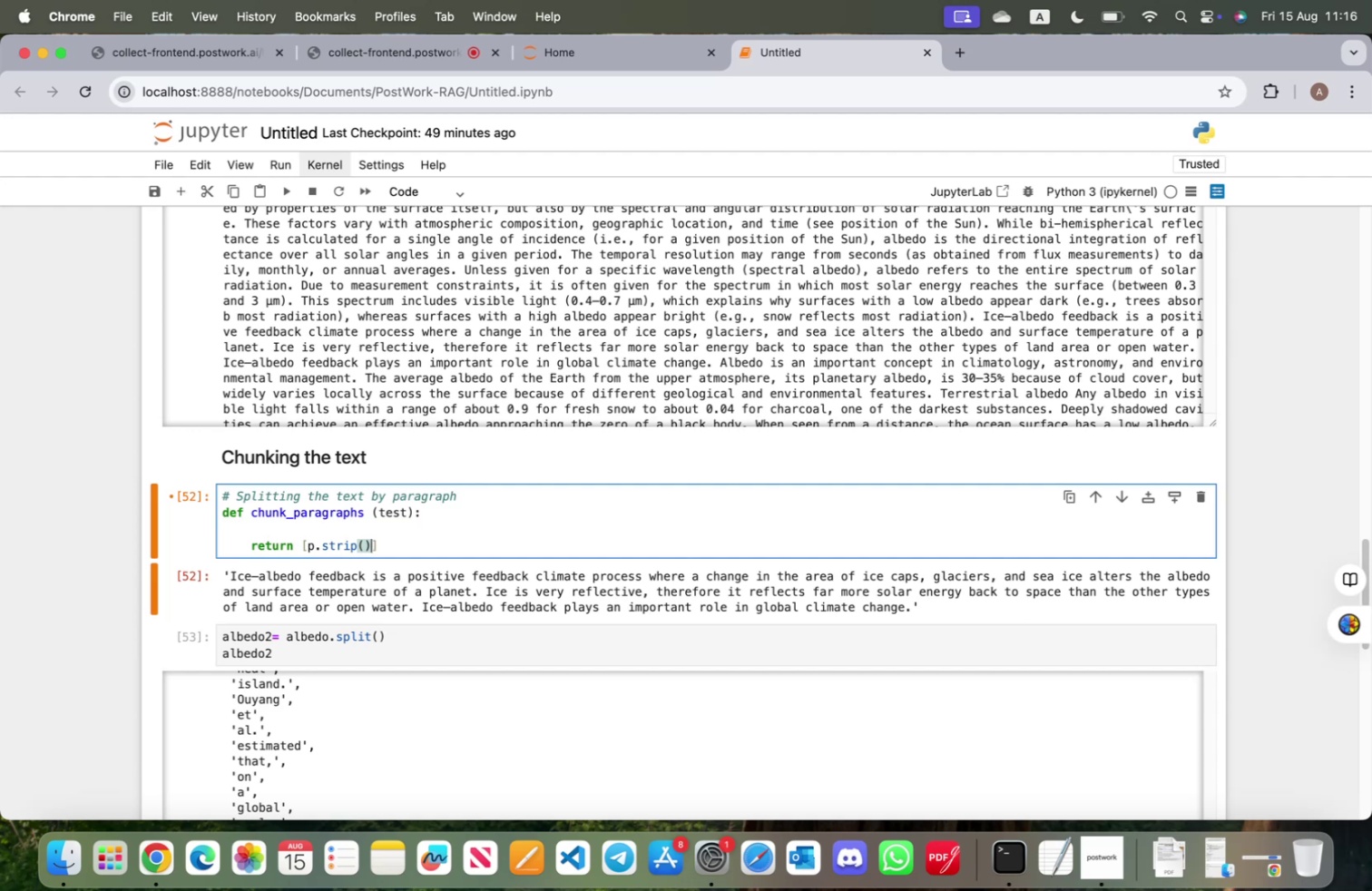 
type( for p in text.split("\n\n)
 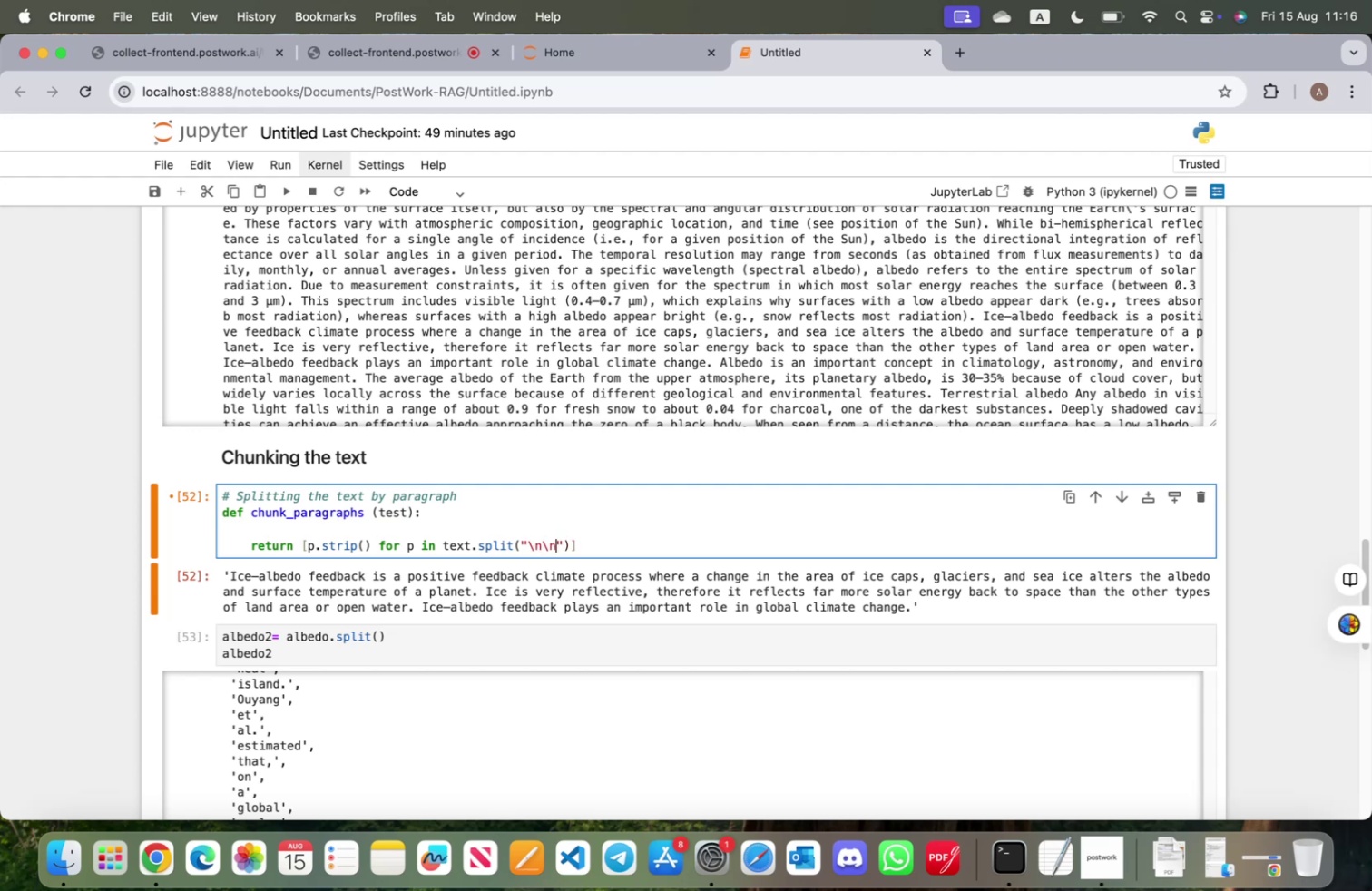 
key(ArrowRight)
 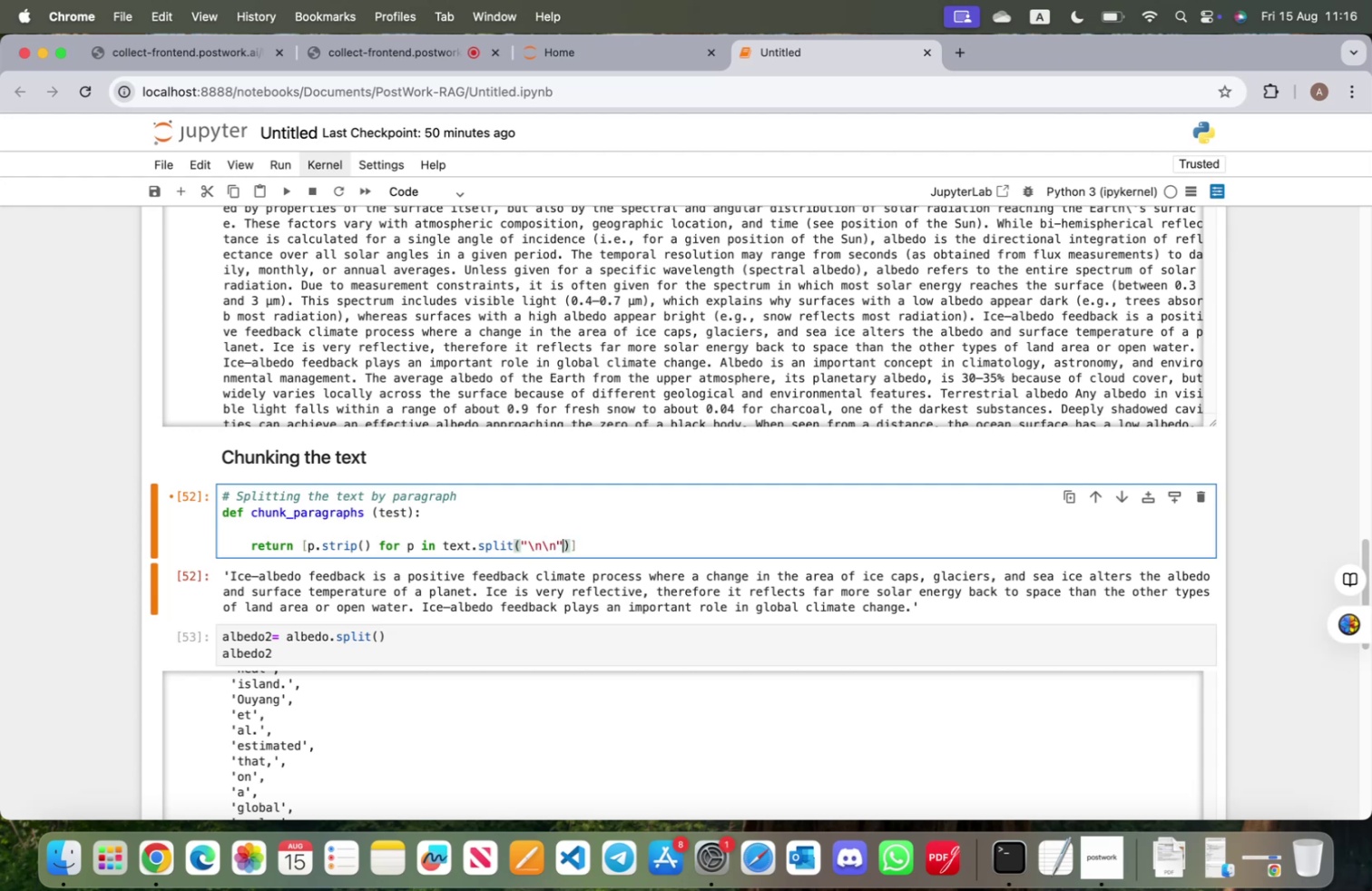 
key(ArrowRight)
 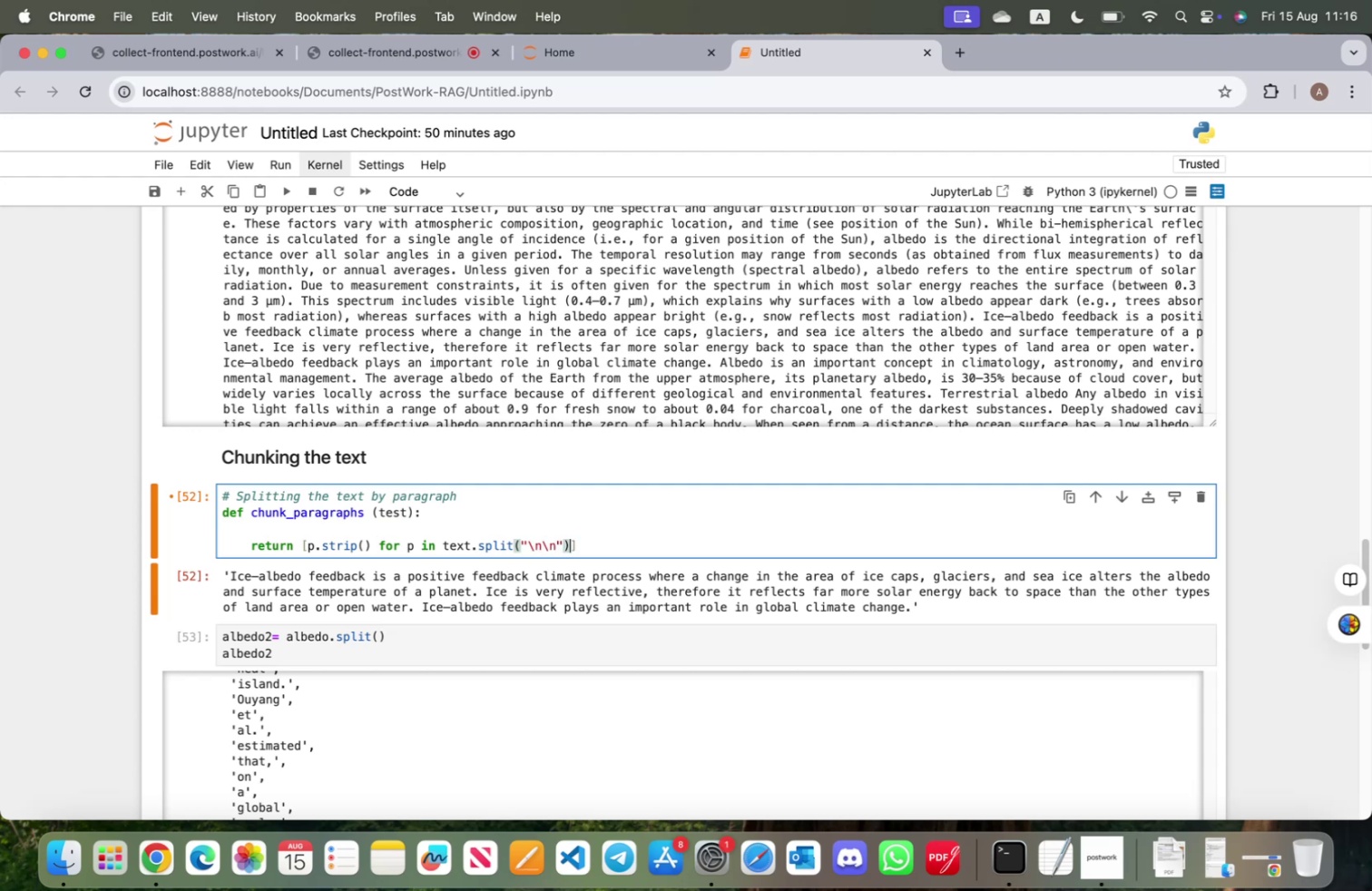 
type( if p.strip()
 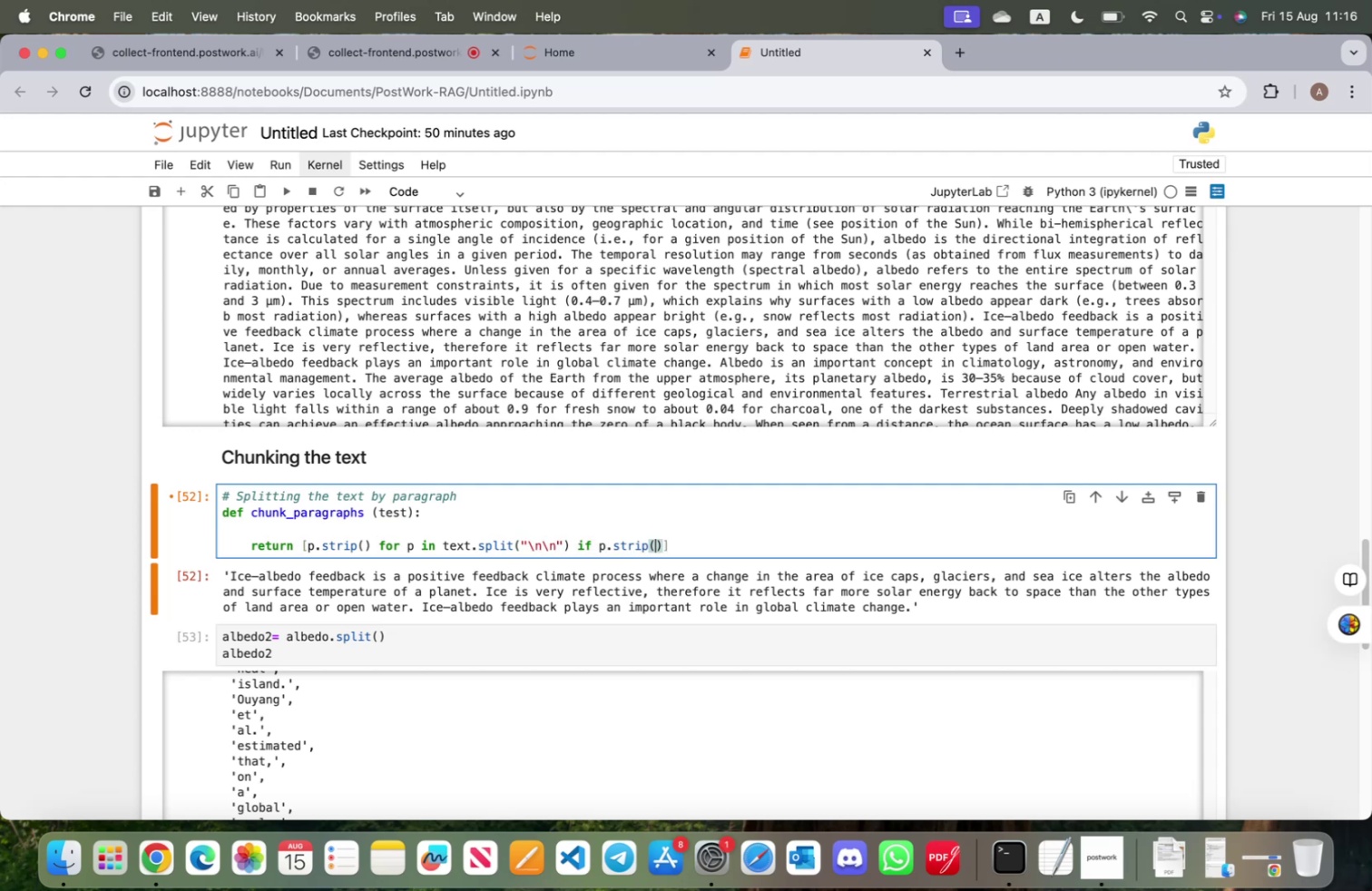 
wait(17.01)
 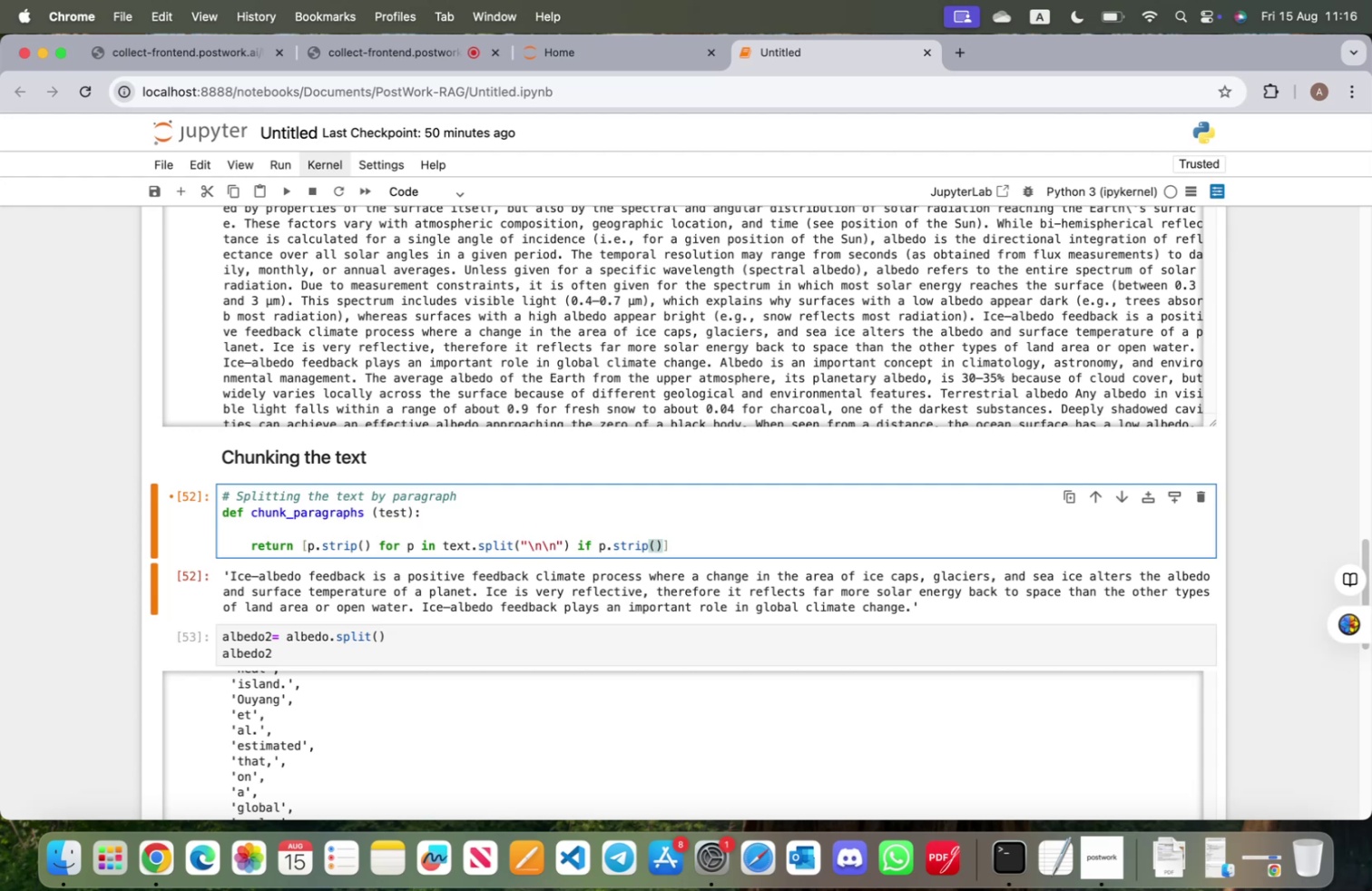 
left_click([400, 512])
 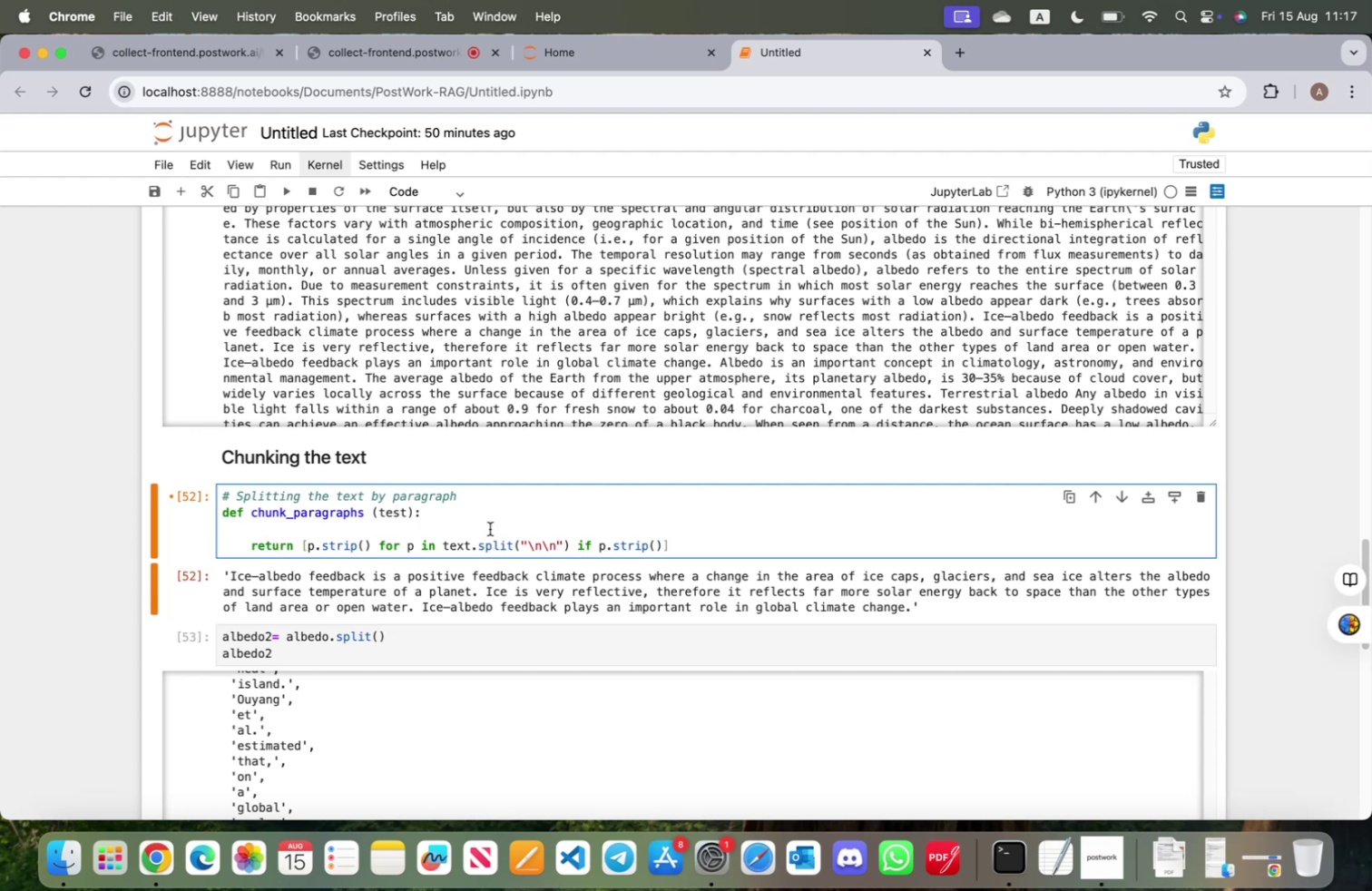 
key(Backspace)
 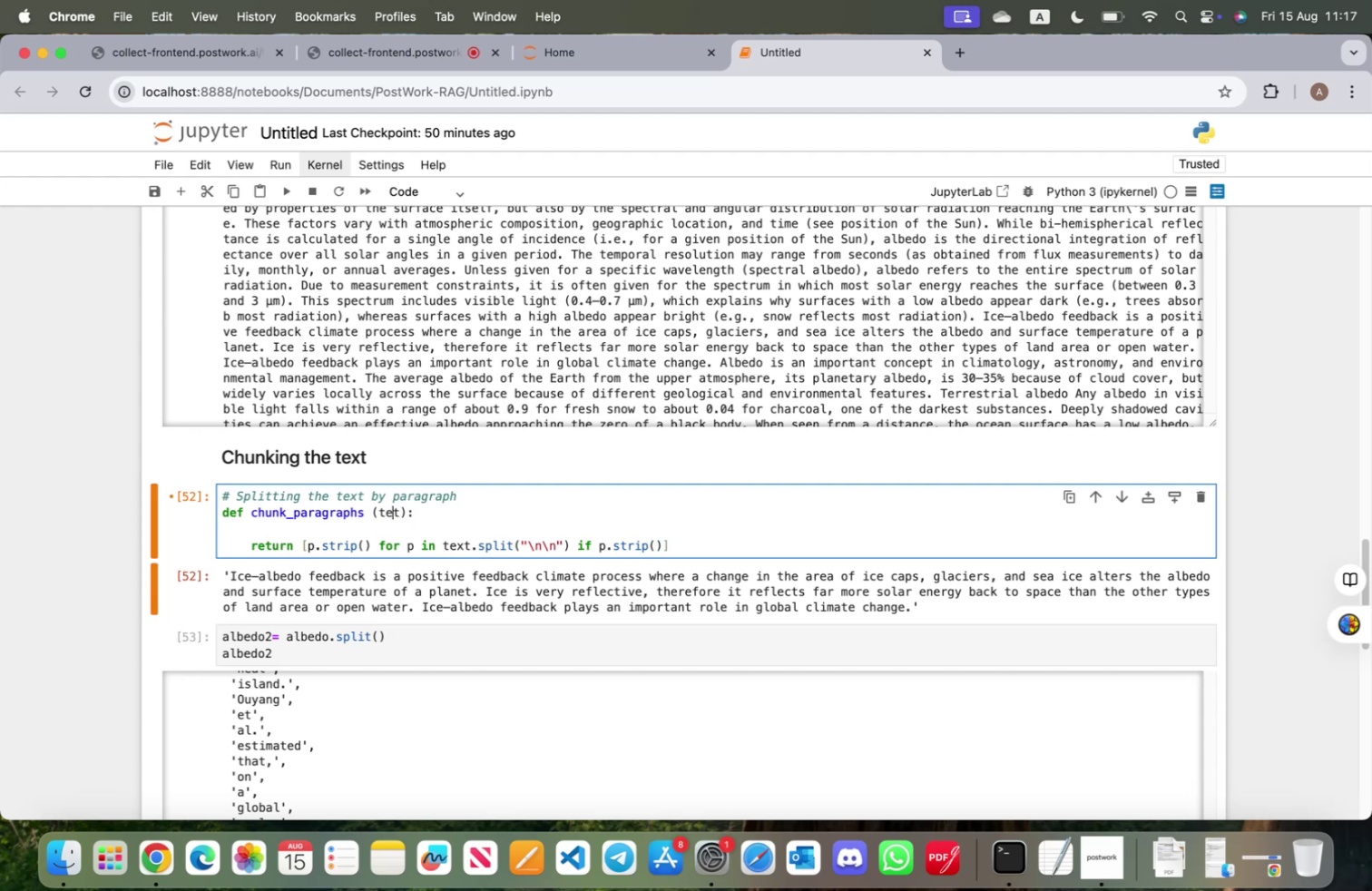 
key(X)
 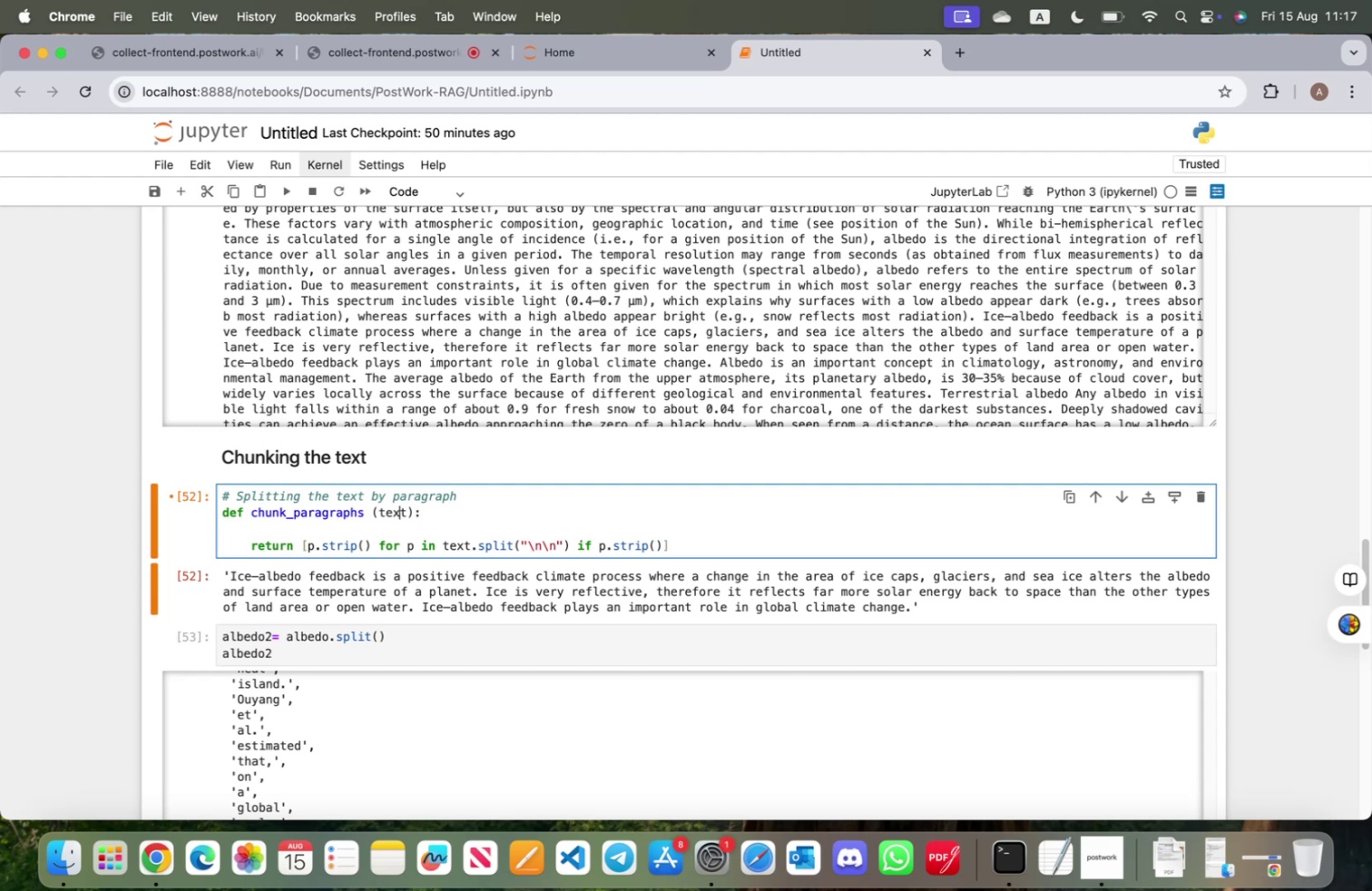 
key(Shift+ShiftRight)
 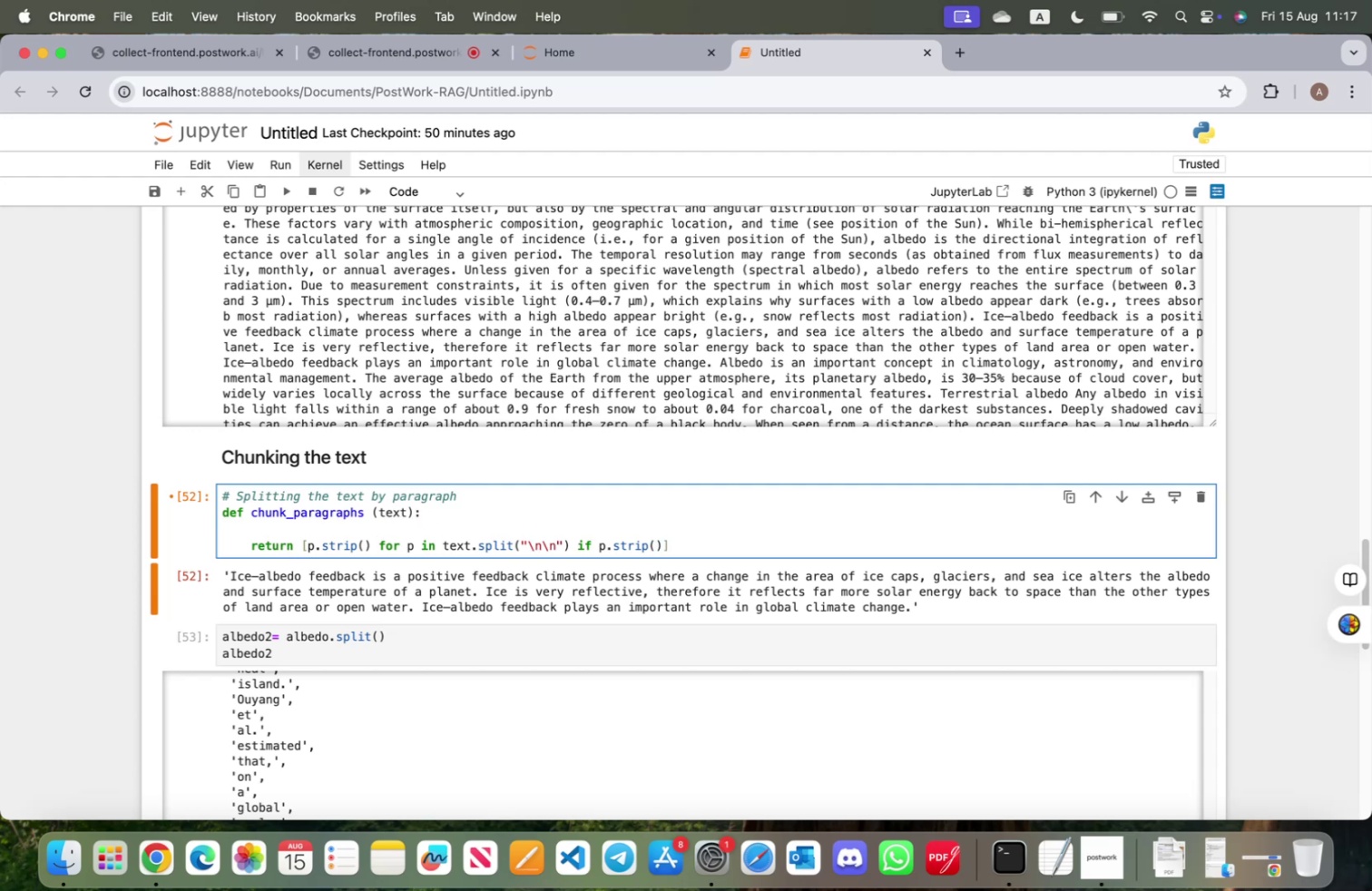 
key(Shift+Enter)
 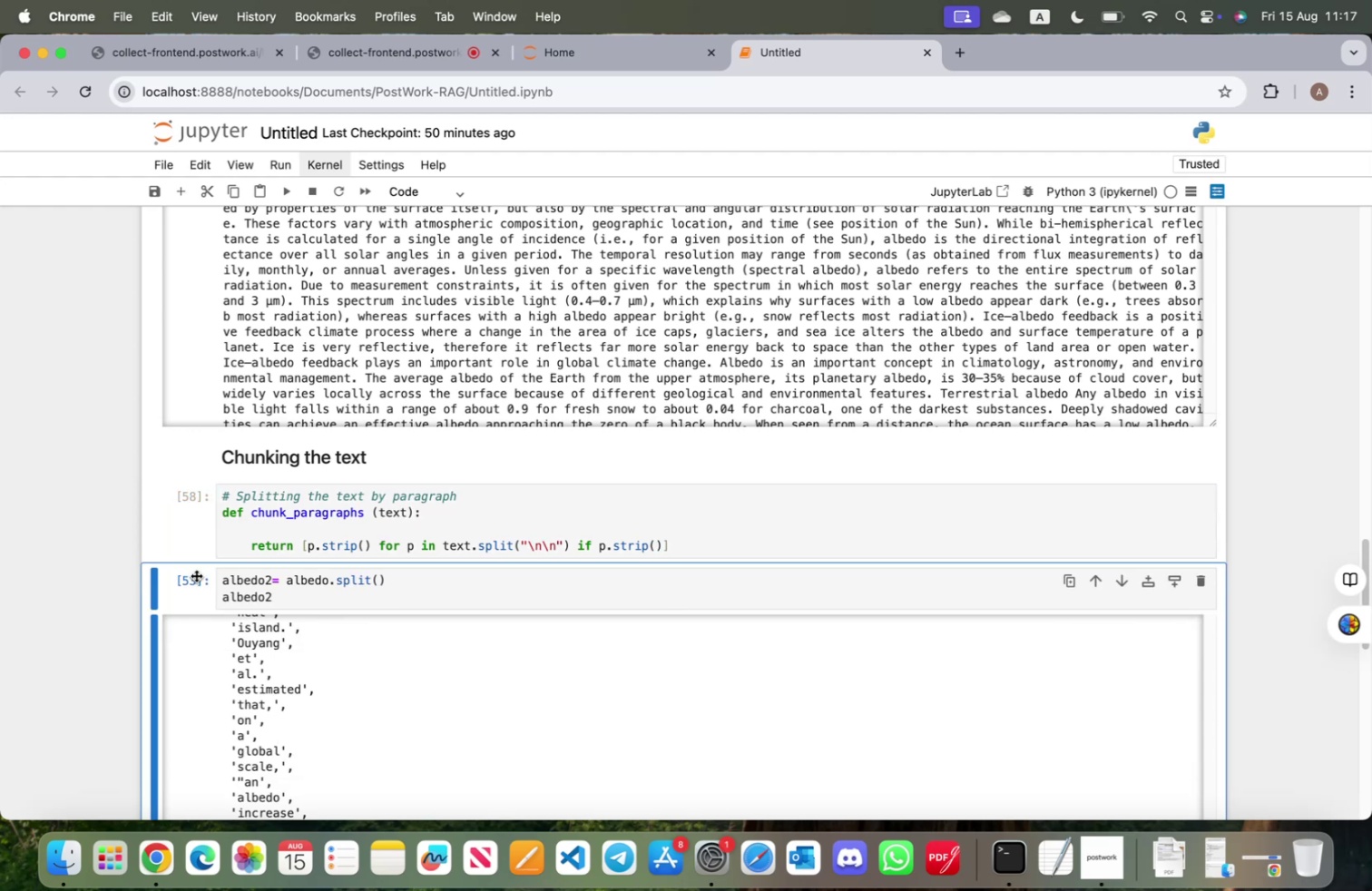 
left_click([185, 586])
 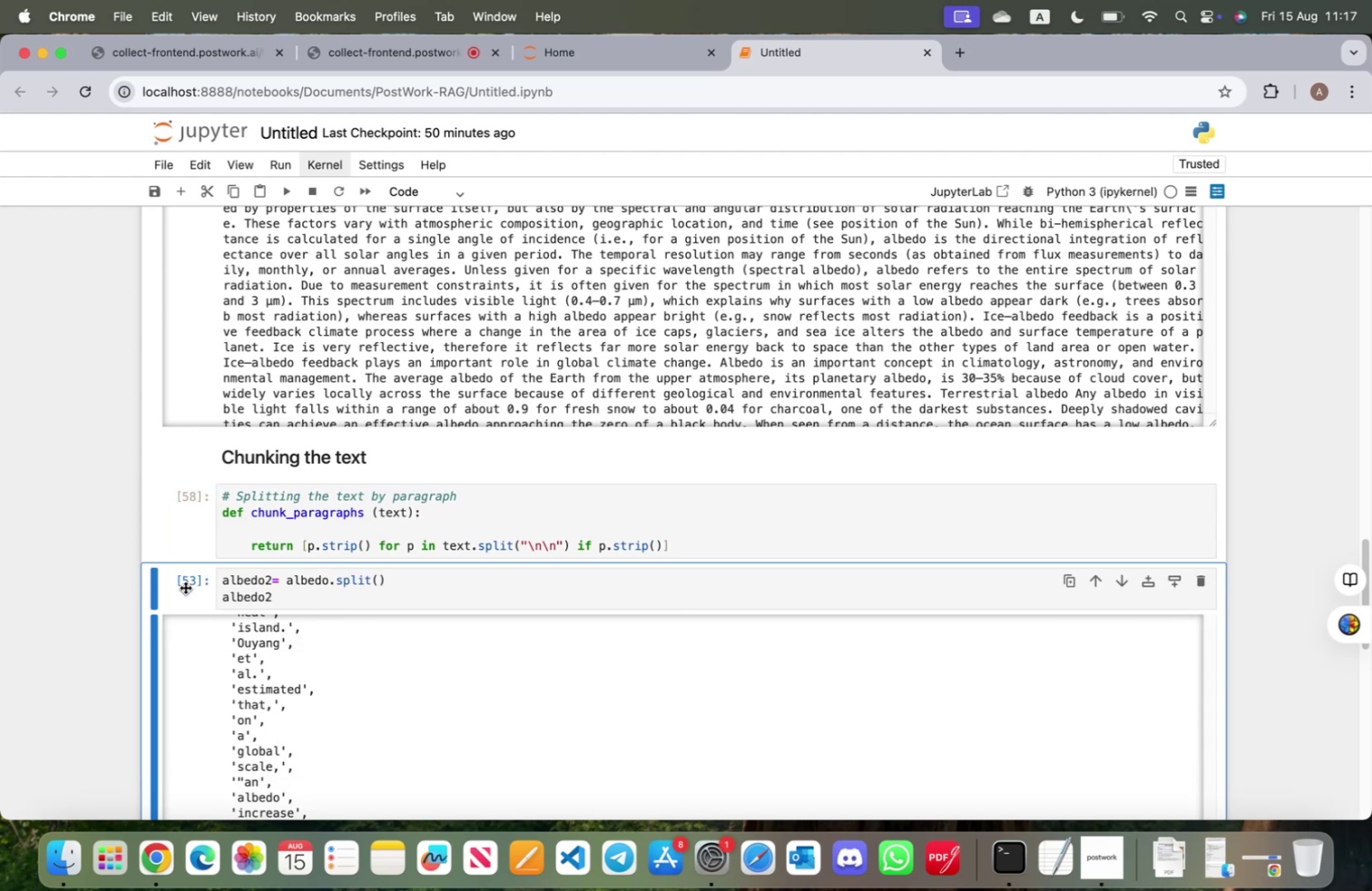 
key(A)
 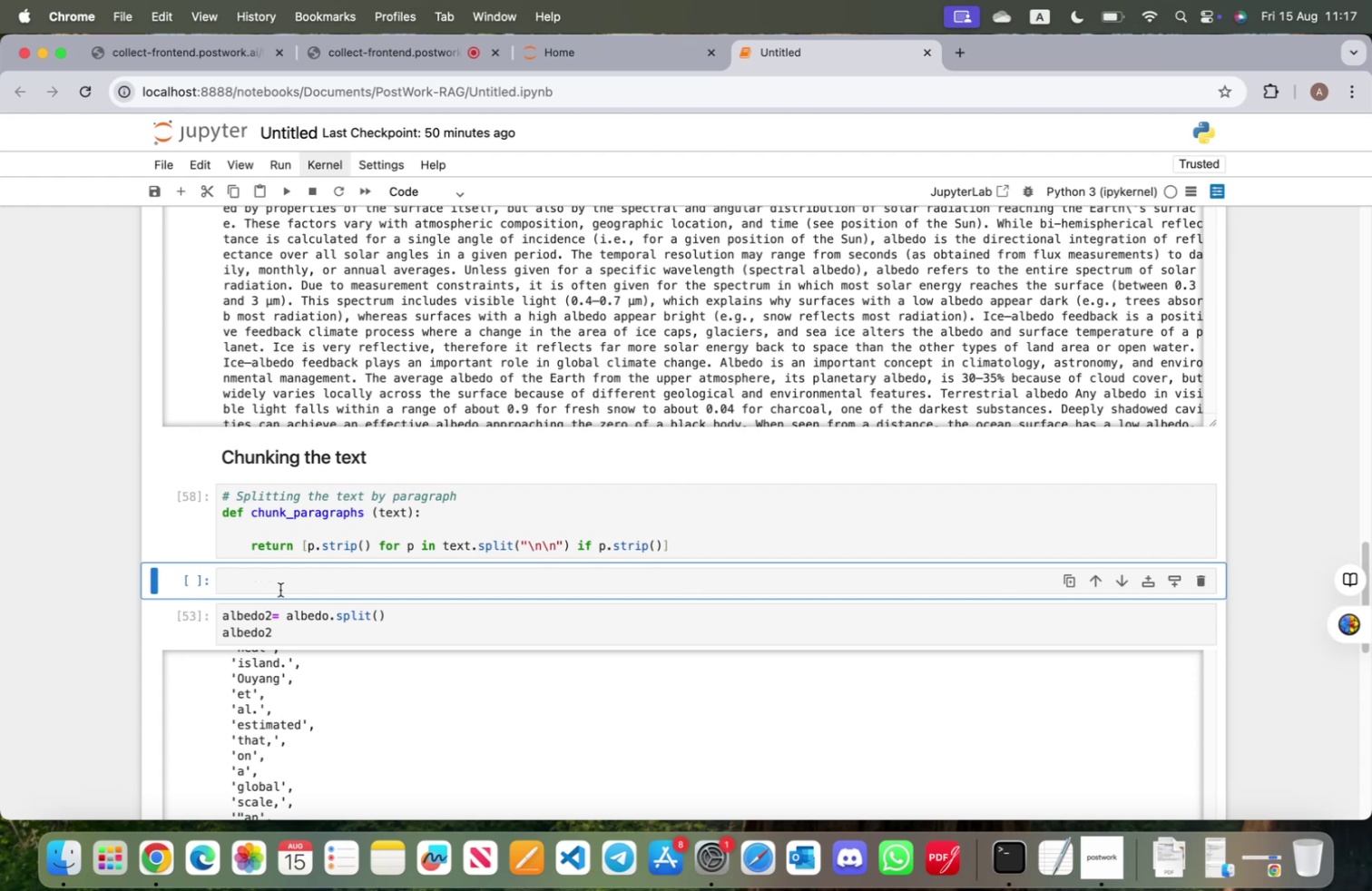 
left_click([280, 589])
 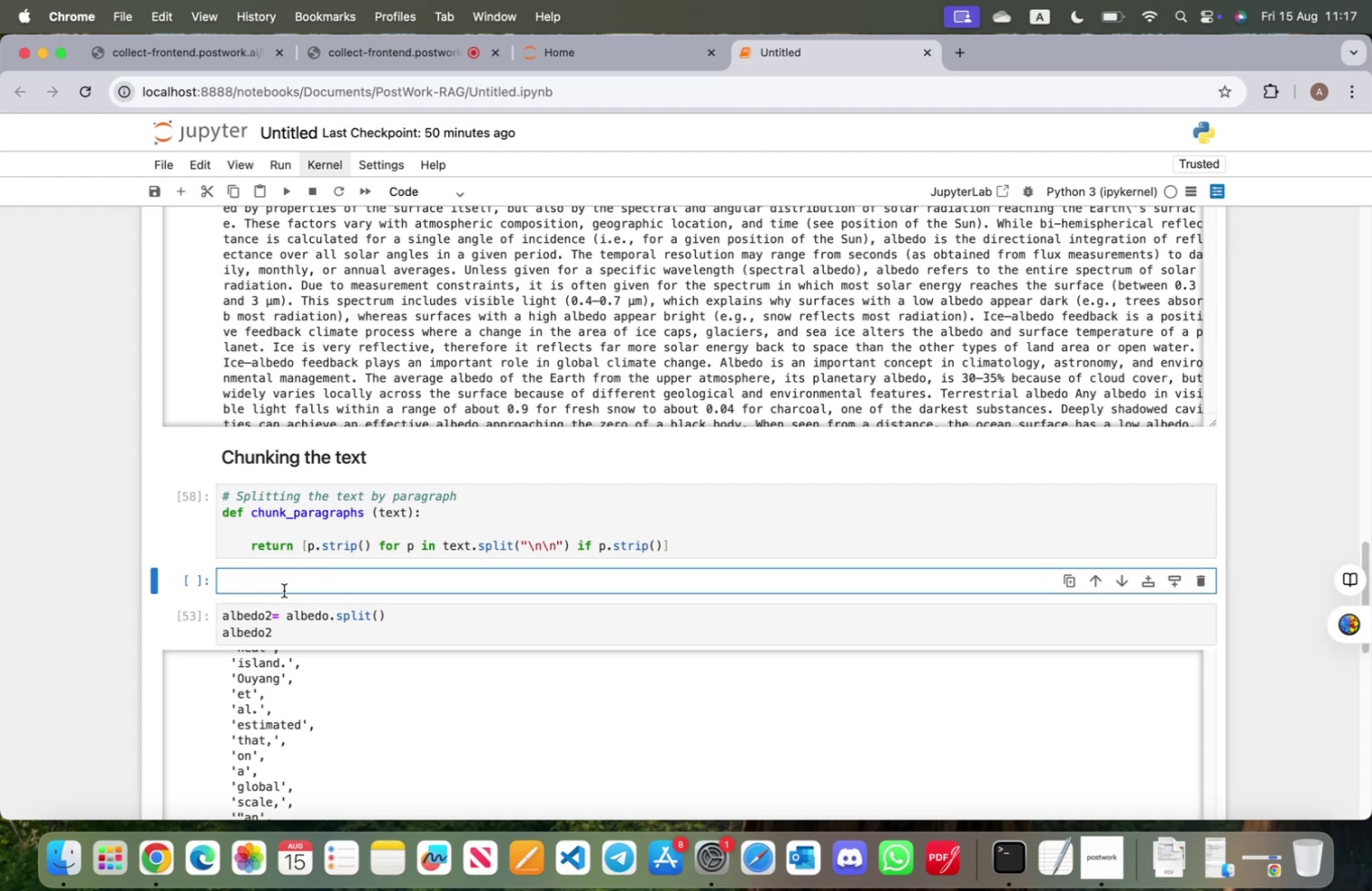 
type(albedo)
 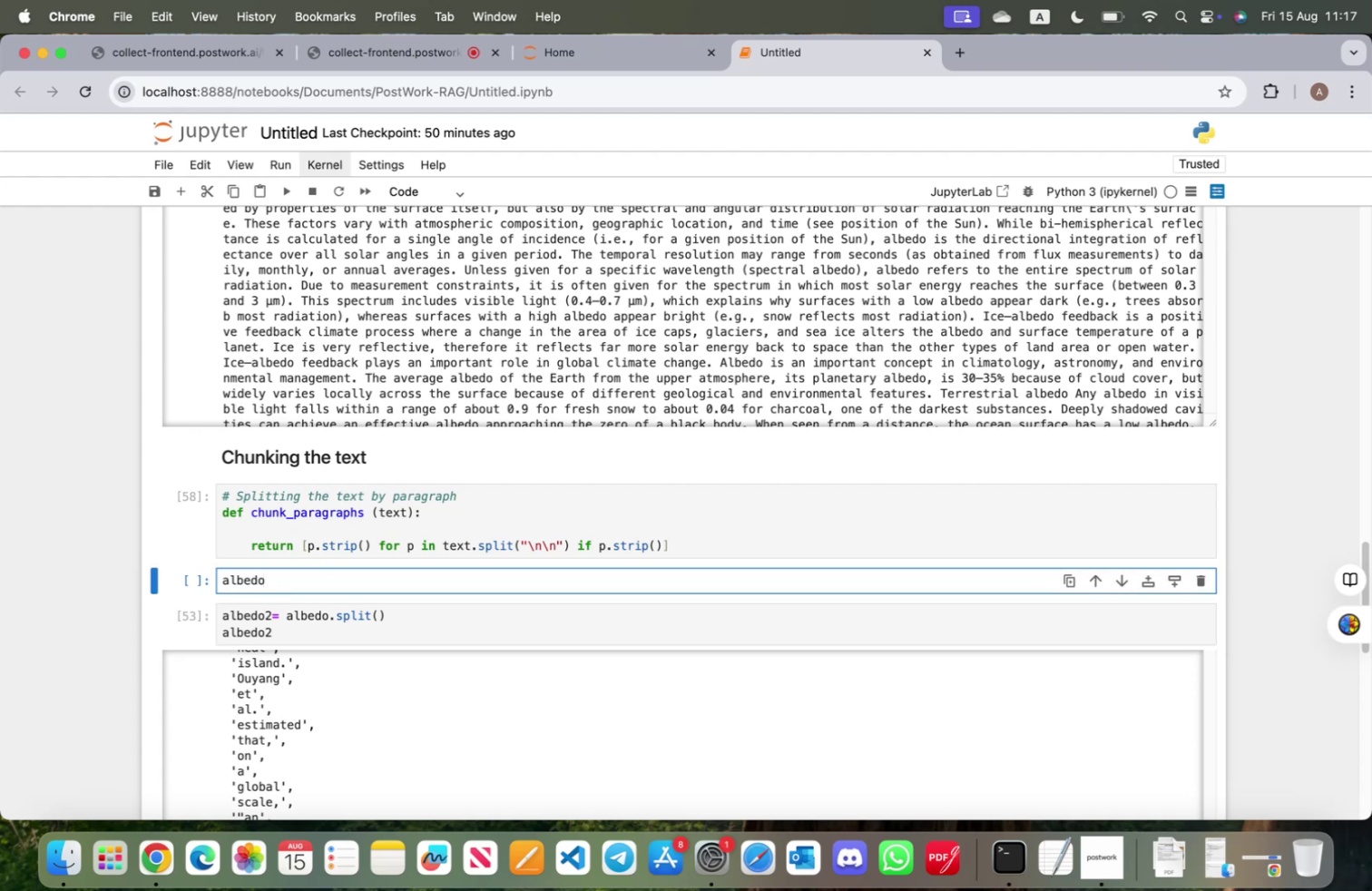 
key(Shift+Enter)
 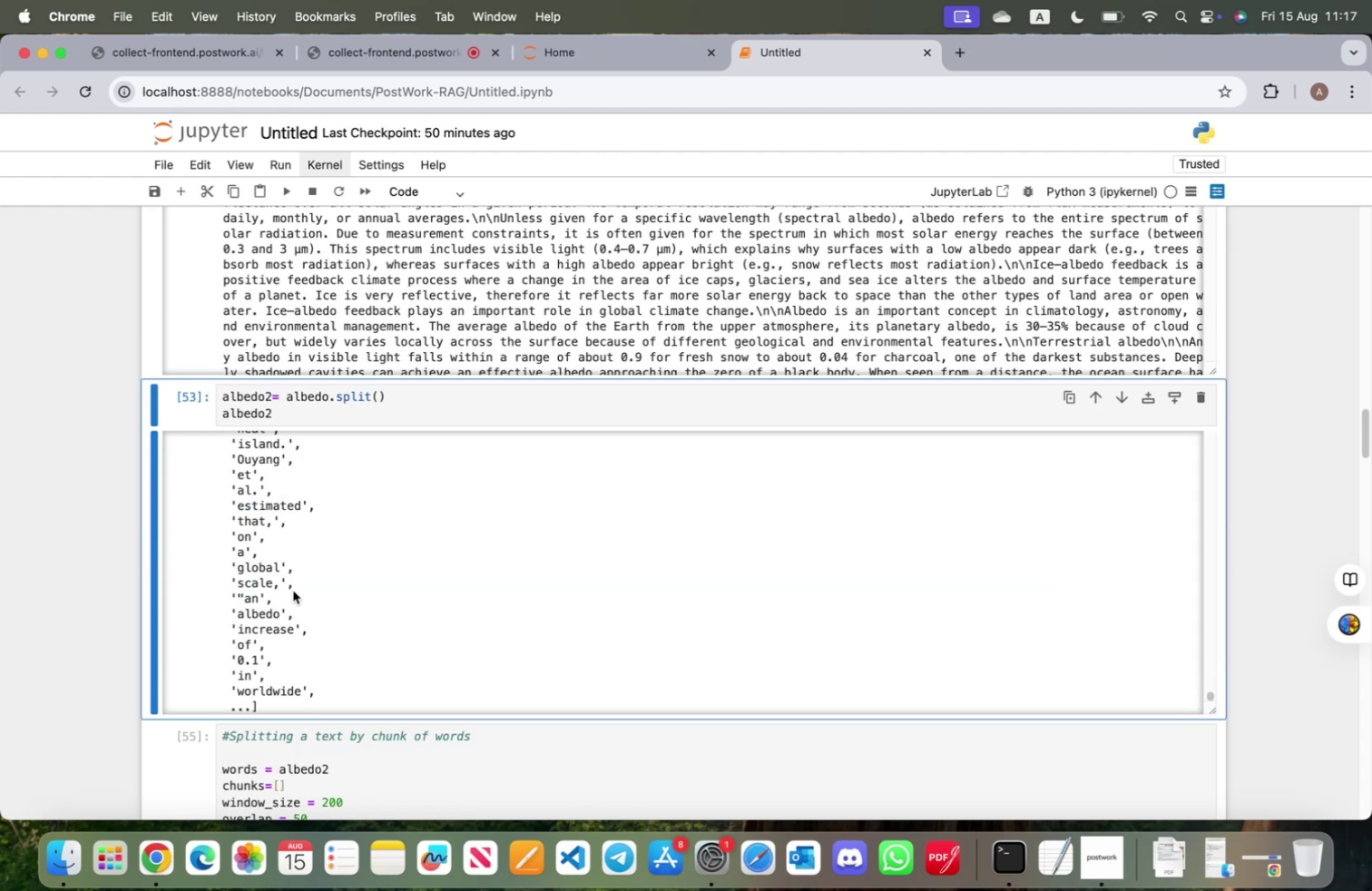 
scroll: coordinate [407, 365], scroll_direction: up, amount: 11.0
 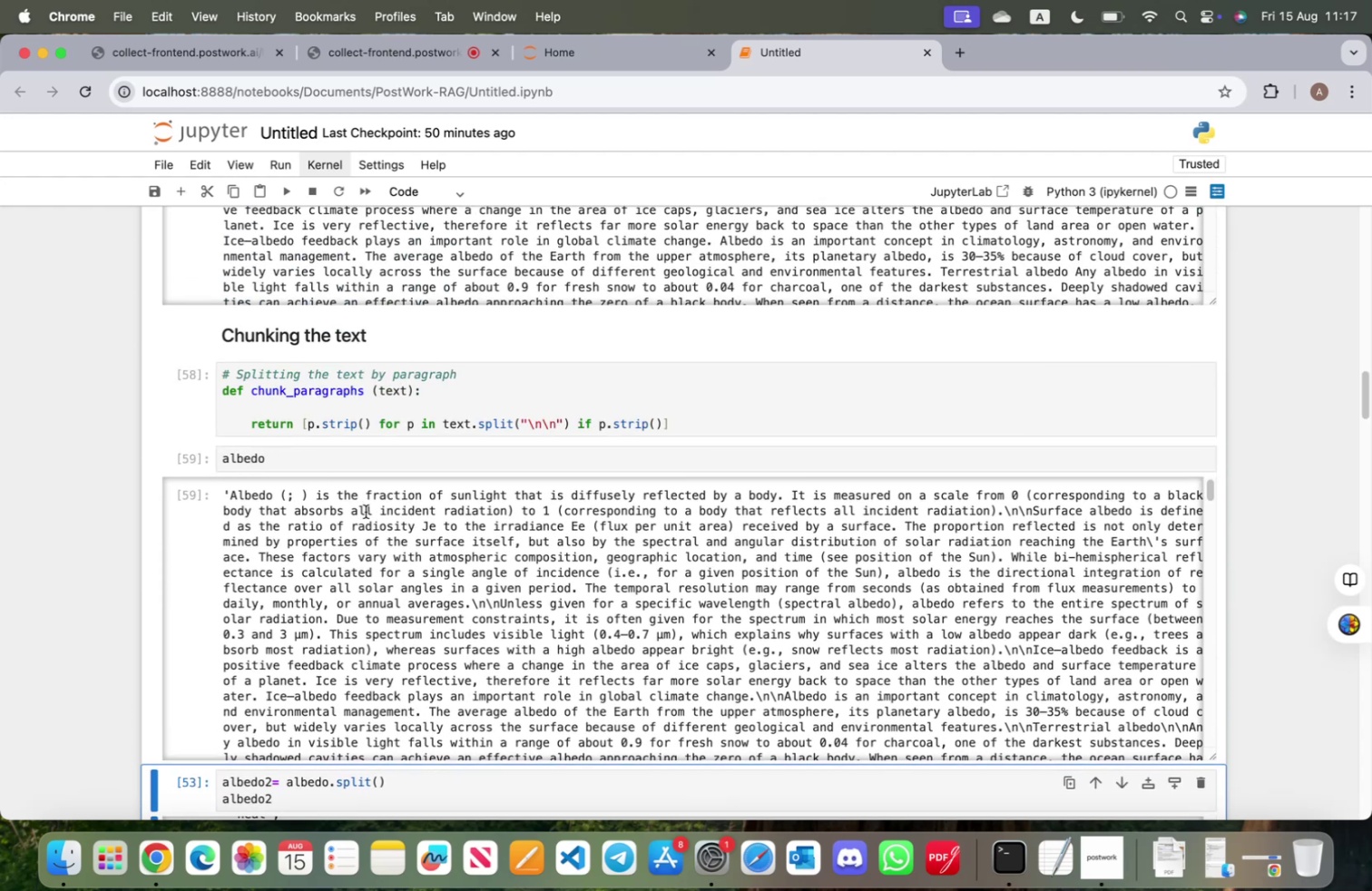 
scroll: coordinate [384, 541], scroll_direction: down, amount: 7.0
 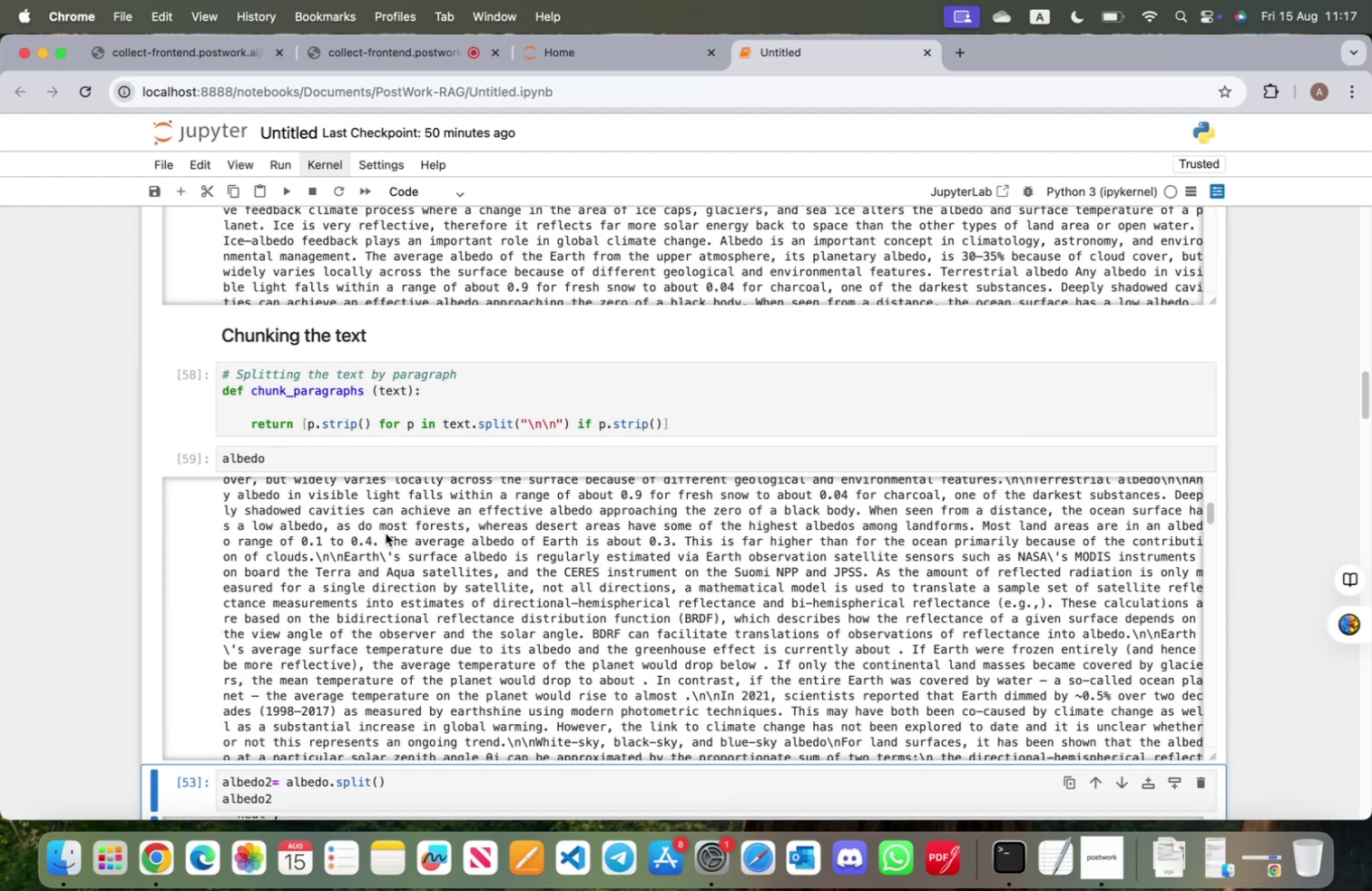 
scroll: coordinate [388, 538], scroll_direction: up, amount: 10.0
 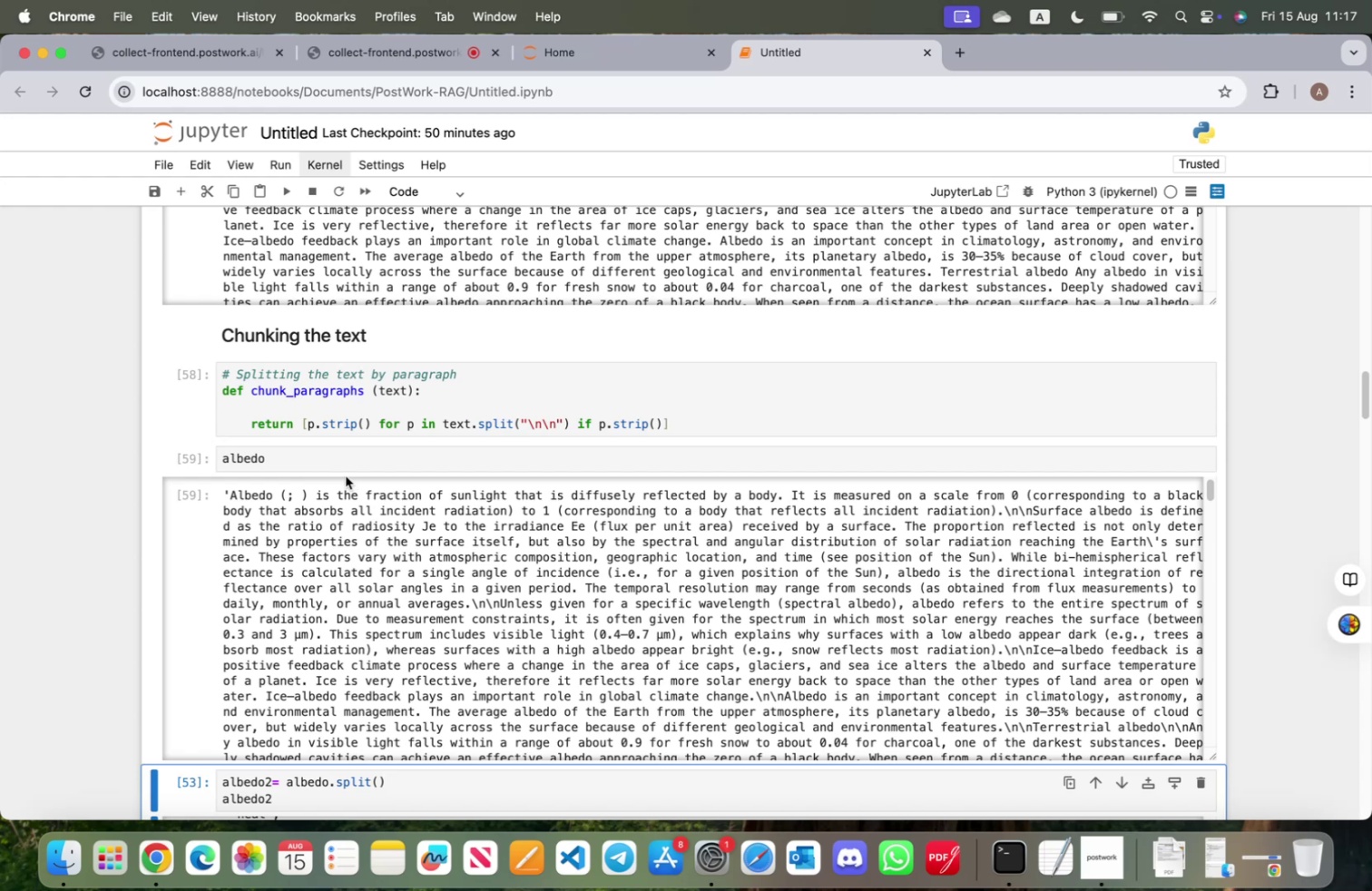 
left_click([222, 455])
 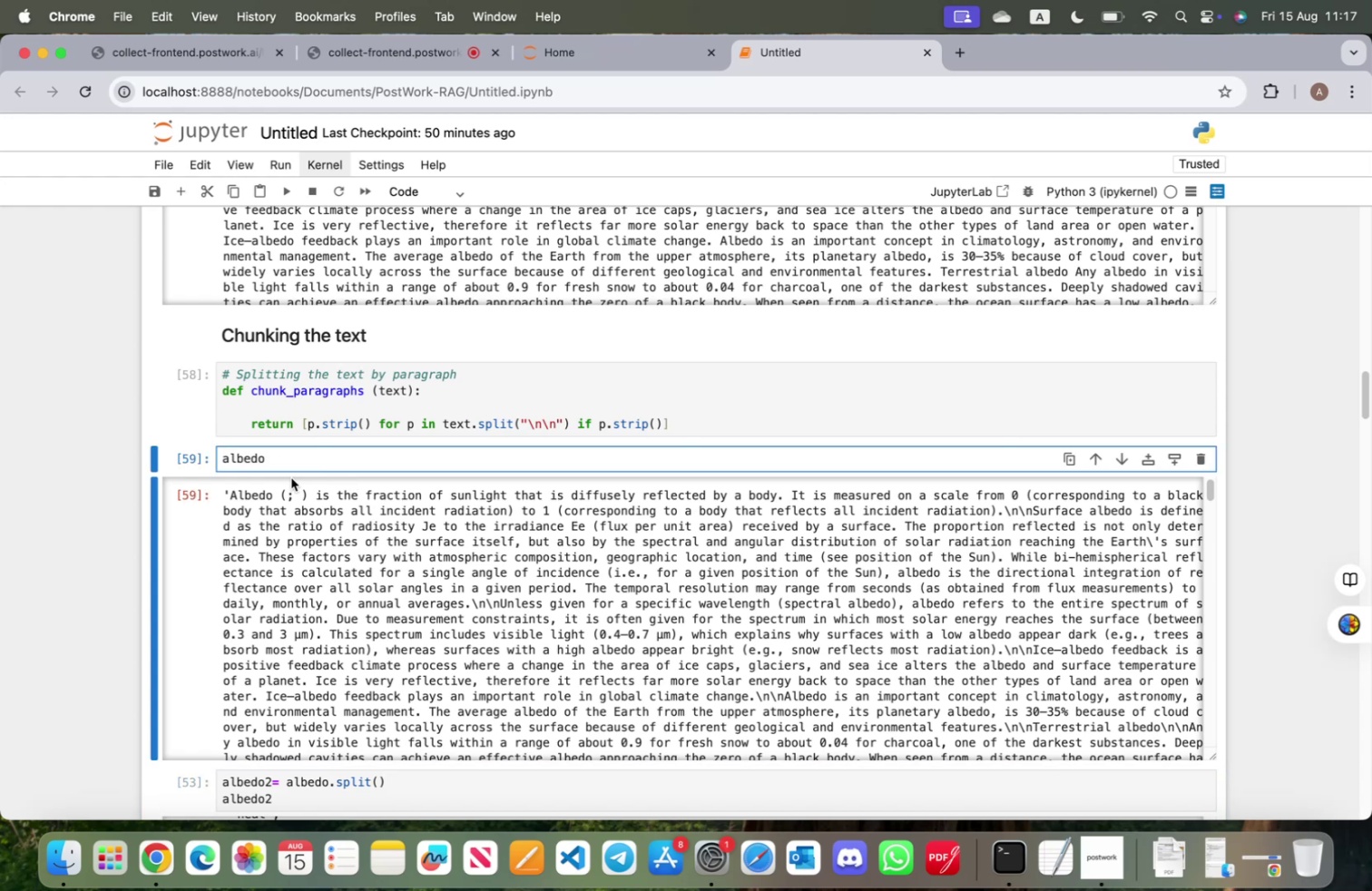 
type(chund)
key(Backspace)
type(k = )
 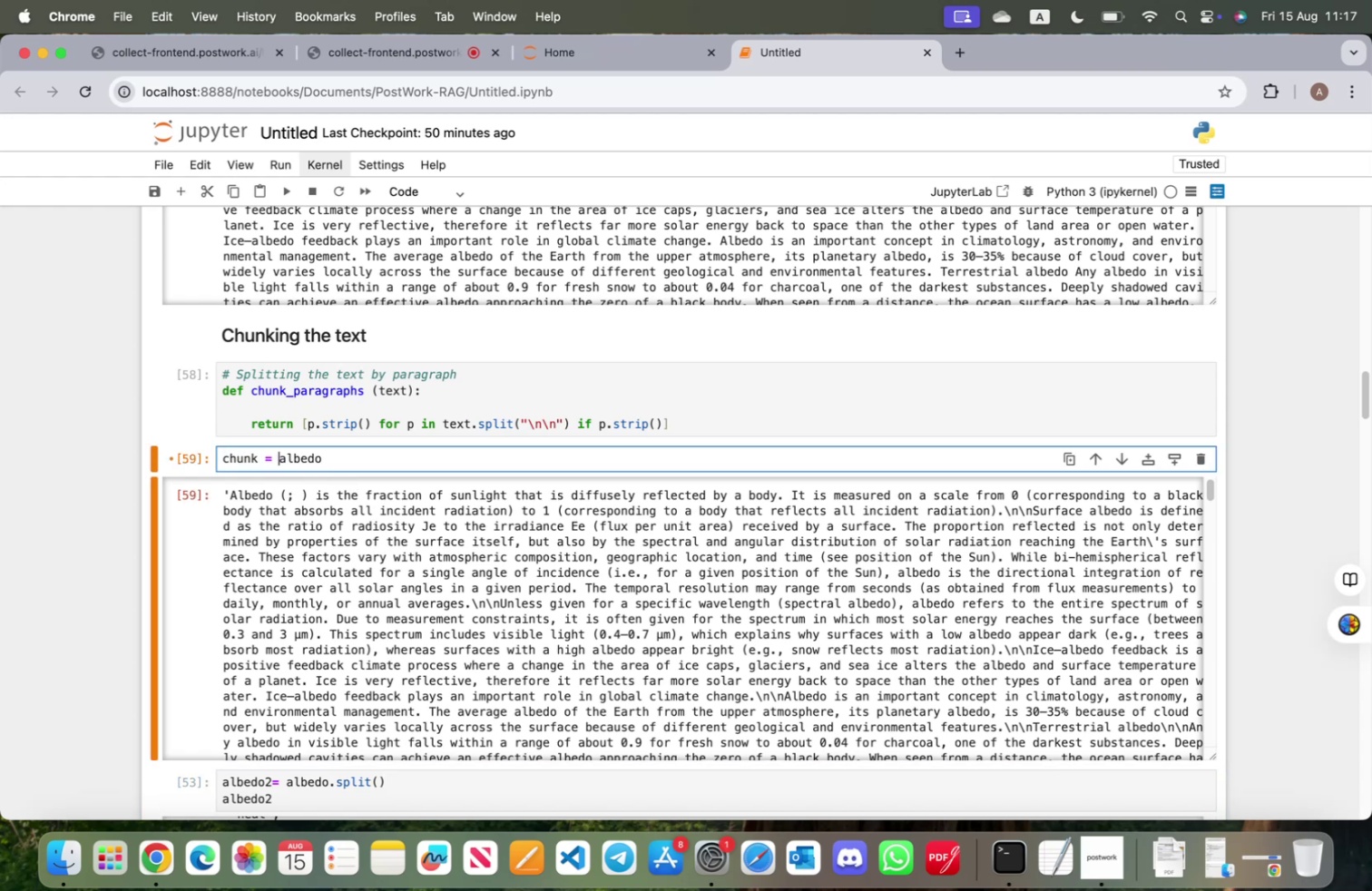 
key(ArrowRight)
 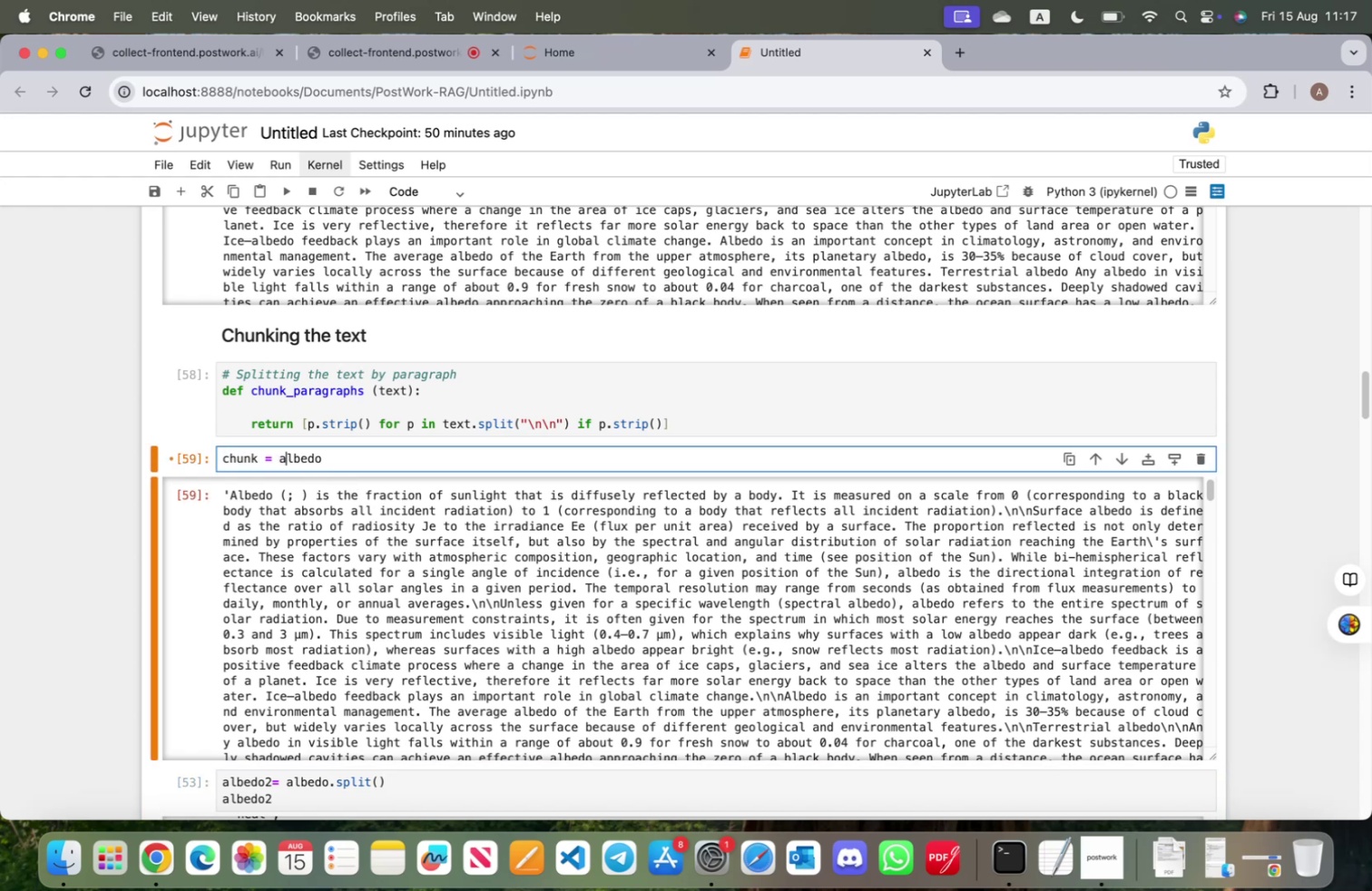 
key(ArrowRight)
 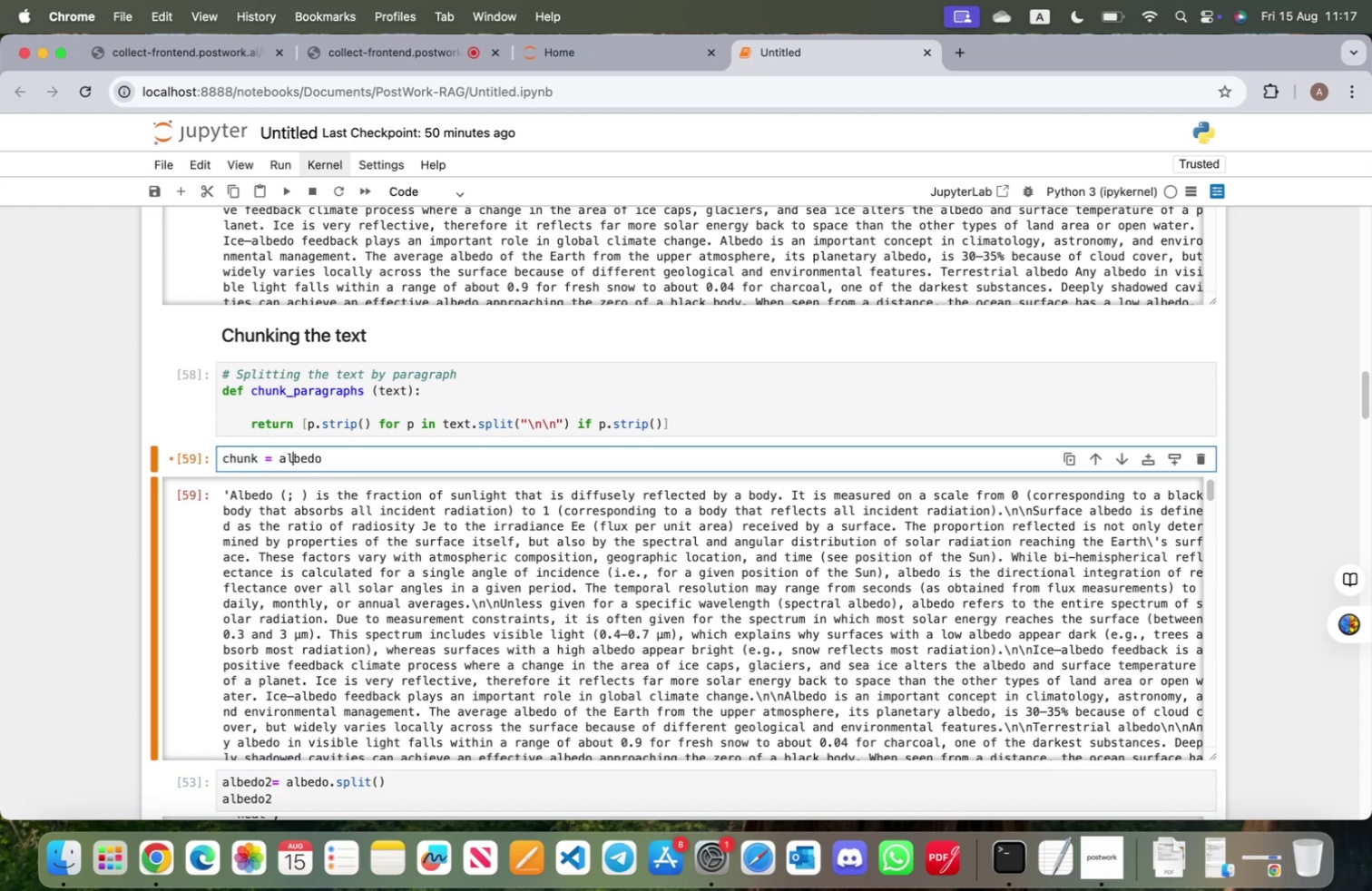 
key(ArrowRight)
 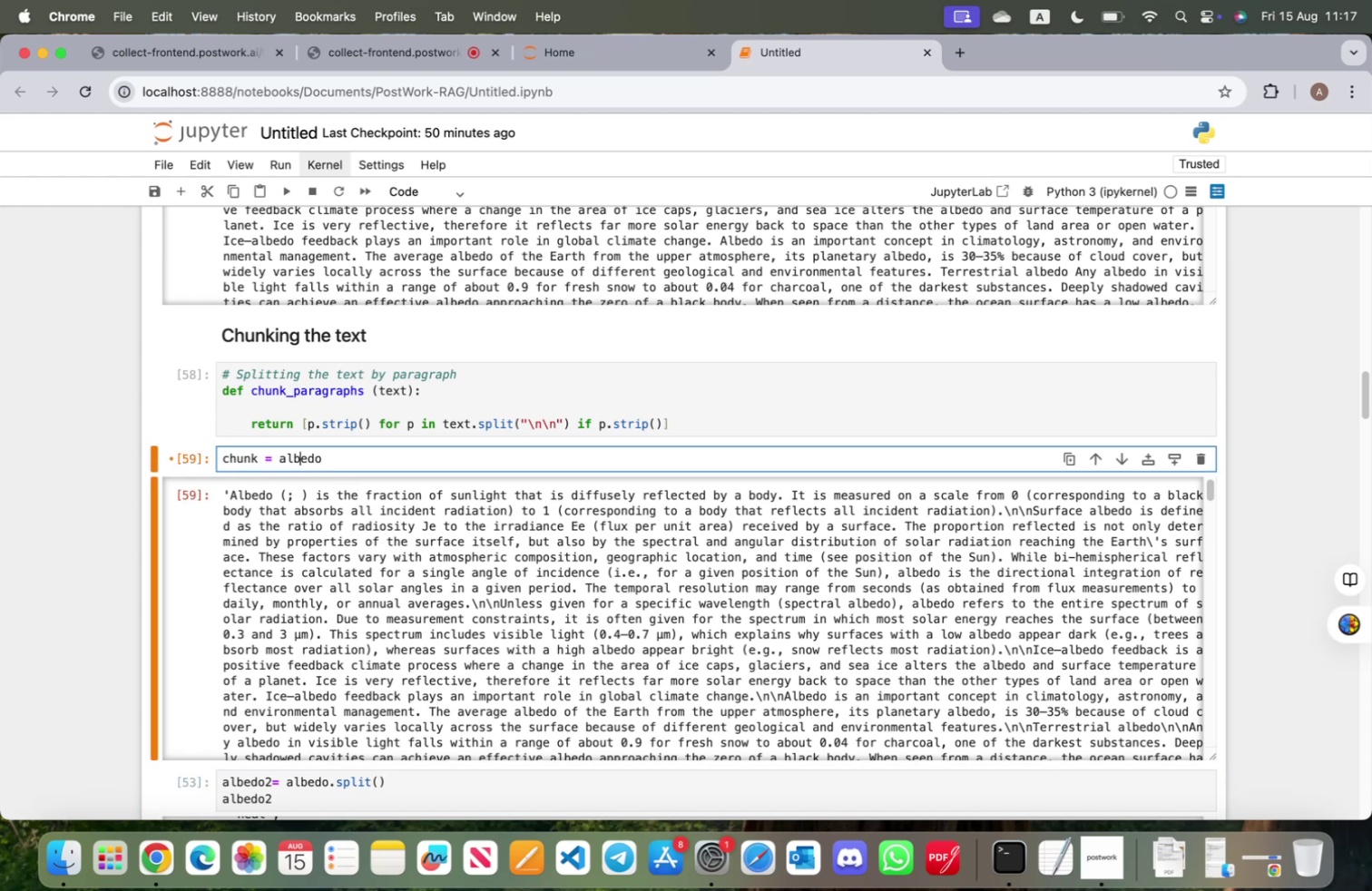 
key(ArrowRight)
 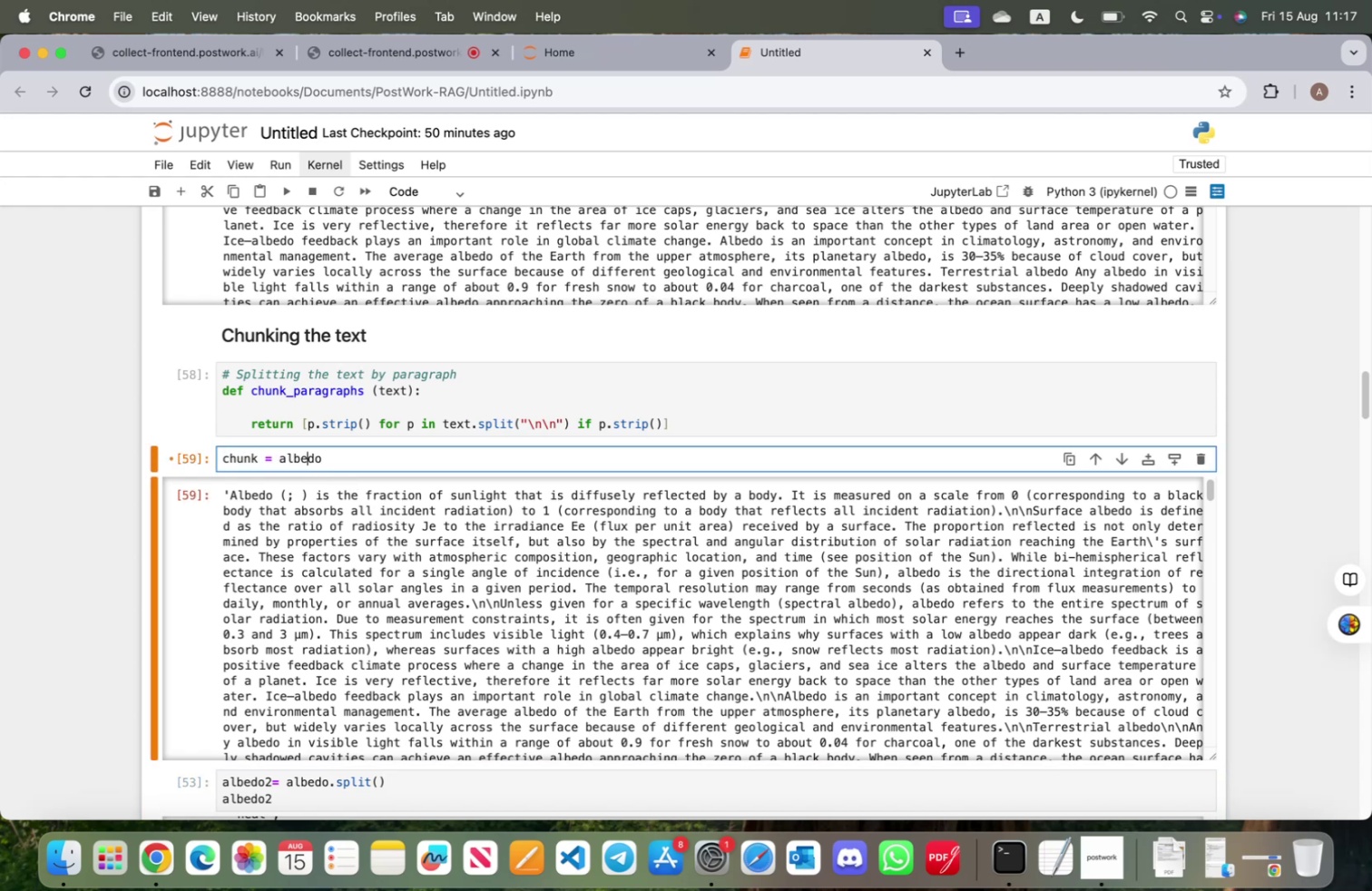 
key(ArrowRight)
 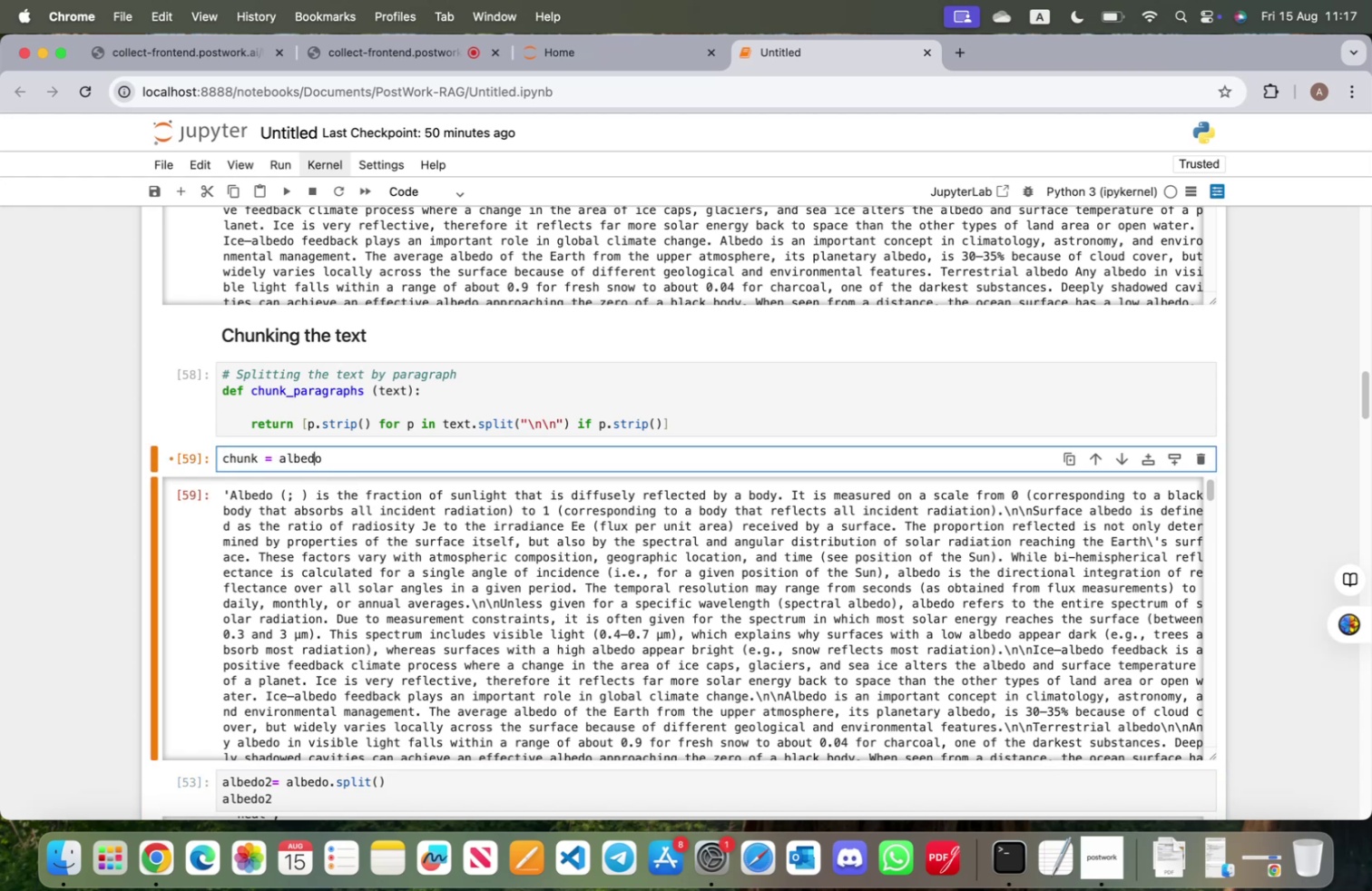 
key(ArrowRight)
 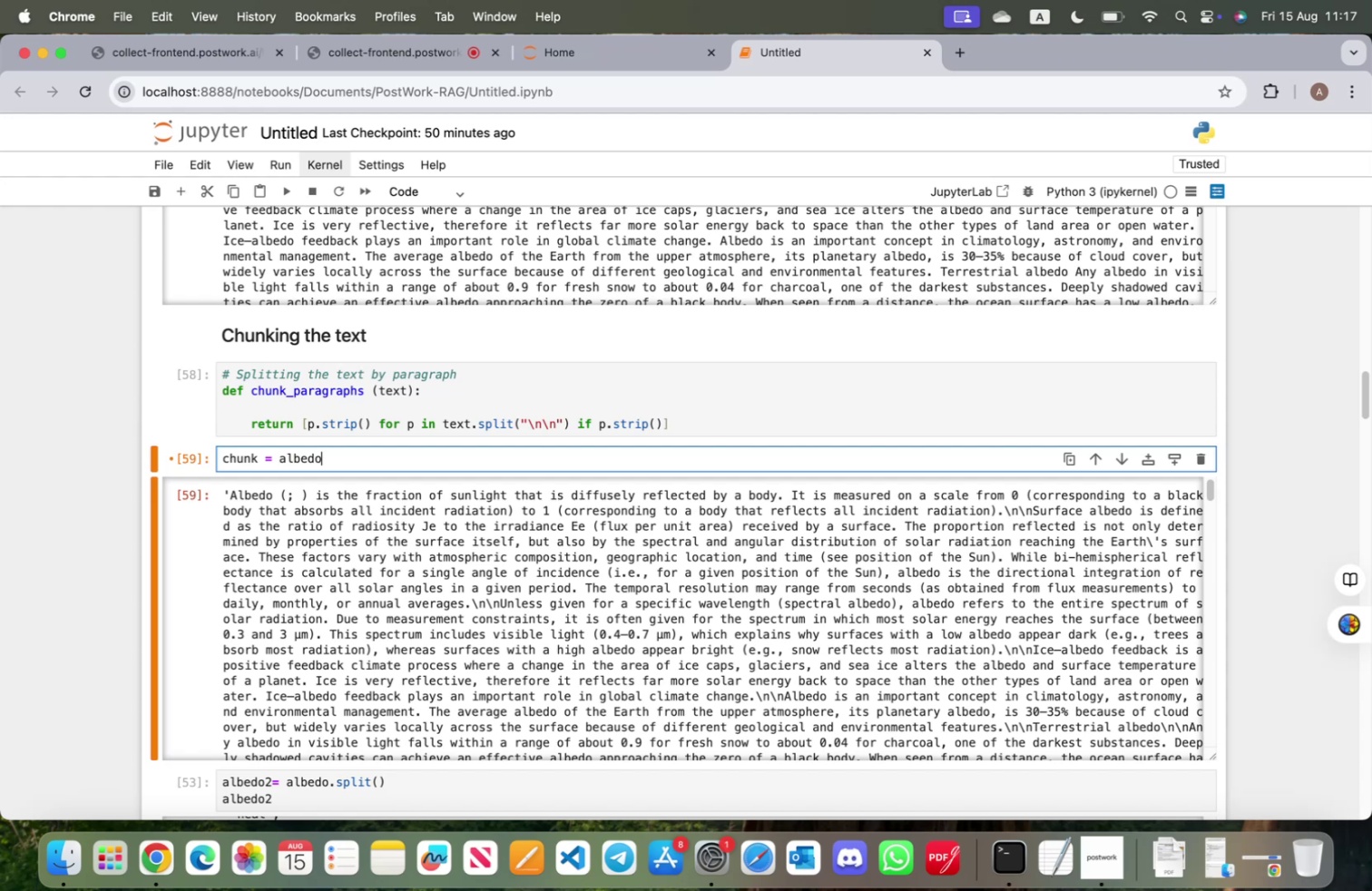 
key(Backspace)
key(Backspace)
key(Backspace)
key(Backspace)
key(Backspace)
key(Backspace)
type(chunk)
key(Tab)
 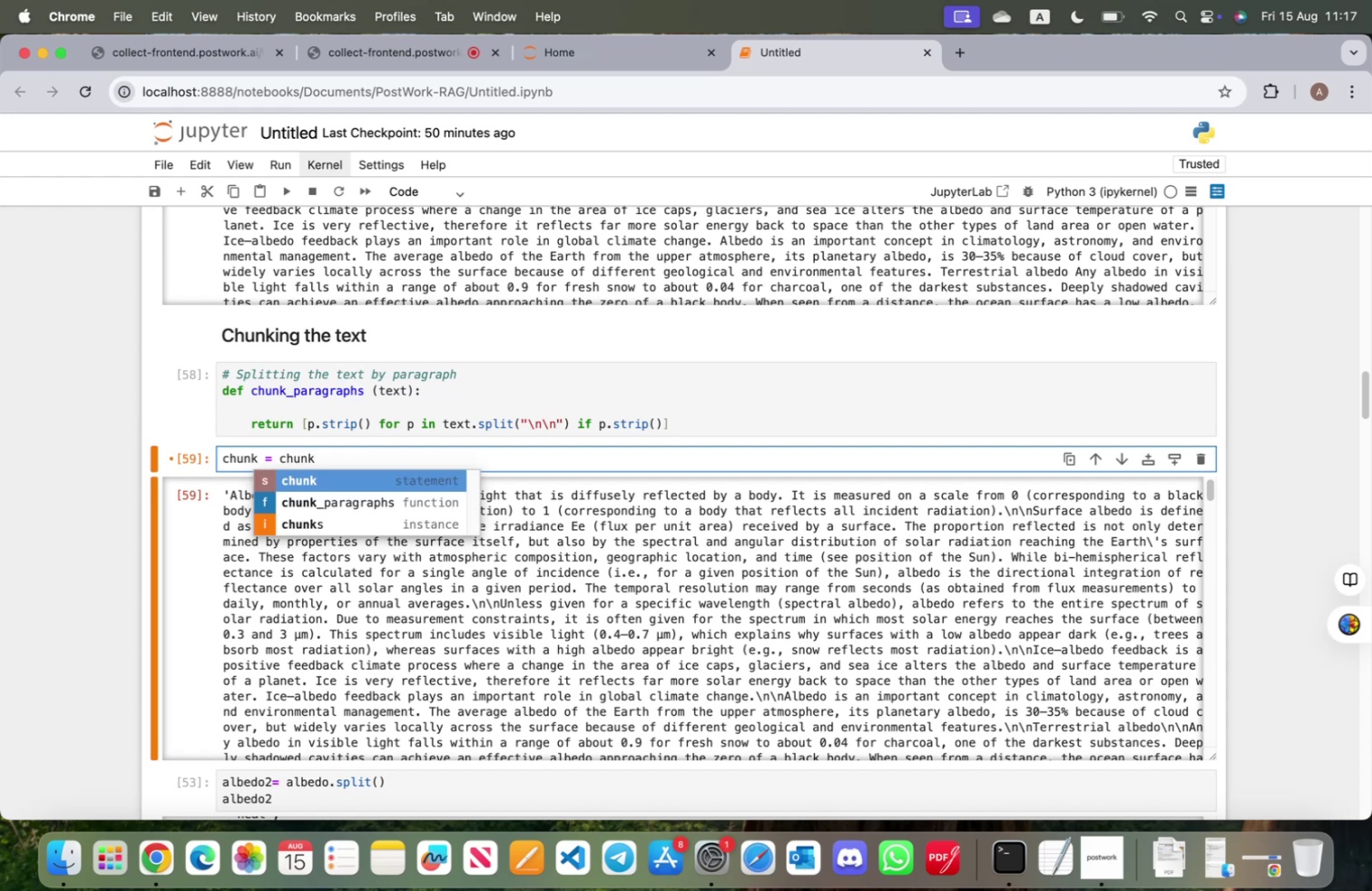 
key(ArrowDown)
 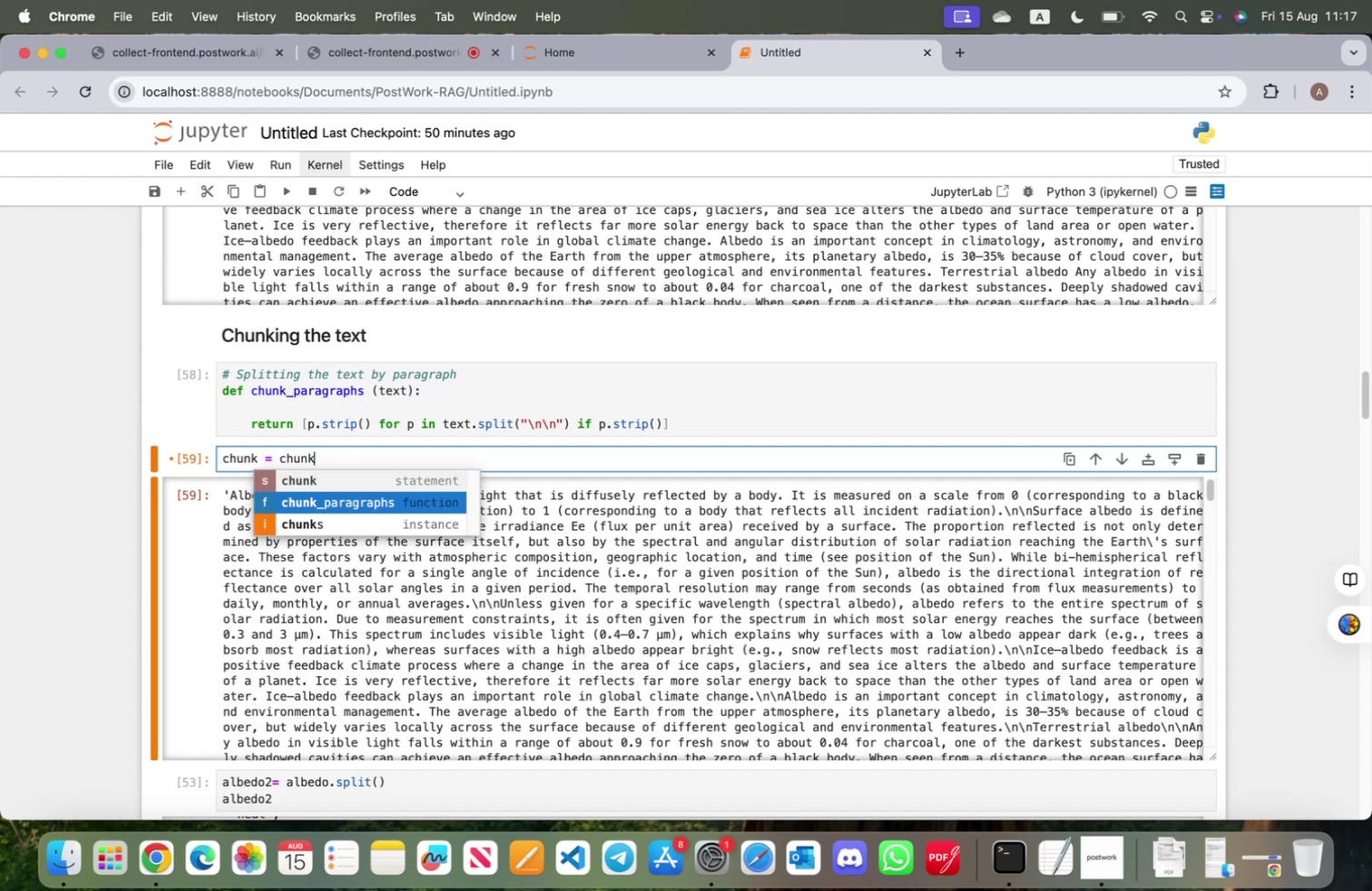 
key(Enter)
 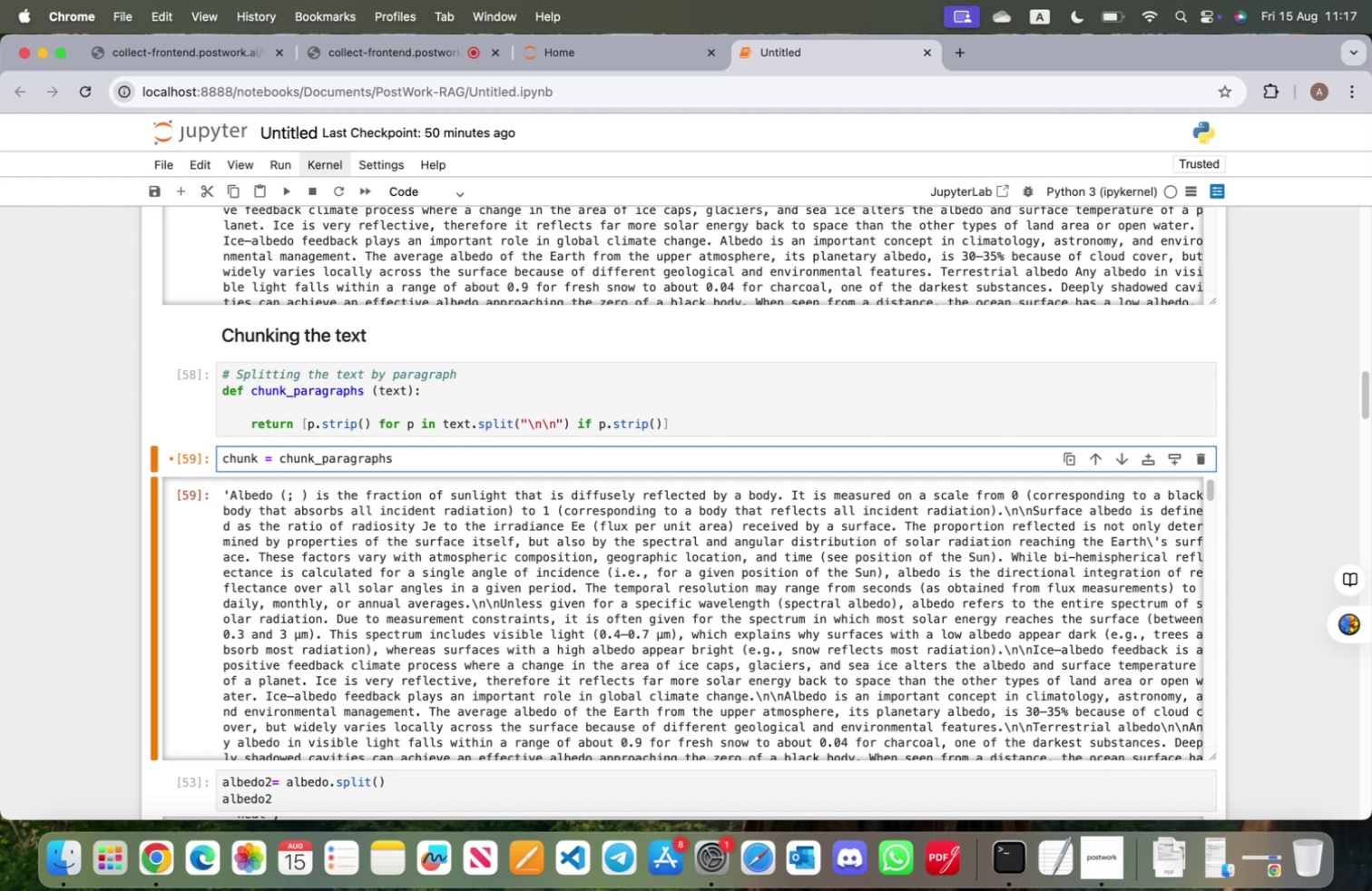 
type((albedo)
 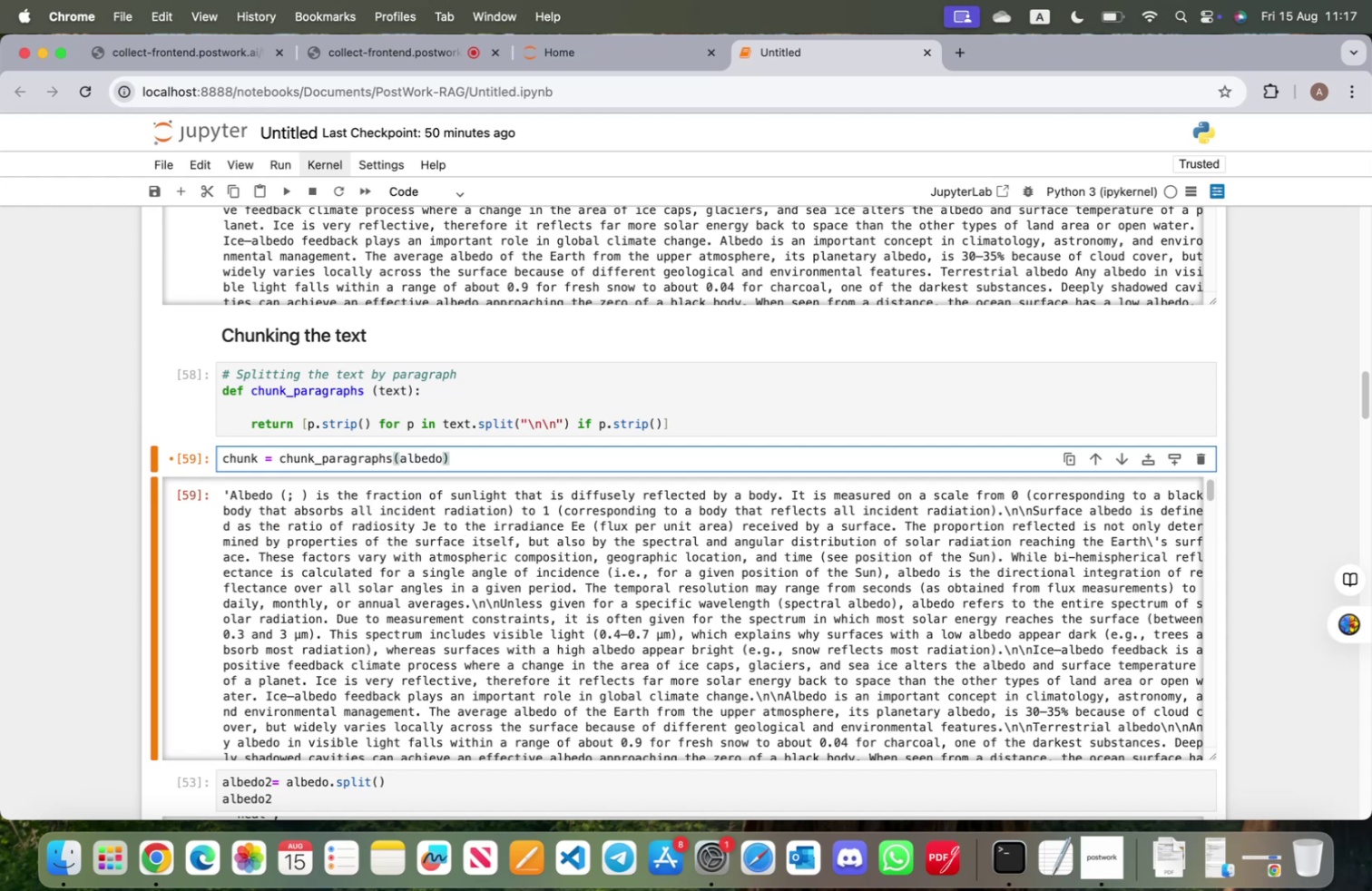 
key(ArrowRight)
 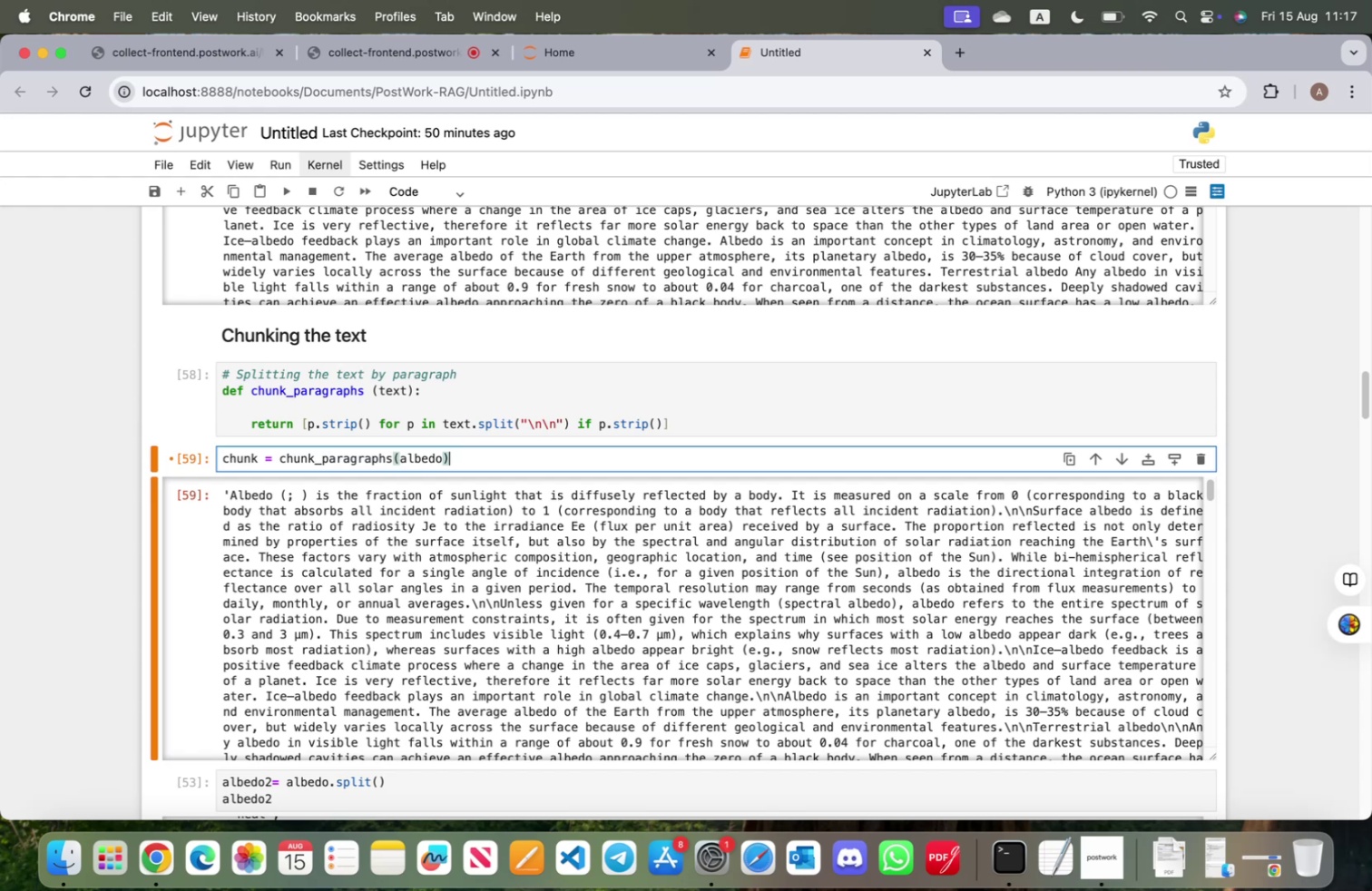 
key(Enter)
 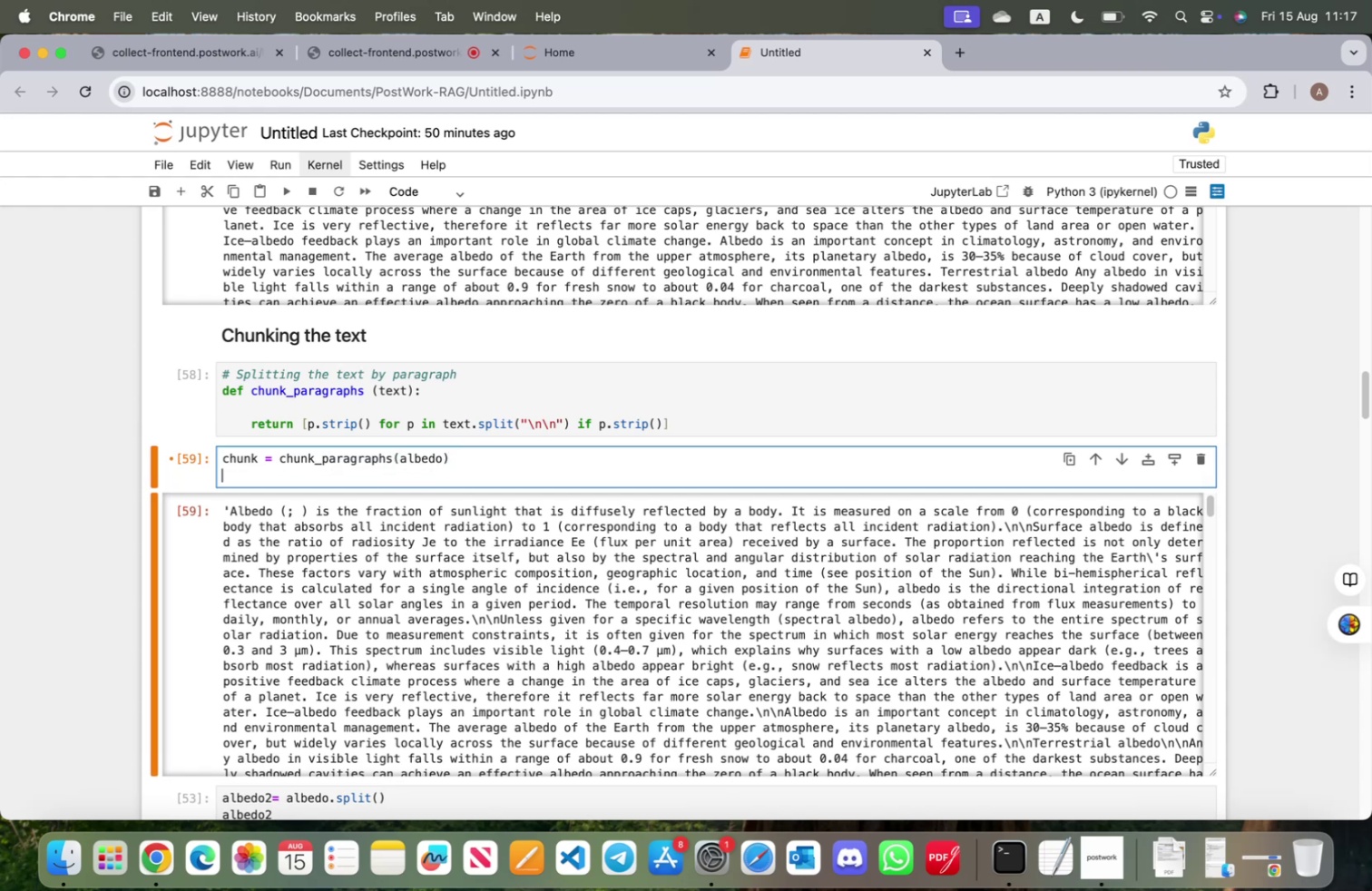 
type(chunk)
 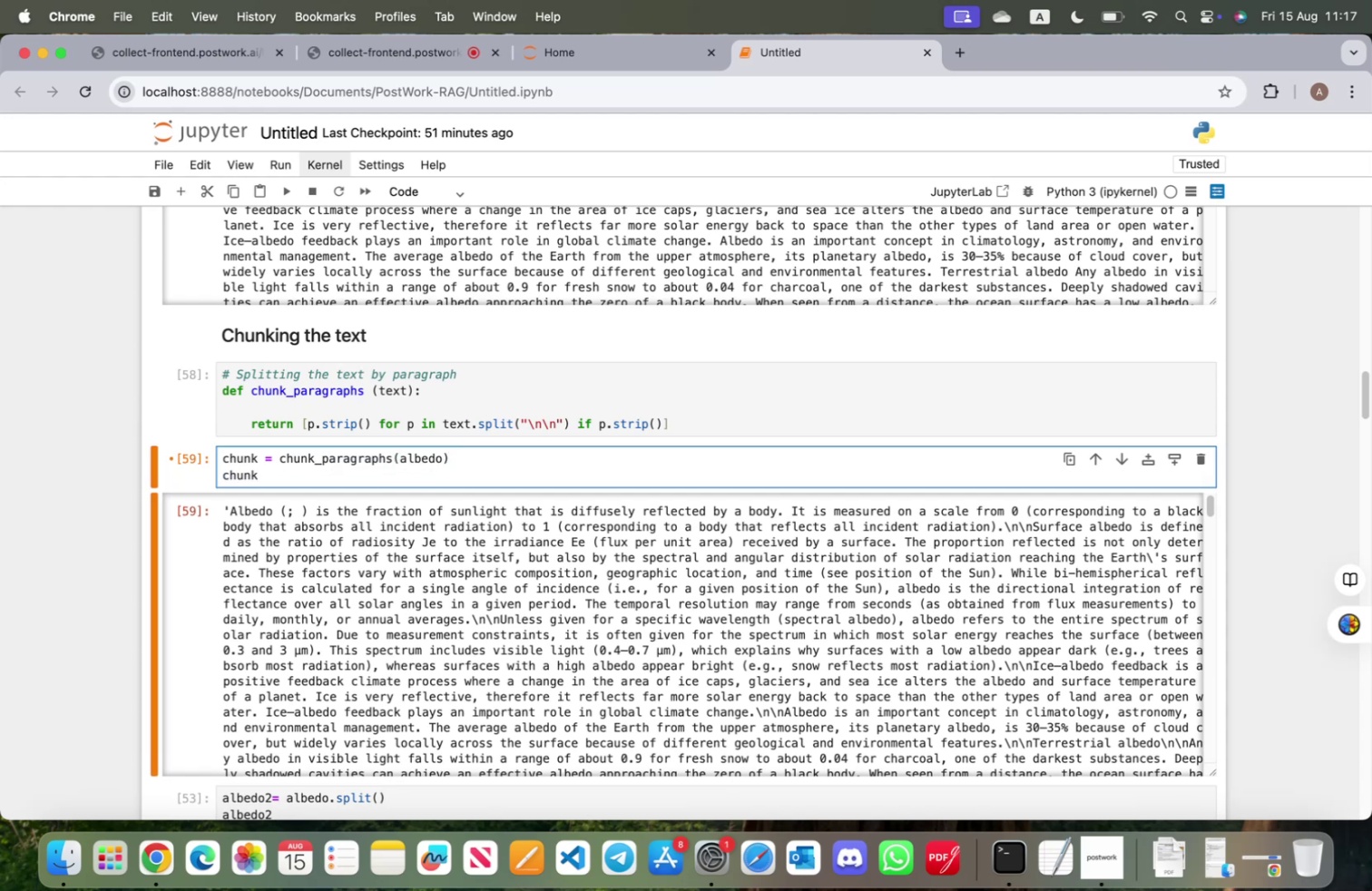 
key(Shift+Enter)
 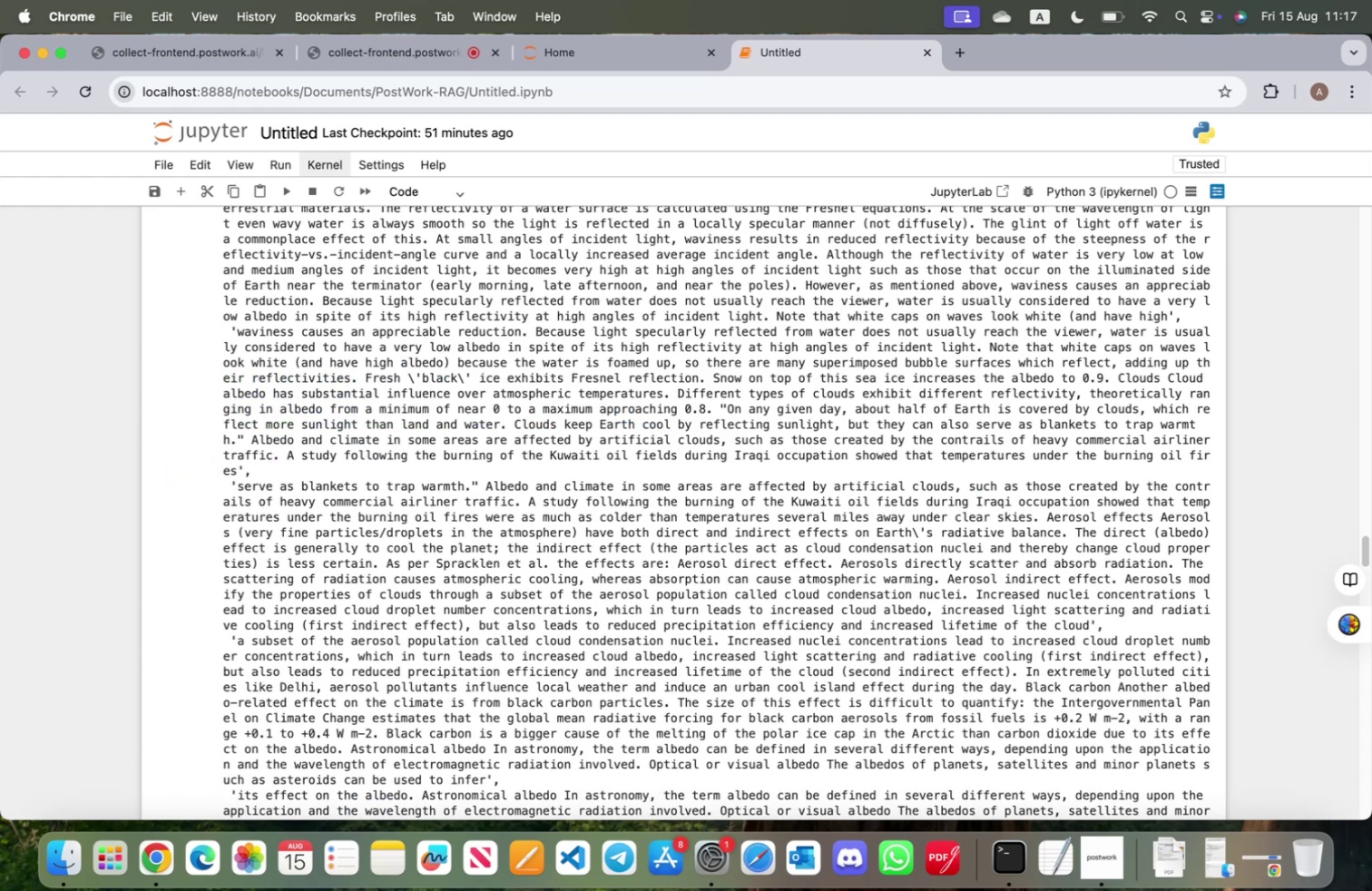 
scroll: coordinate [278, 471], scroll_direction: up, amount: 43.0
 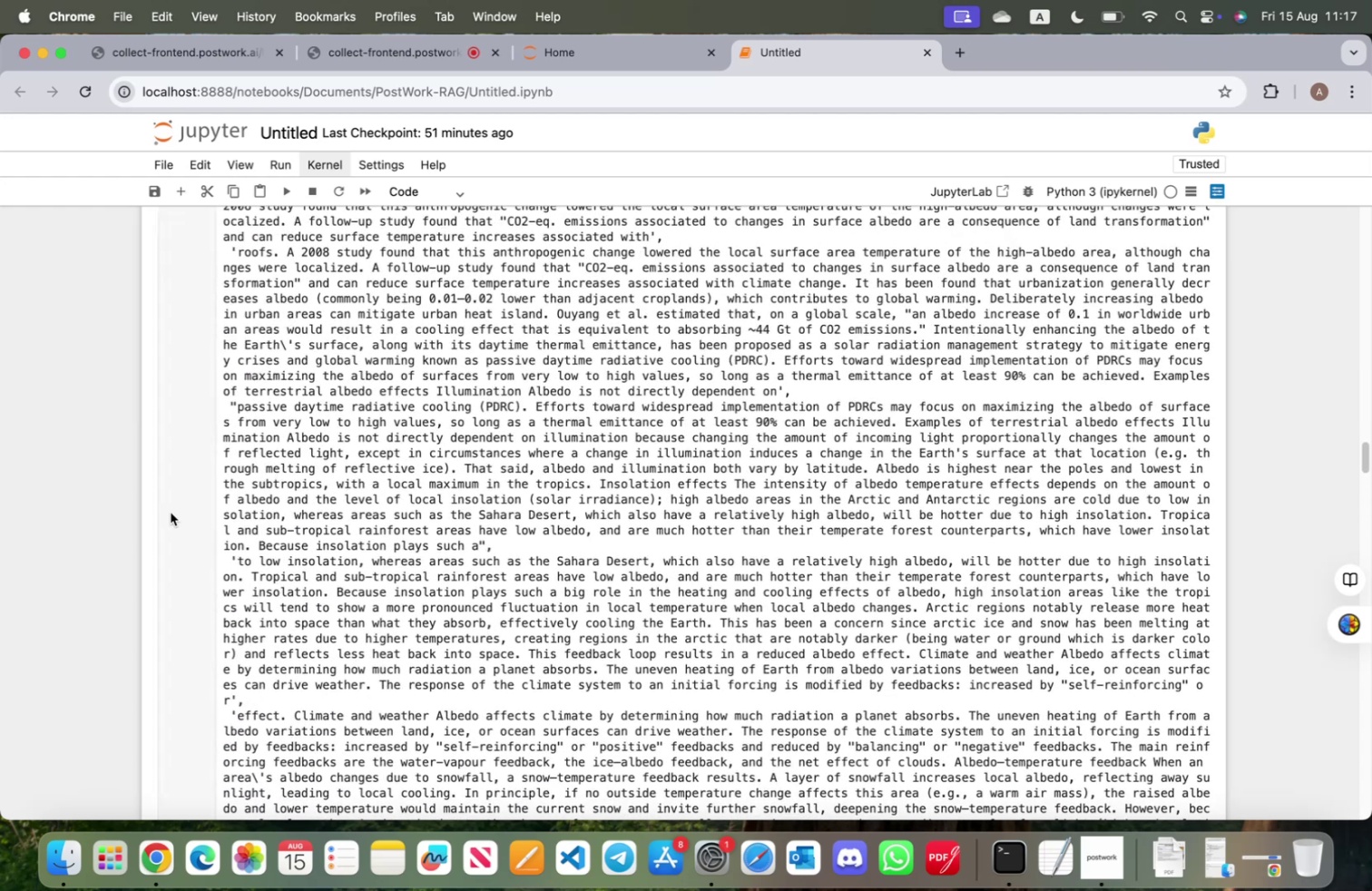 
left_click([171, 512])
 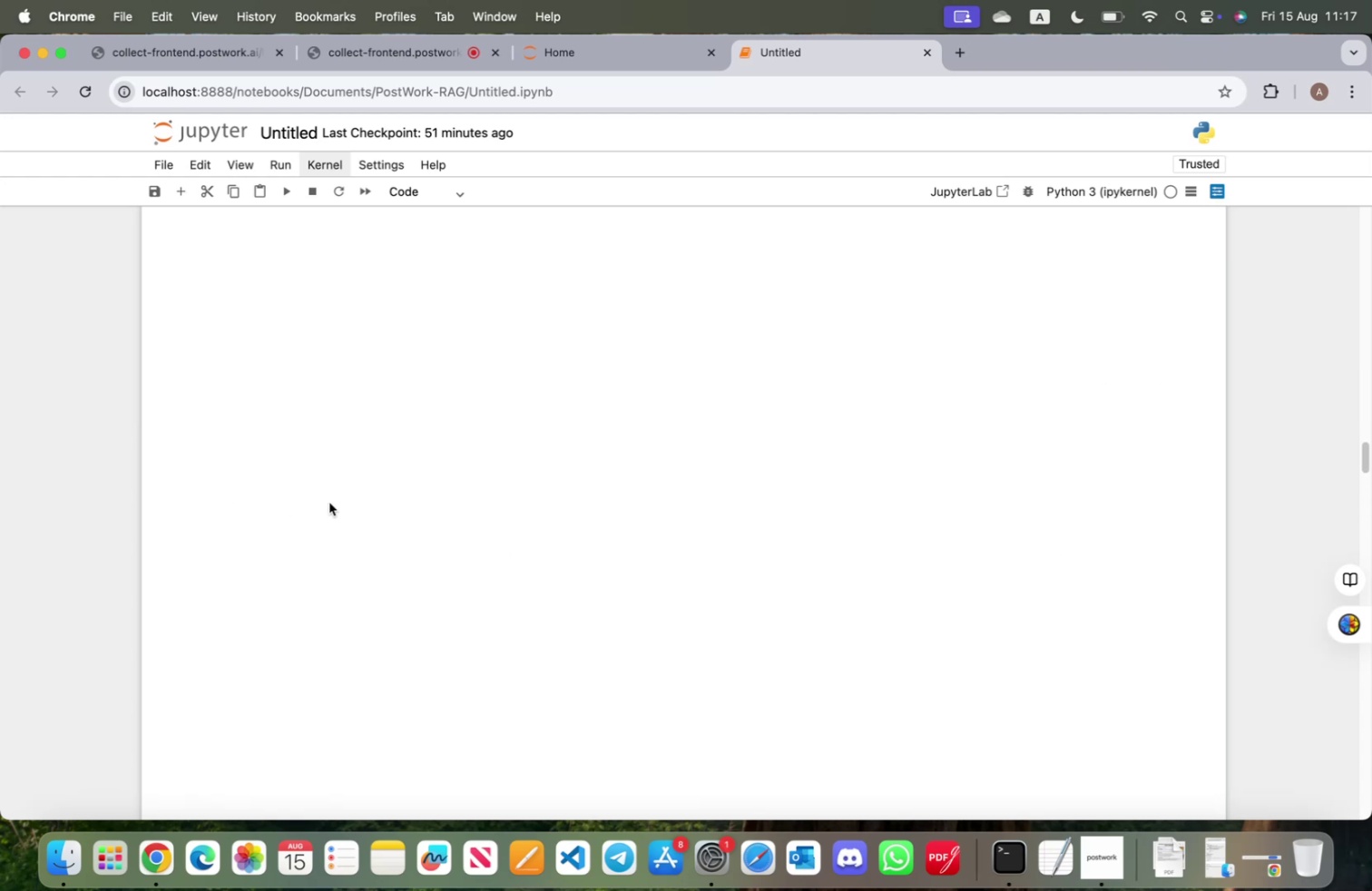 
scroll: coordinate [662, 441], scroll_direction: up, amount: 37.0
 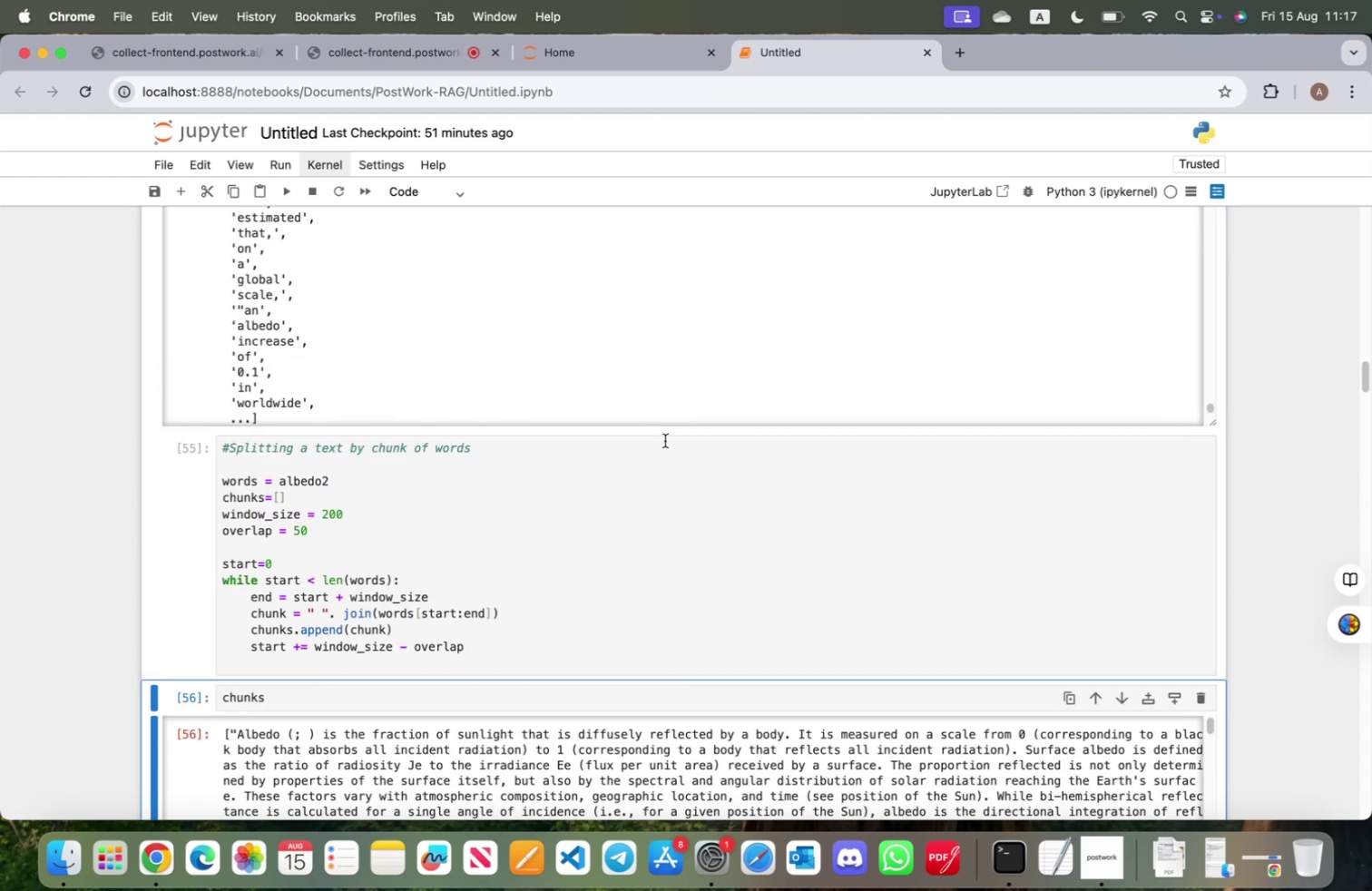 
scroll: coordinate [665, 446], scroll_direction: down, amount: 9.0
 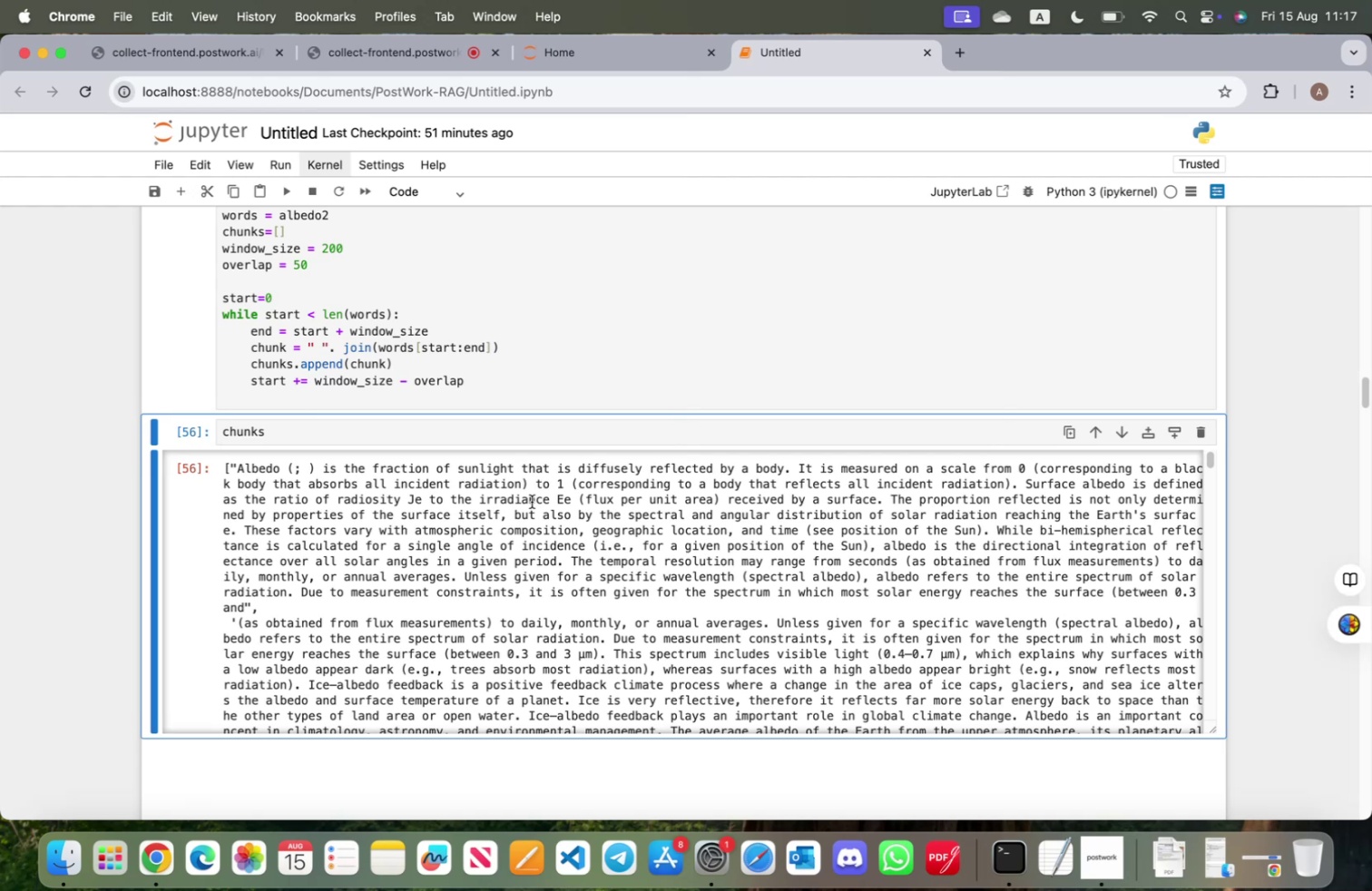 
scroll: coordinate [362, 341], scroll_direction: up, amount: 32.0
 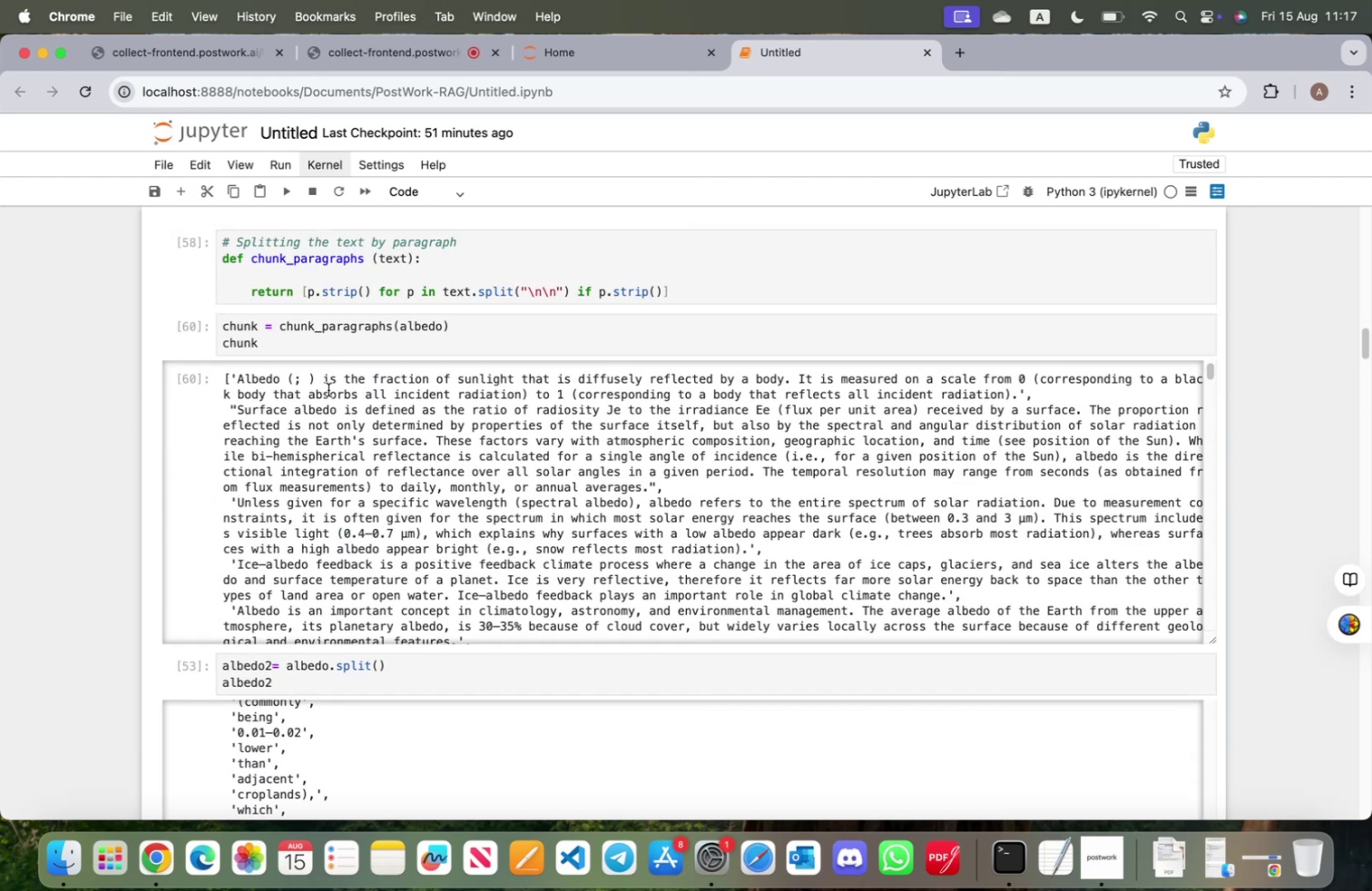 
wait(8.4)
 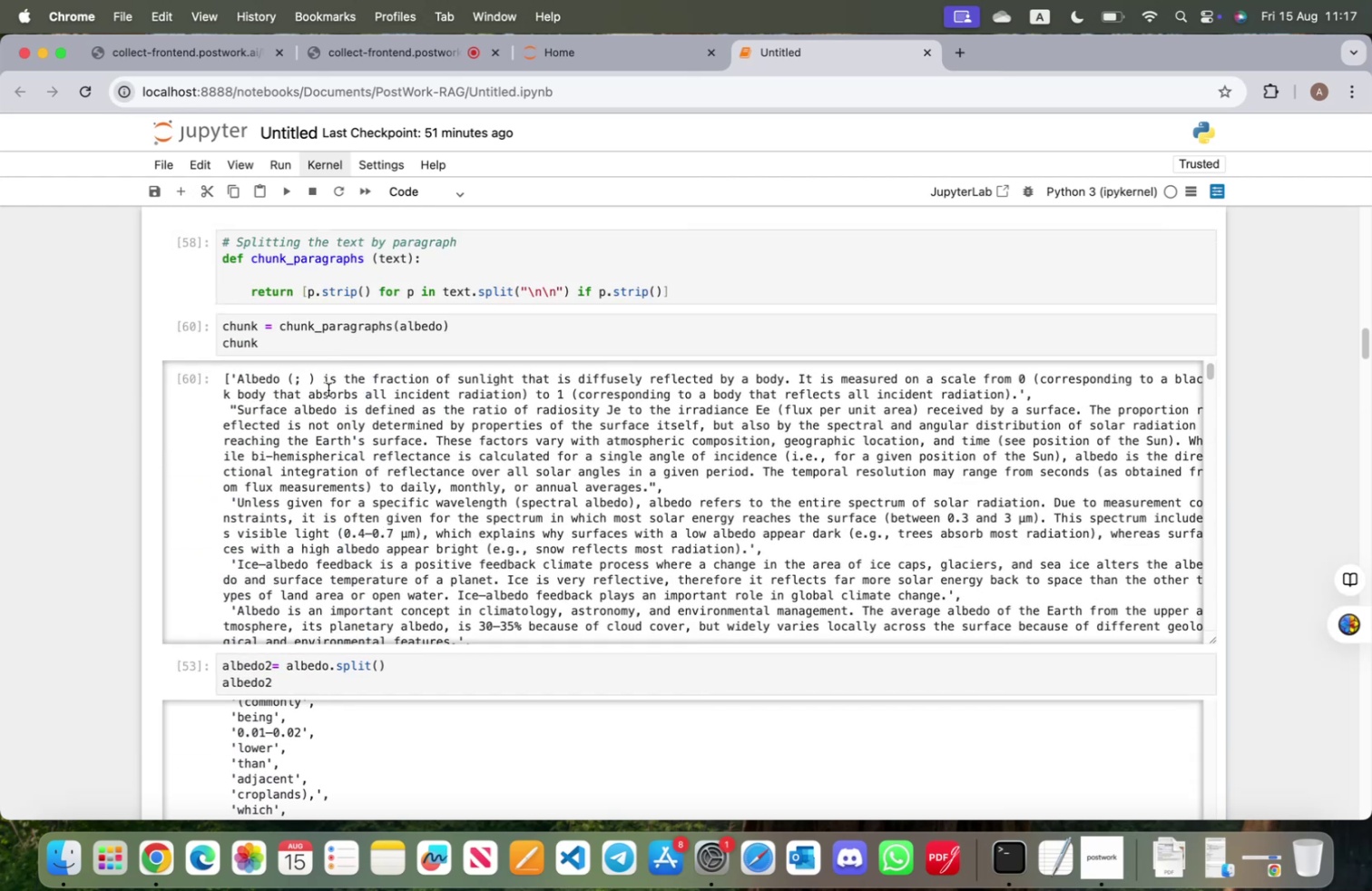 
left_click([191, 334])
 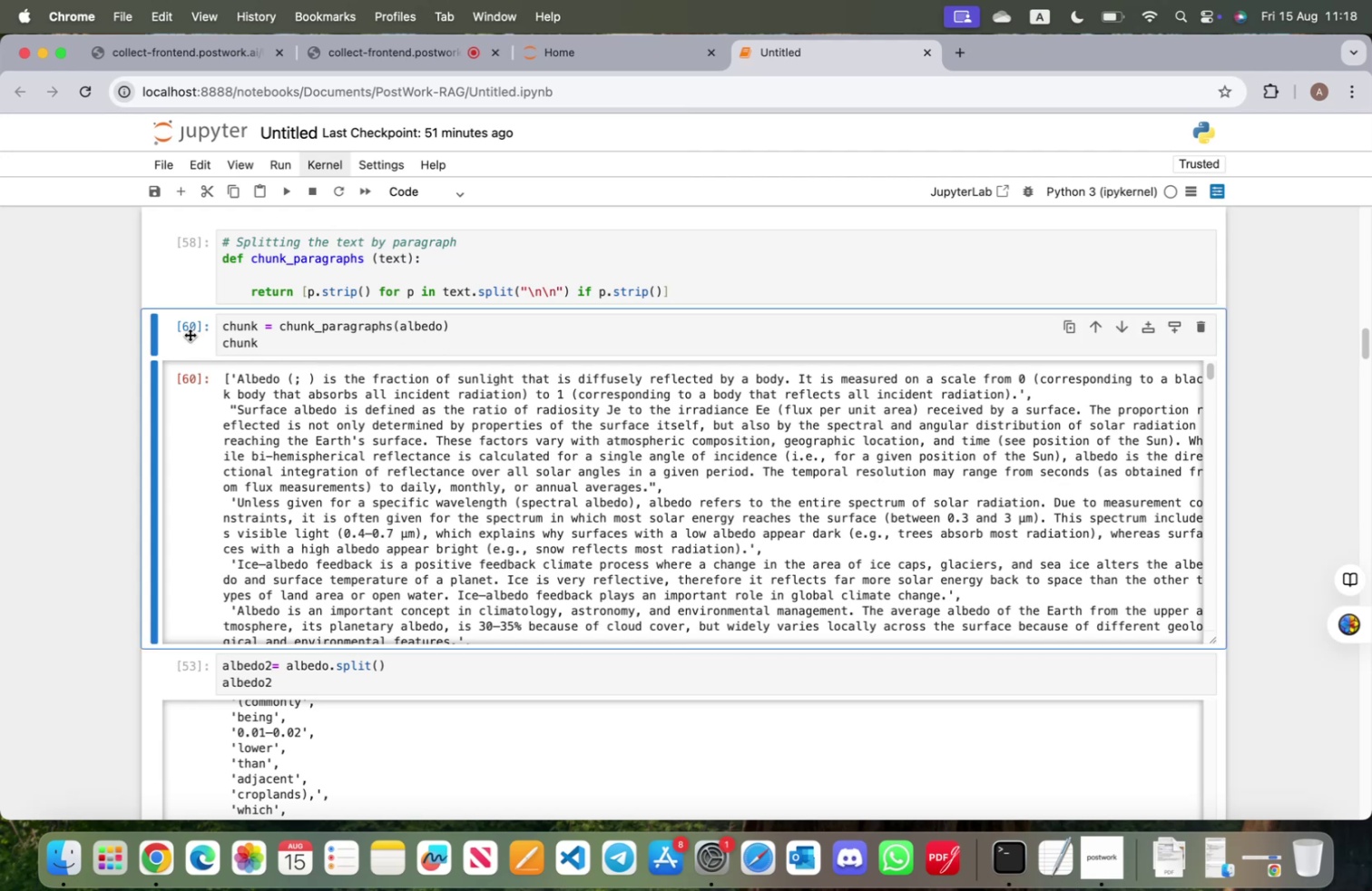 
scroll: coordinate [244, 672], scroll_direction: down, amount: 5.0
 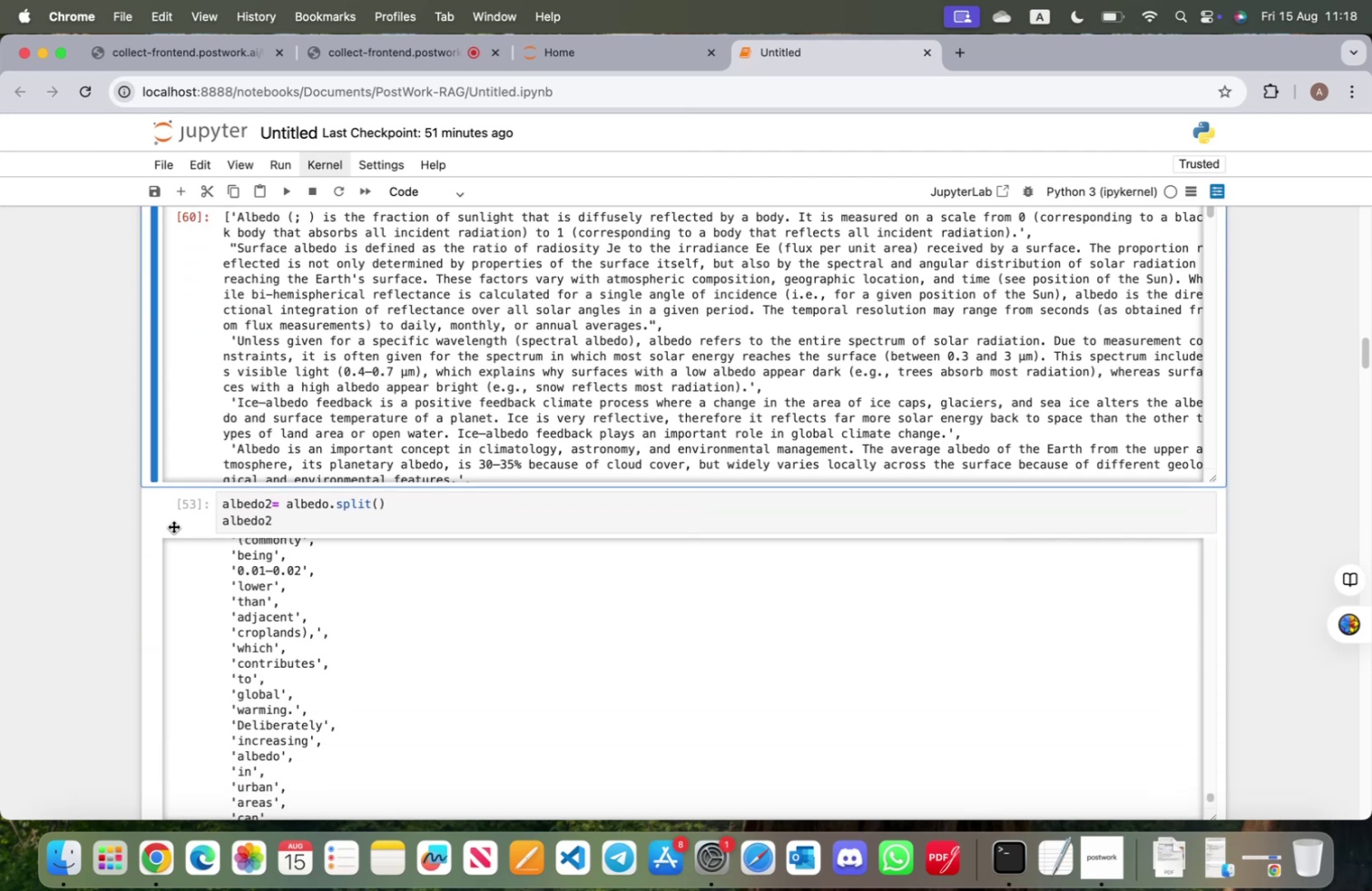 
left_click([173, 525])
 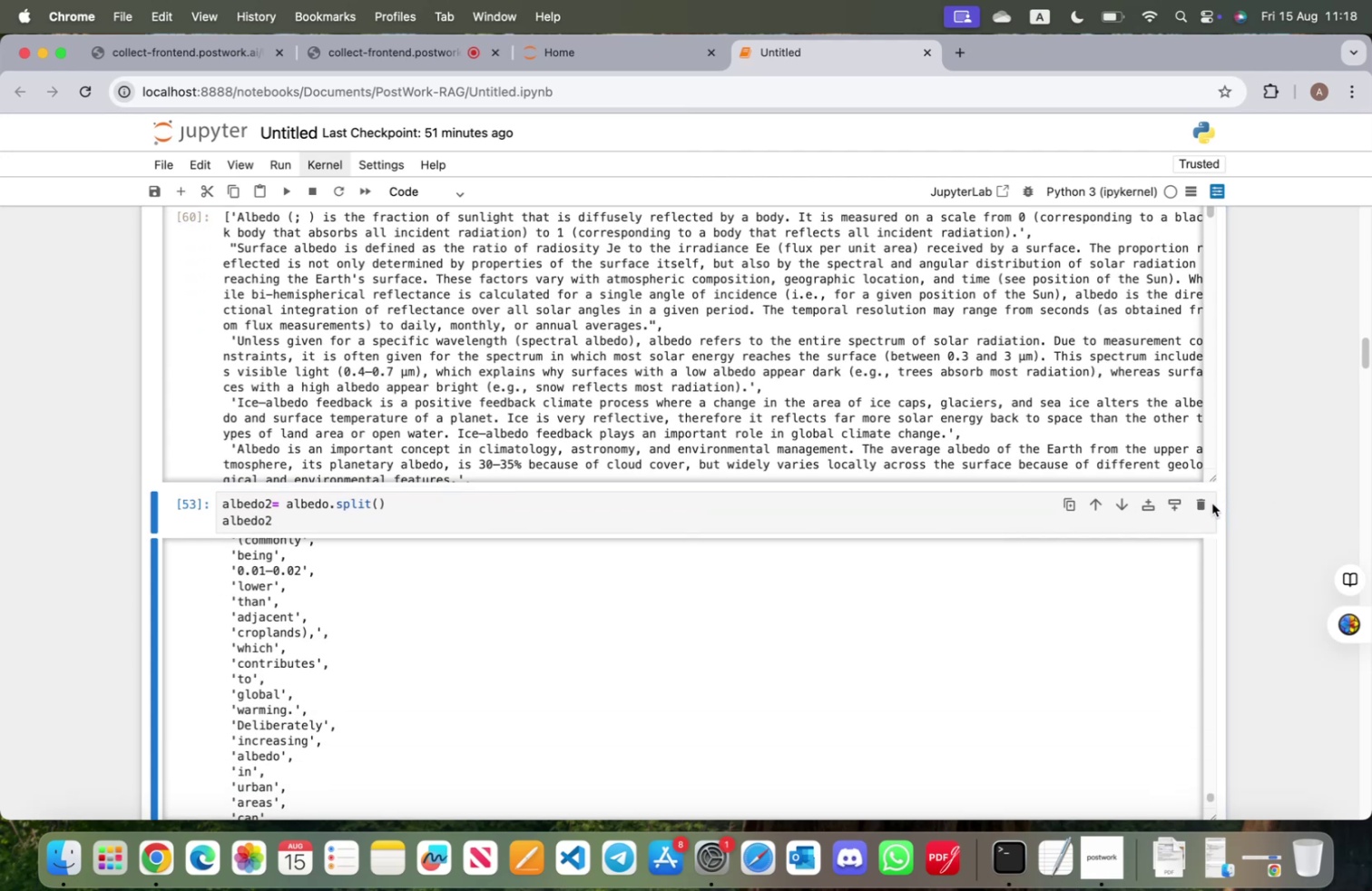 
double_click([1201, 504])
 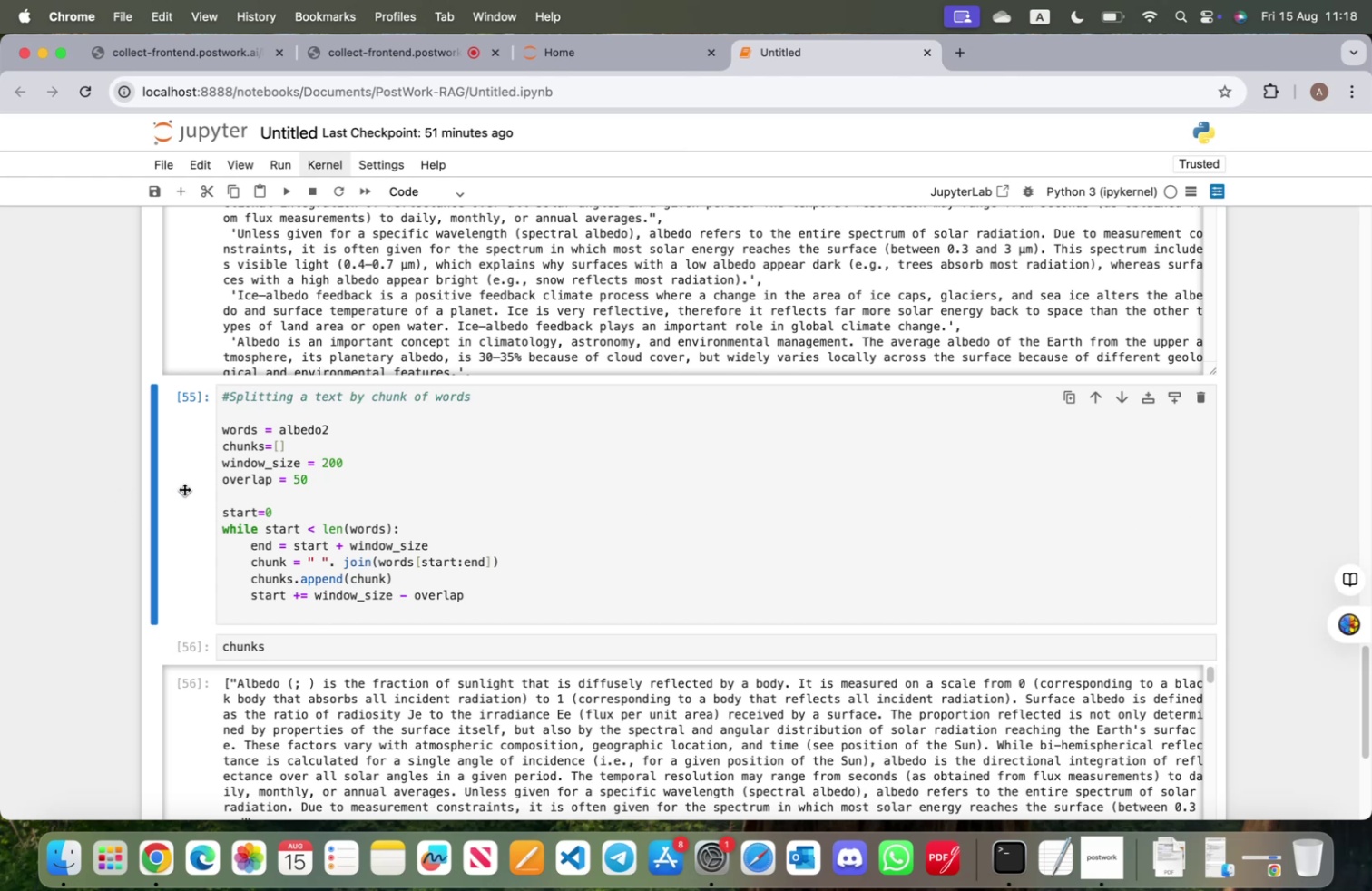 
wait(5.69)
 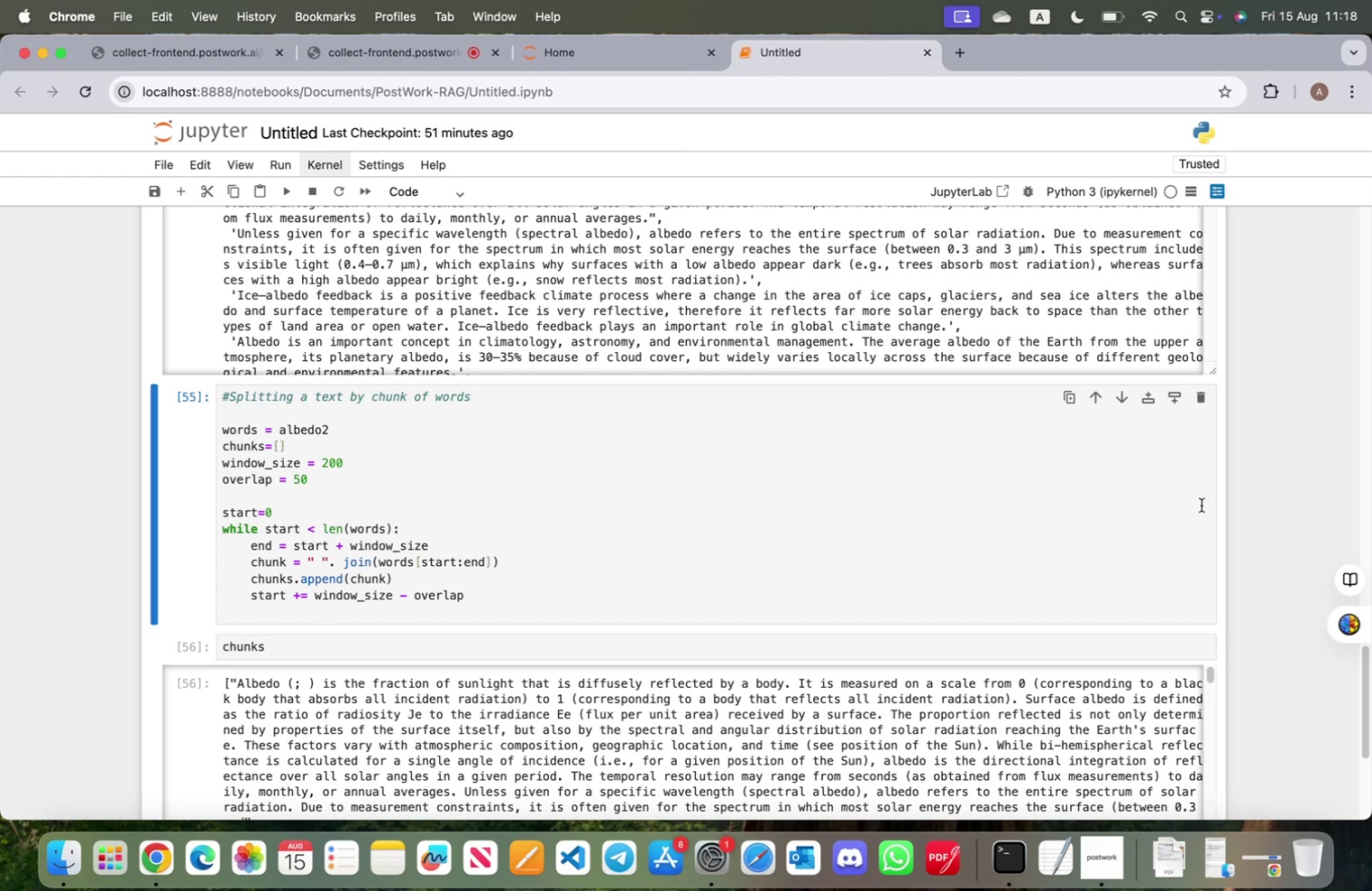 
left_click([220, 425])
 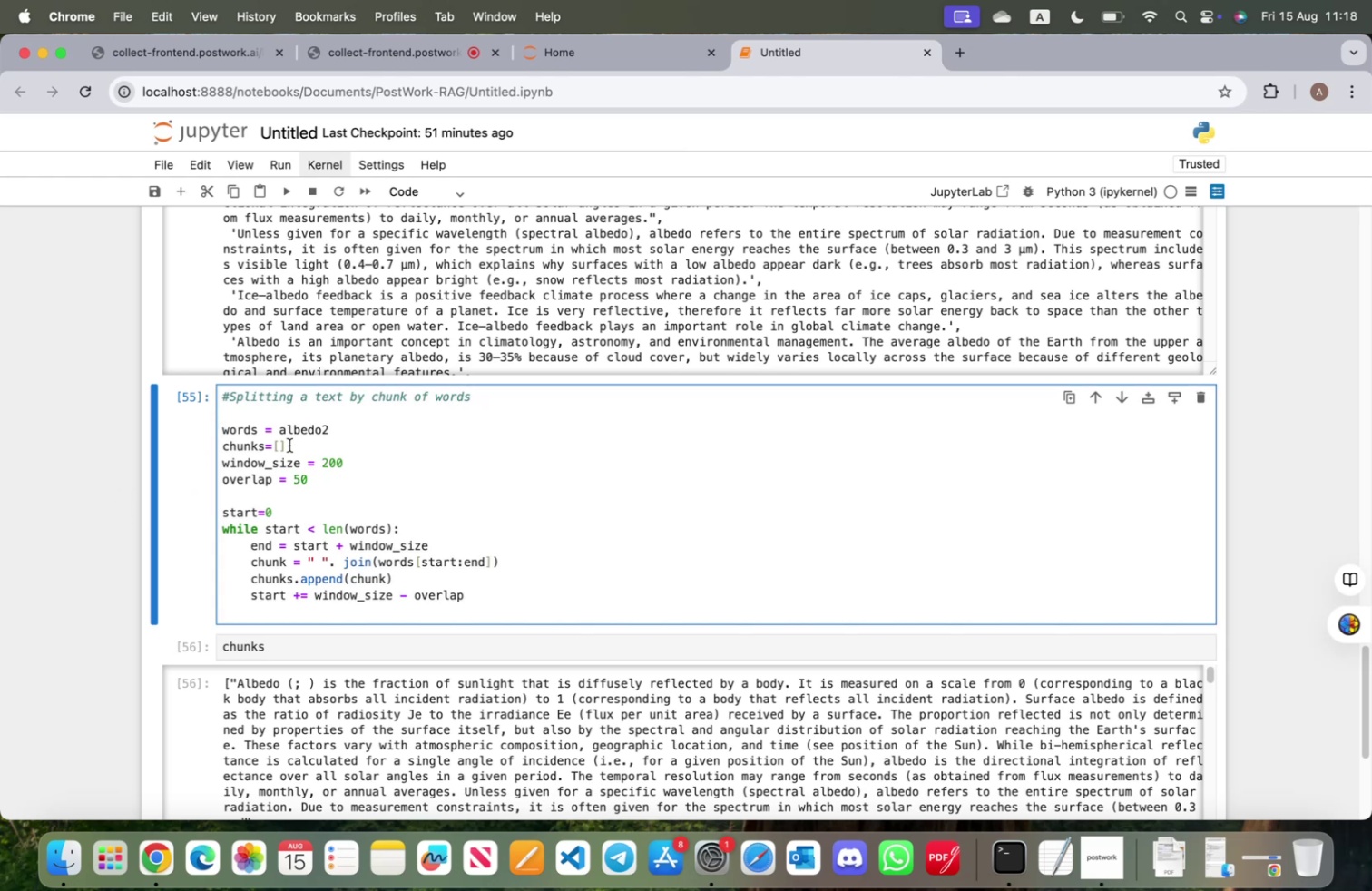 
key(Enter)
 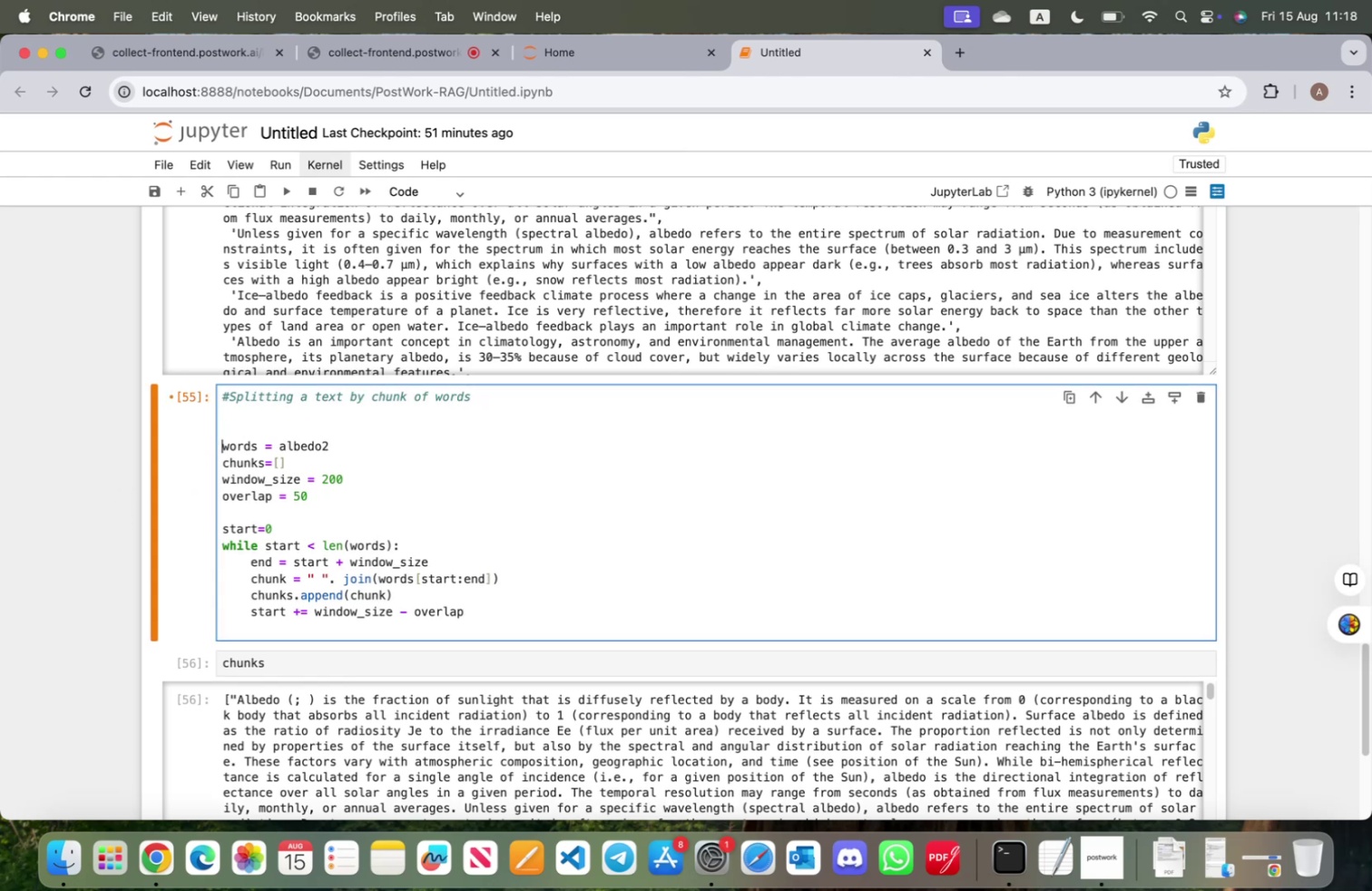 
key(ArrowUp)
 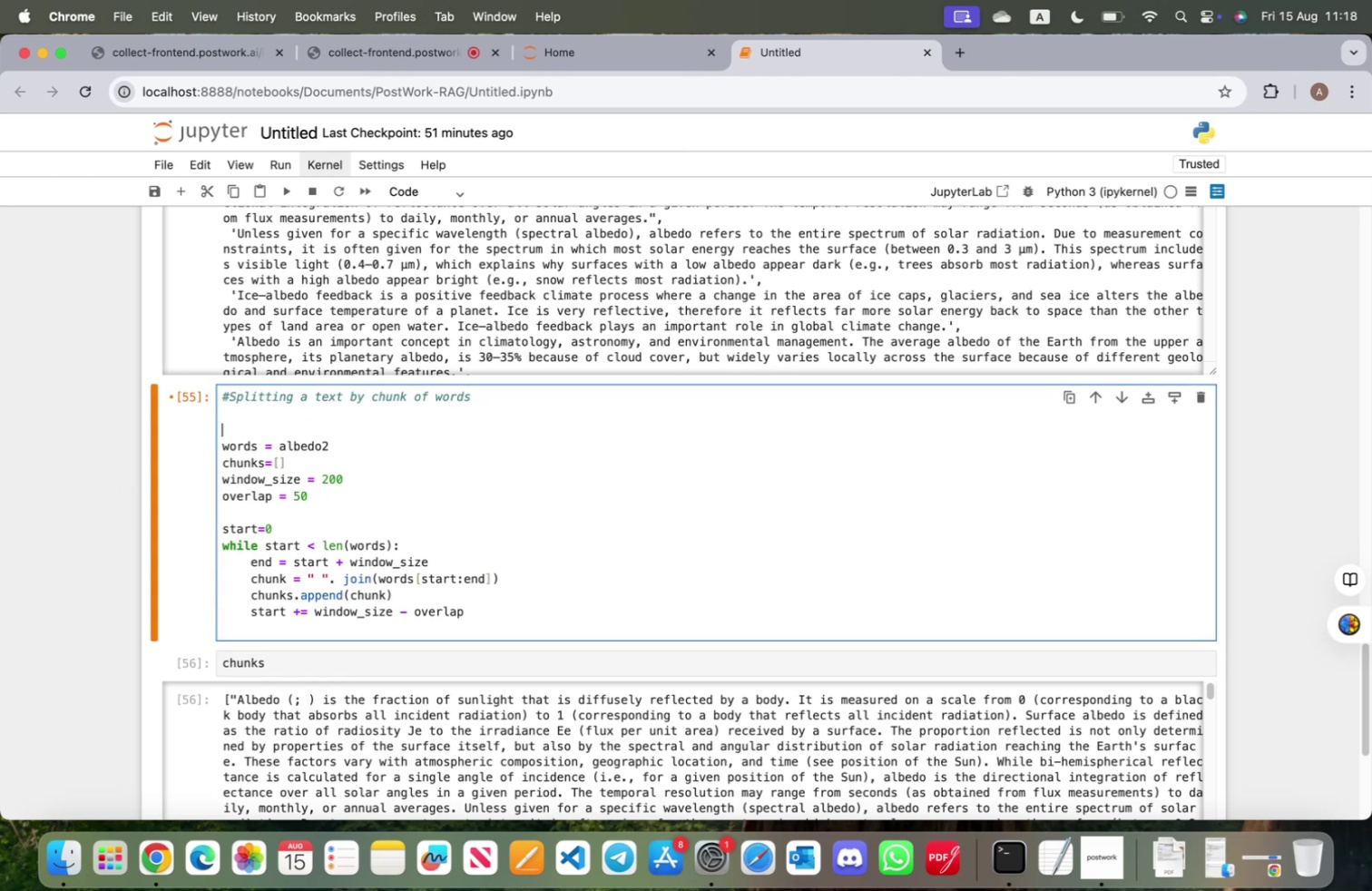 
type(de )
key(Backspace)
type(f chunk_words ()
 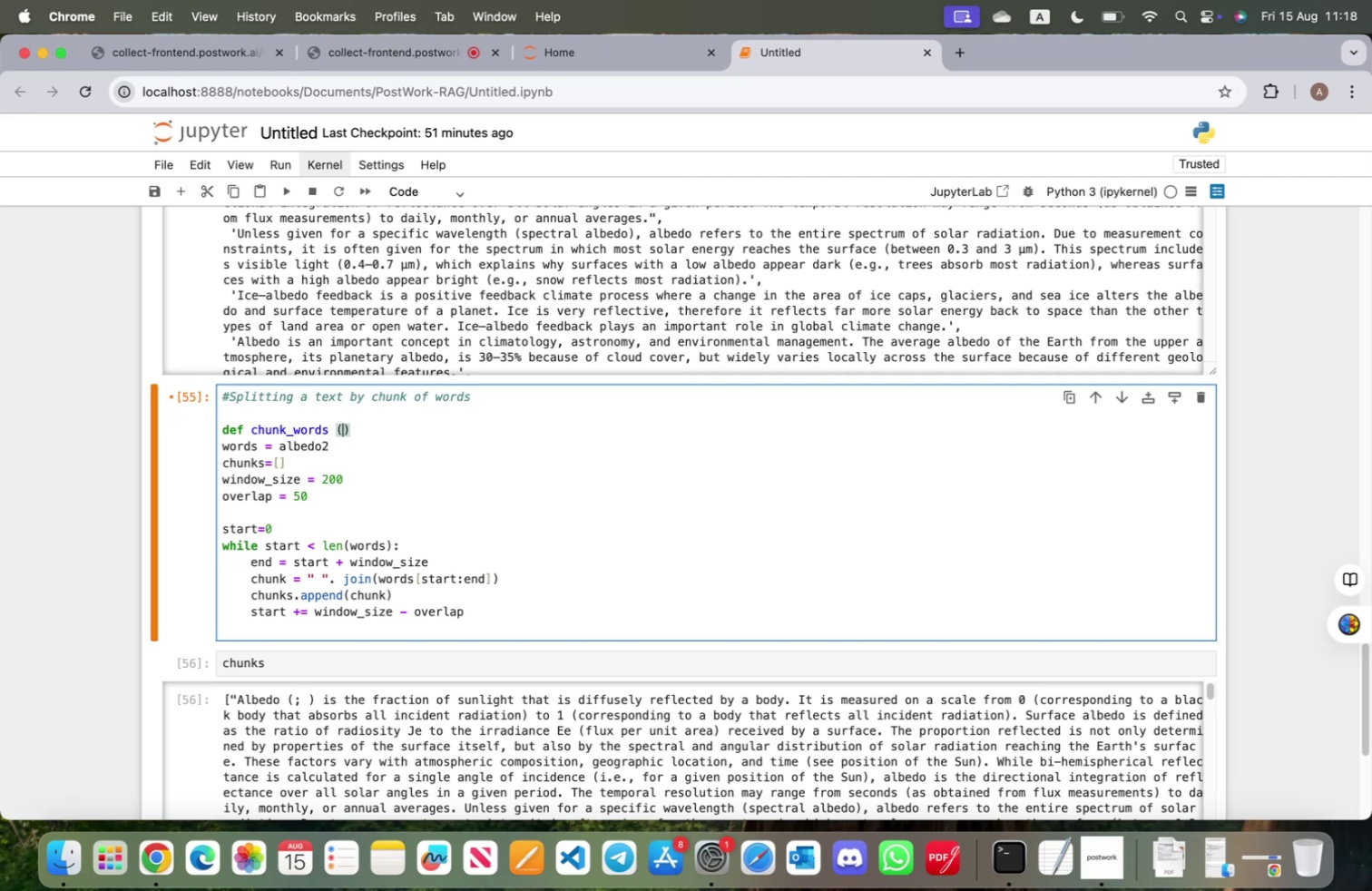 
wait(8.09)
 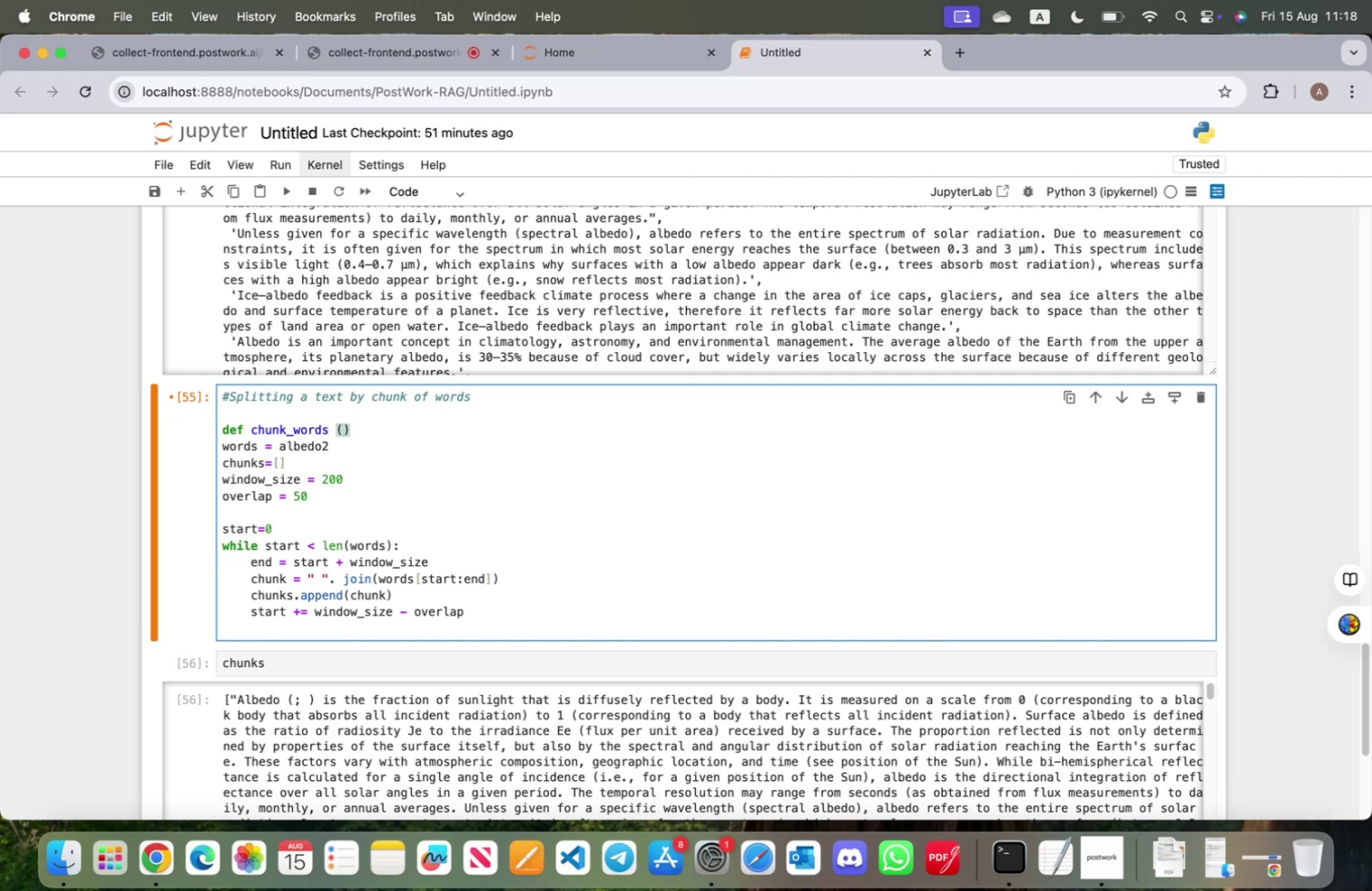 
left_click_drag(start_coordinate=[294, 431], to_coordinate=[327, 429])
 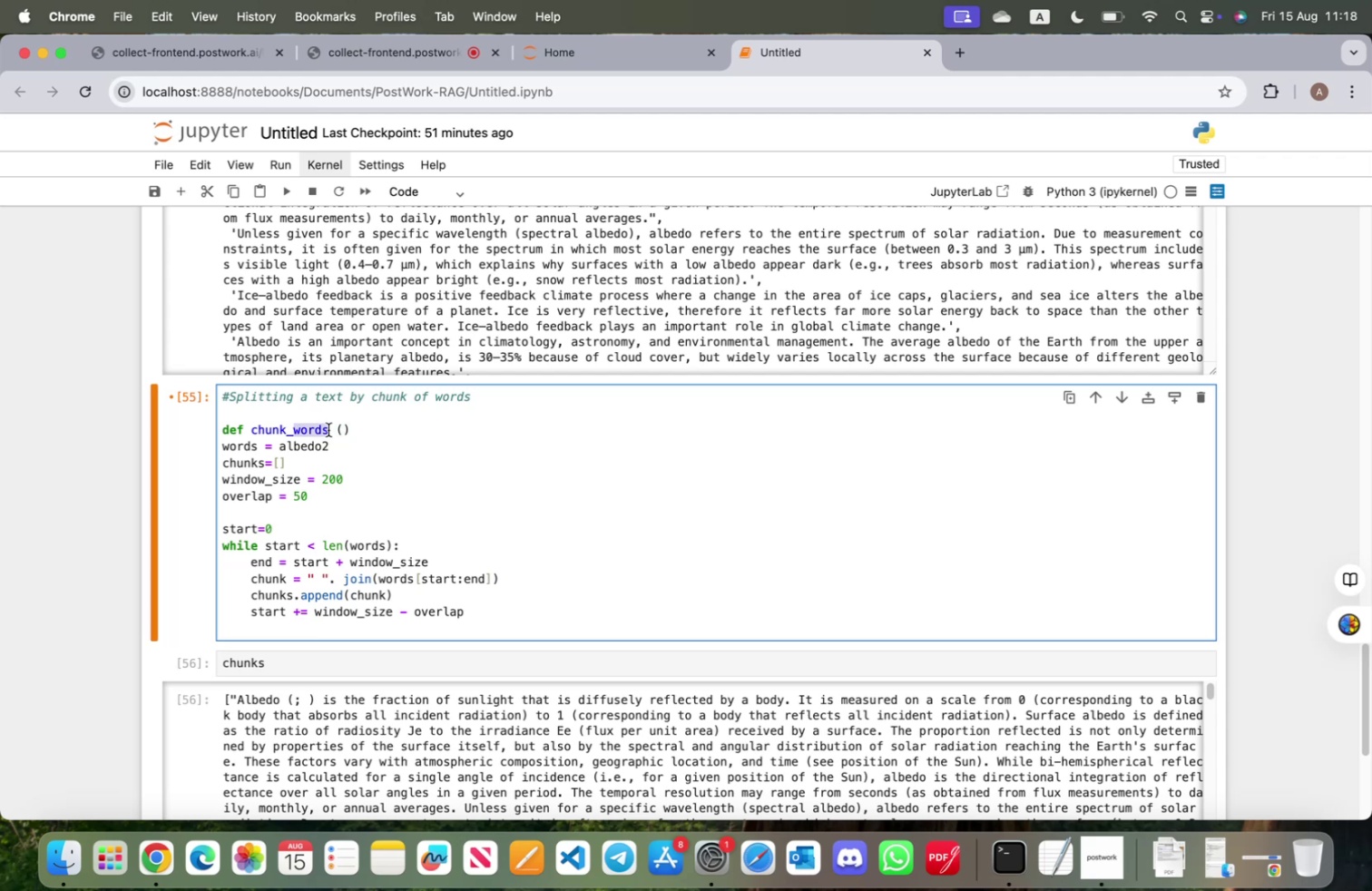 
type(sliding_window)
 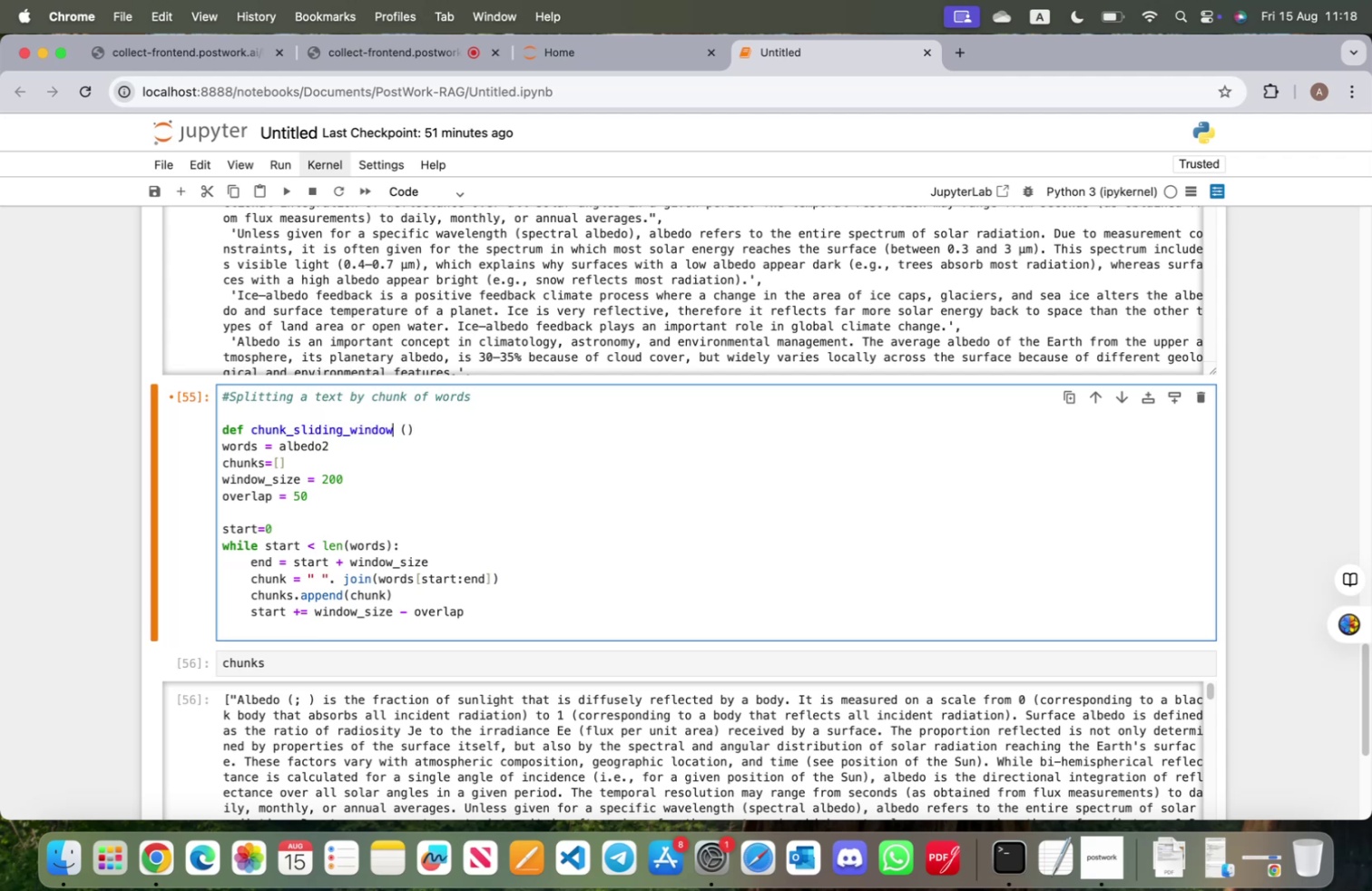 
key(ArrowRight)
 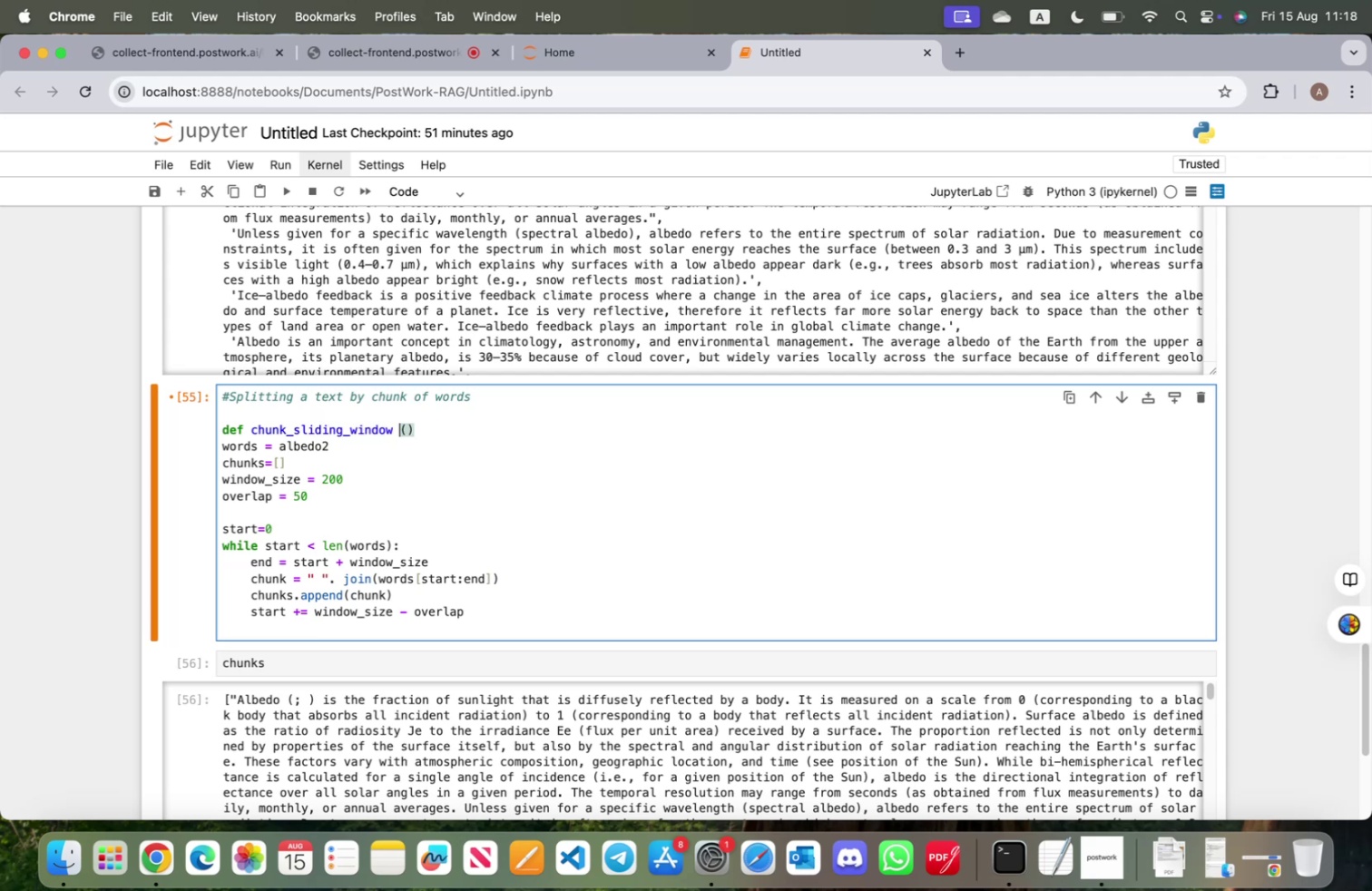 
key(ArrowRight)
 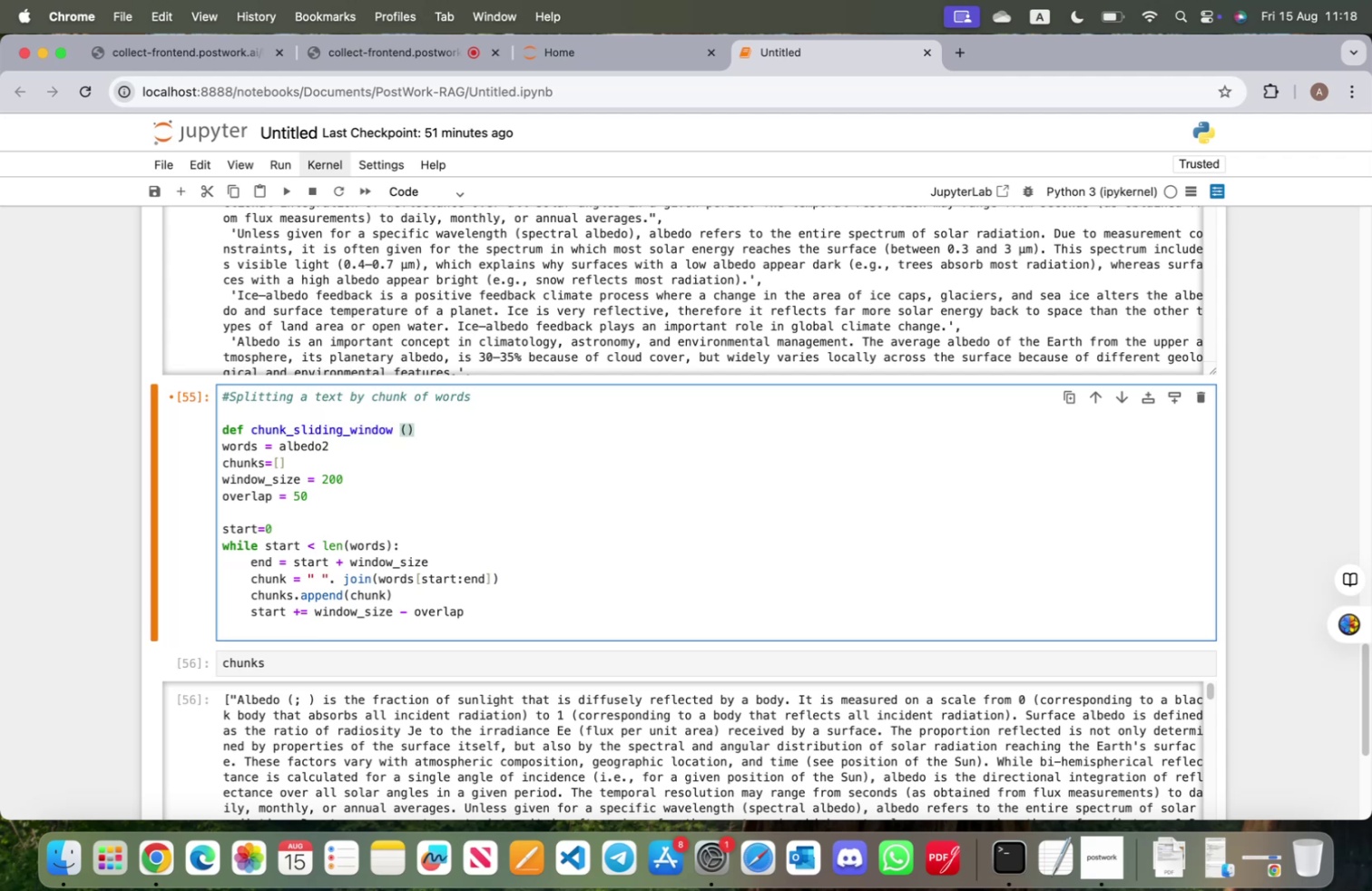 
type(text, window)
 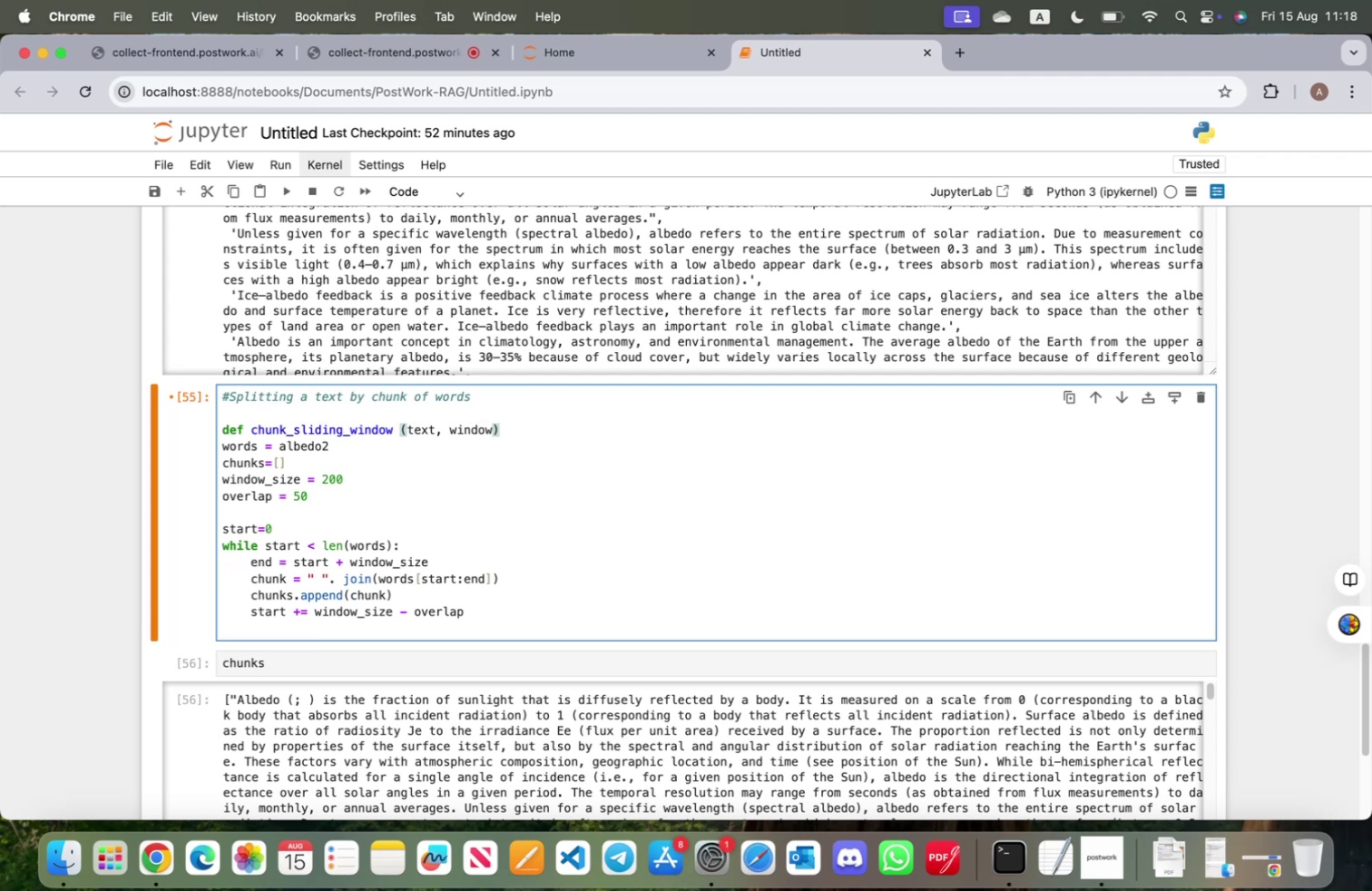 
wait(7.77)
 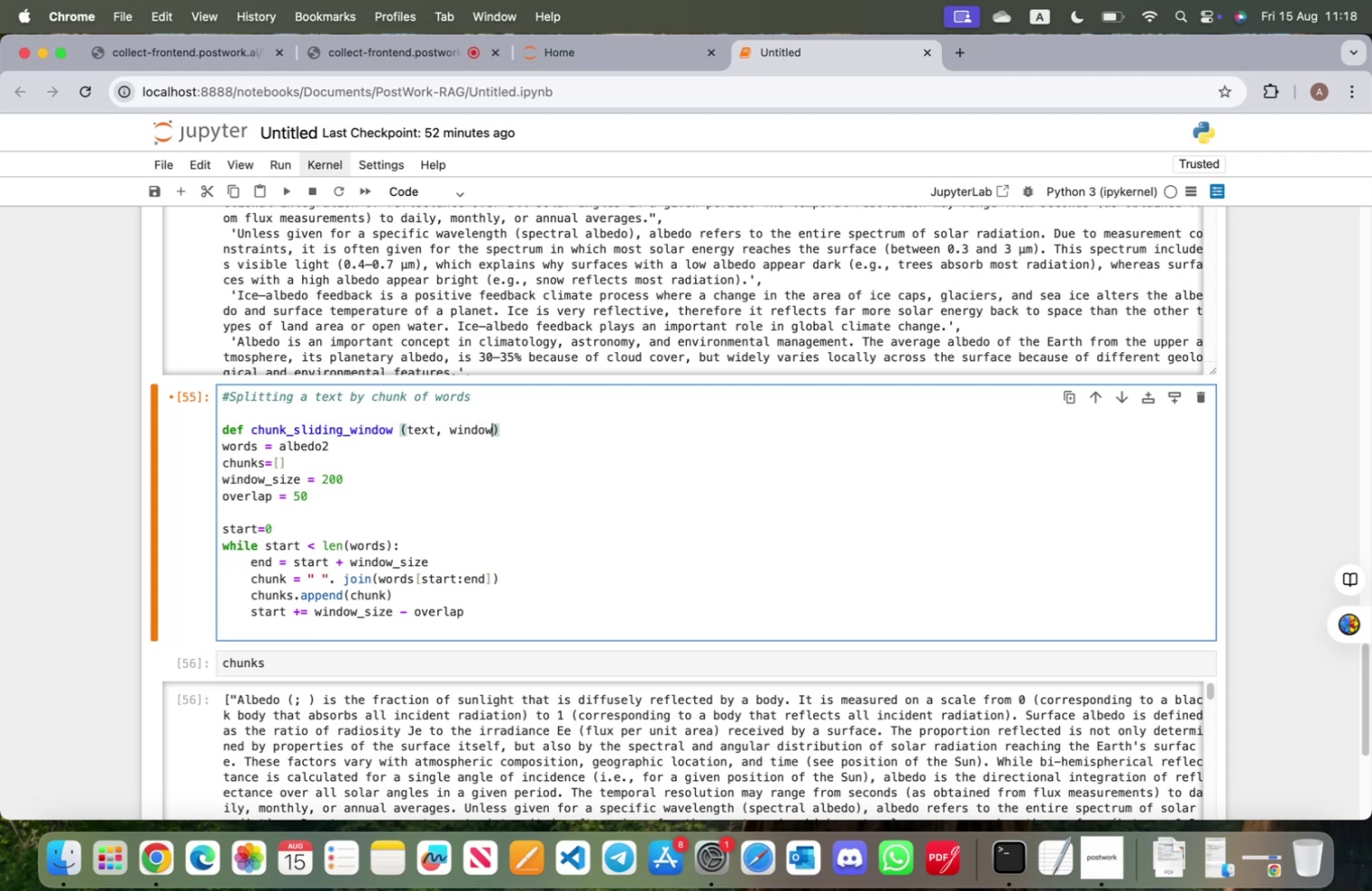 
type(sie)
key(Backspace)
key(Backspace)
key(Backspace)
type(_sie)
key(Backspace)
type(ze, overal)
key(Backspace)
key(Backspace)
type(lap_size)
 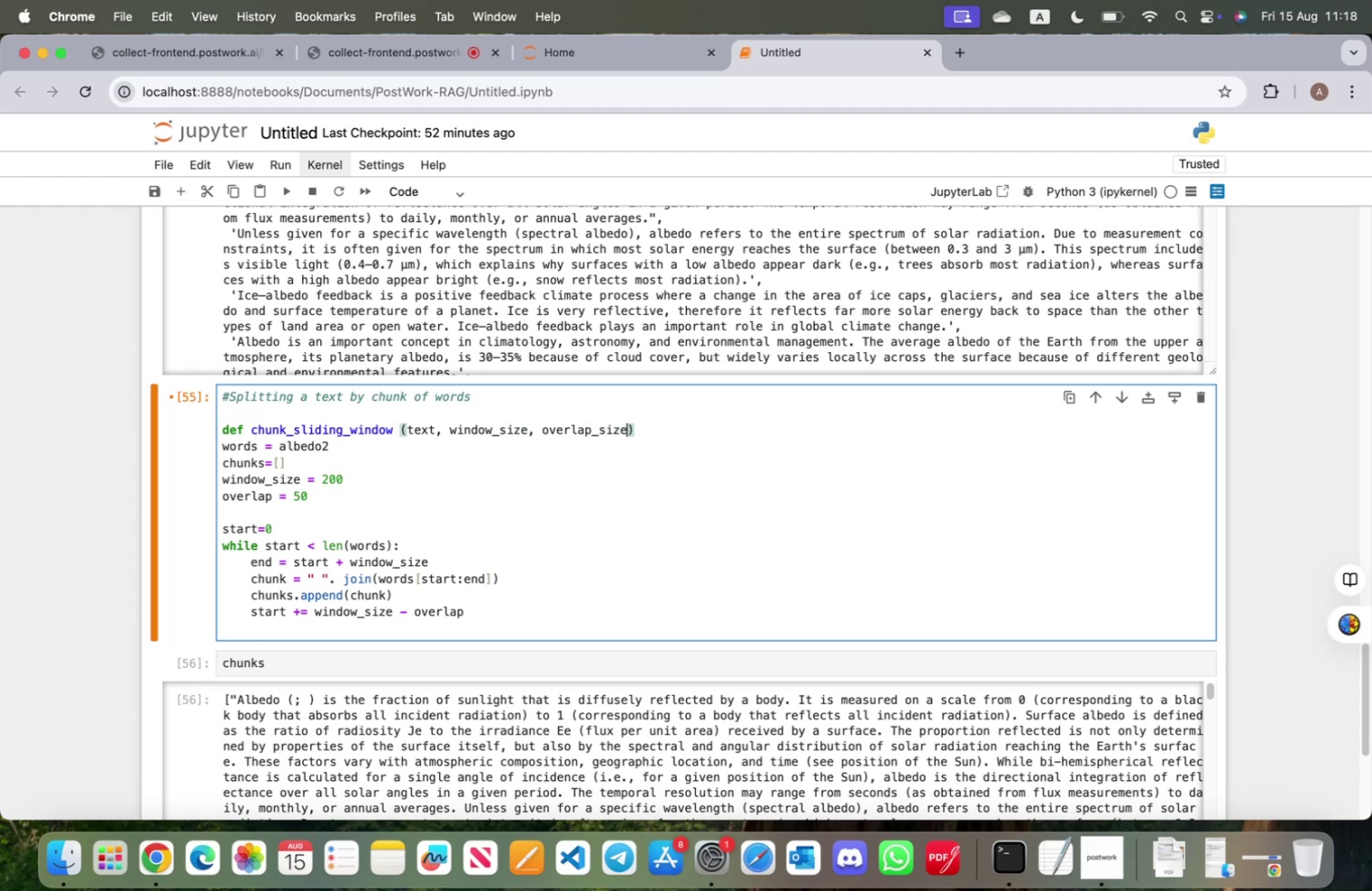 
wait(8.54)
 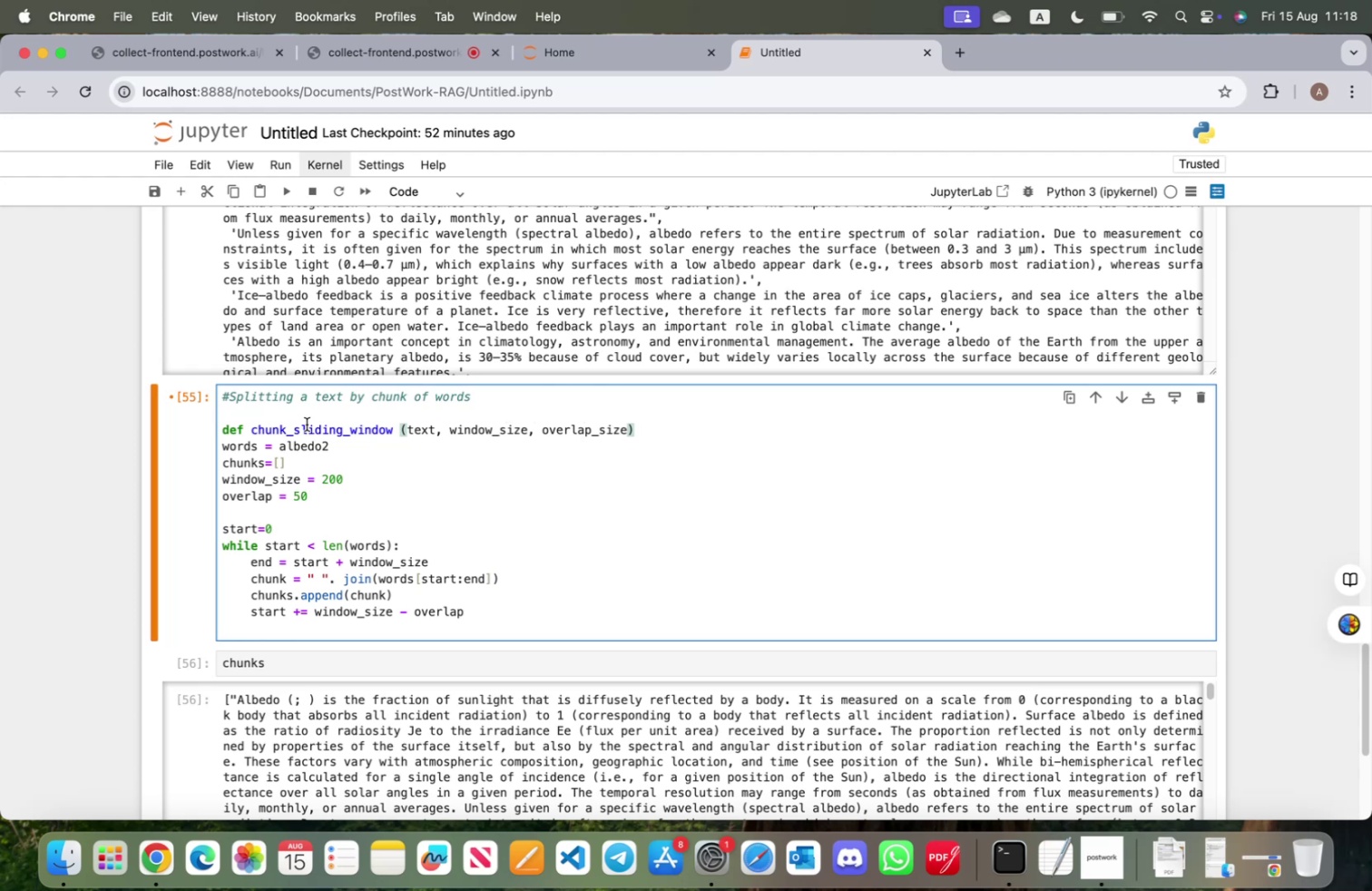 
left_click_drag(start_coordinate=[222, 446], to_coordinate=[479, 628])
 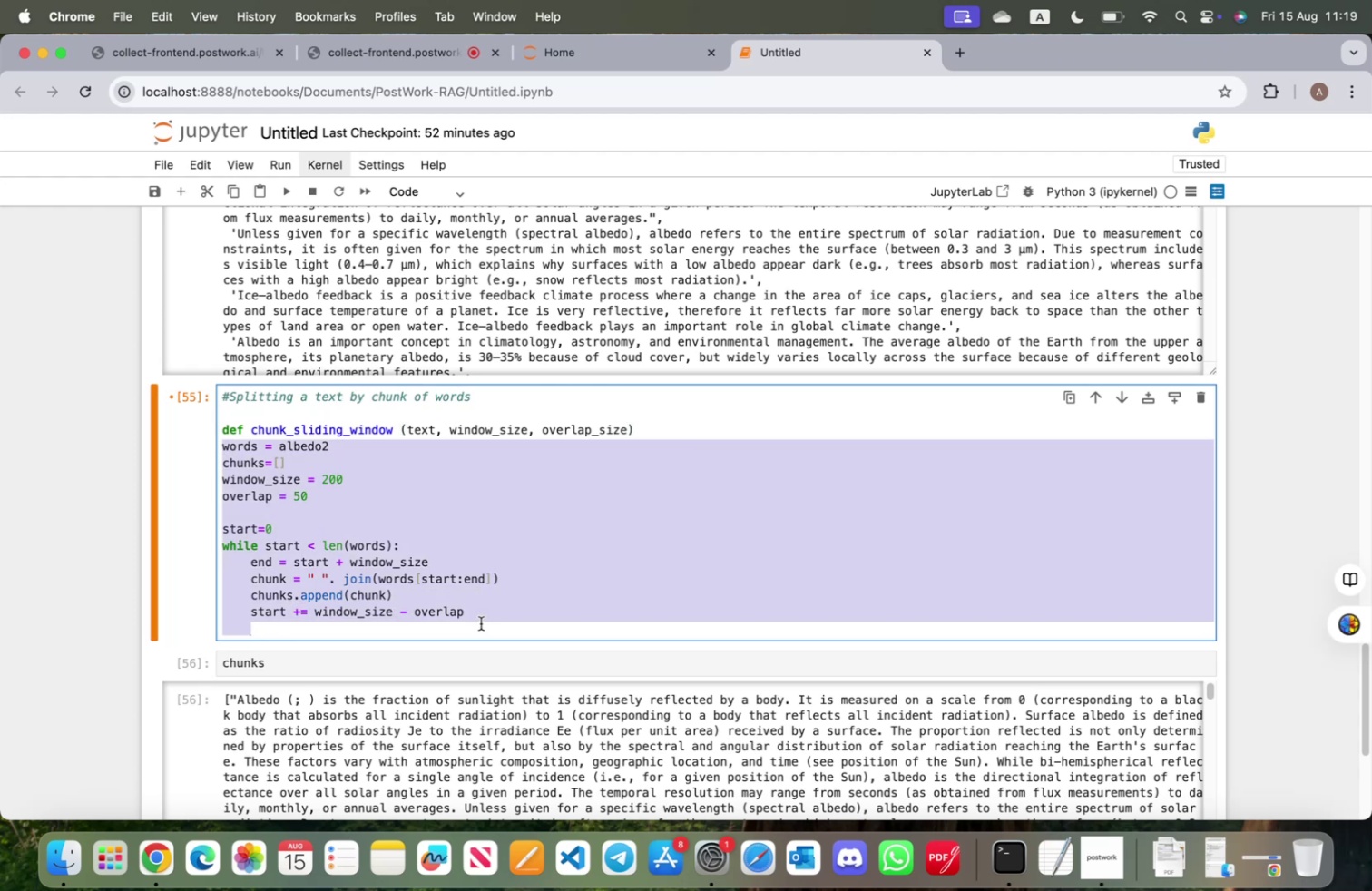 
key(Tab)
key(Backspace)
key(Backspace)
key(Backspace)
key(Backspace)
key(Backspace)
key(Backspace)
key(Backspace)
type(text.shpl)
key(Backspace)
key(Backspace)
key(Backspace)
type(plit()
 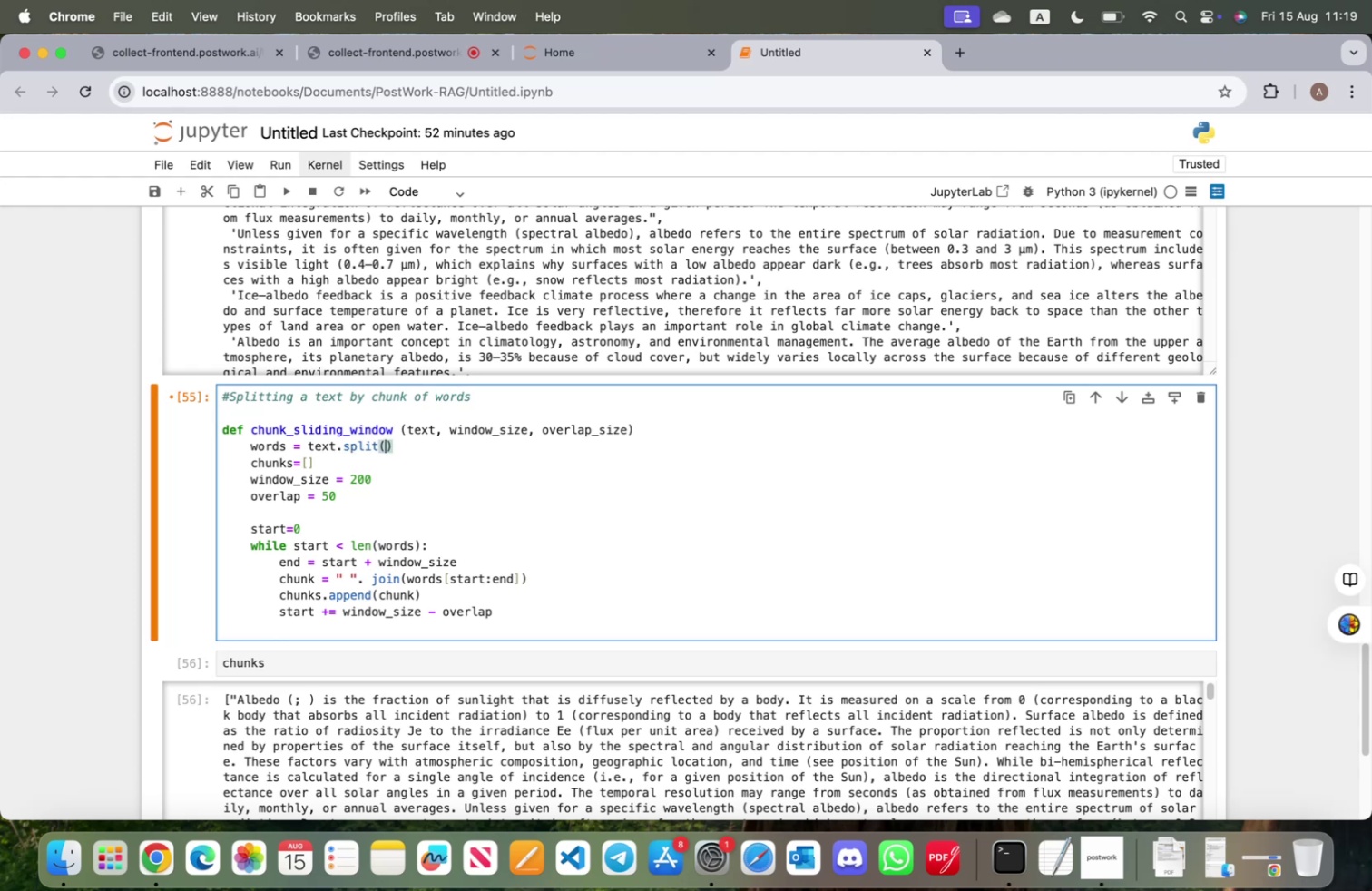 
key(ArrowDown)
 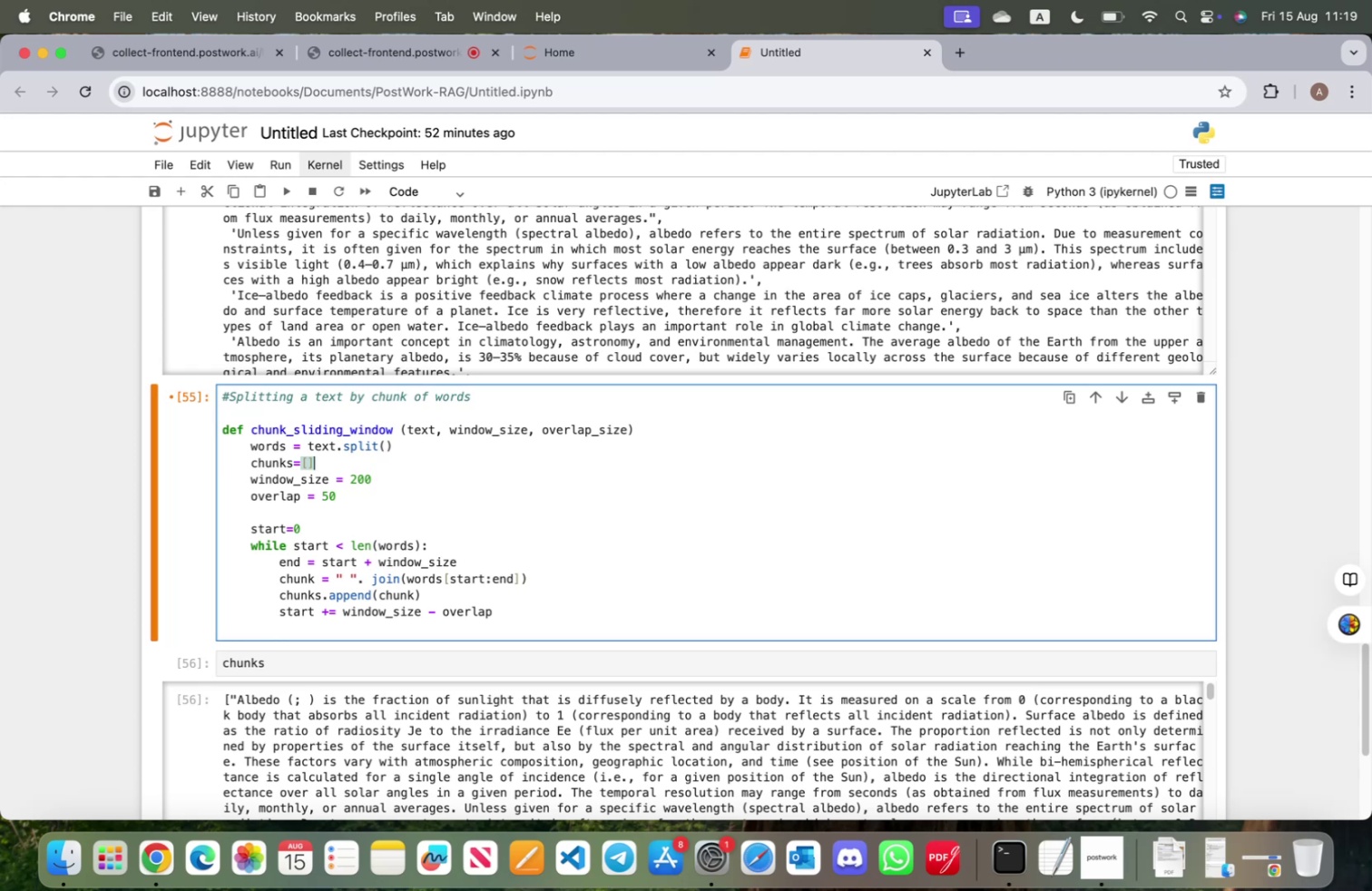 
wait(7.02)
 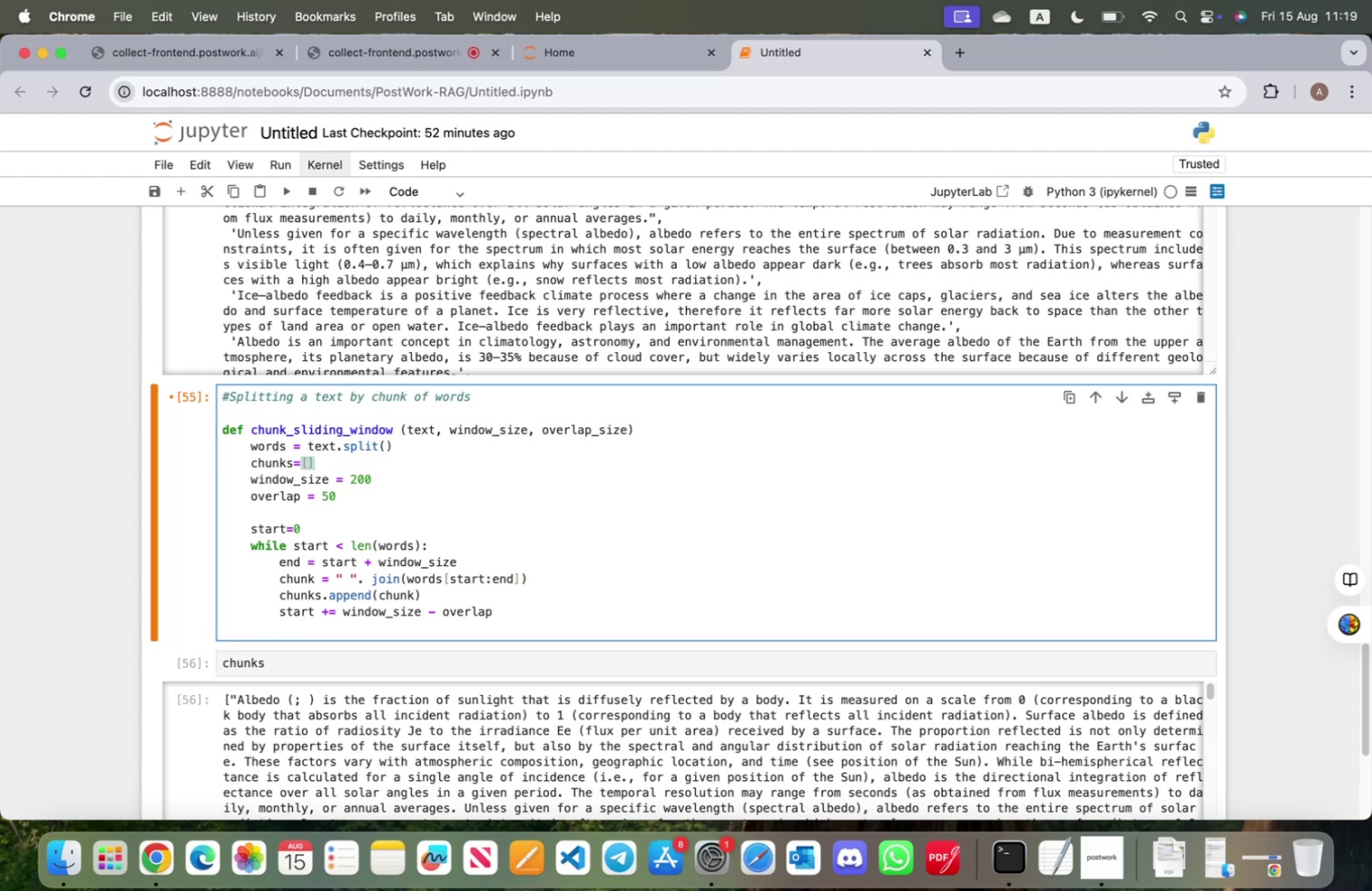 
left_click_drag(start_coordinate=[346, 496], to_coordinate=[242, 483])
 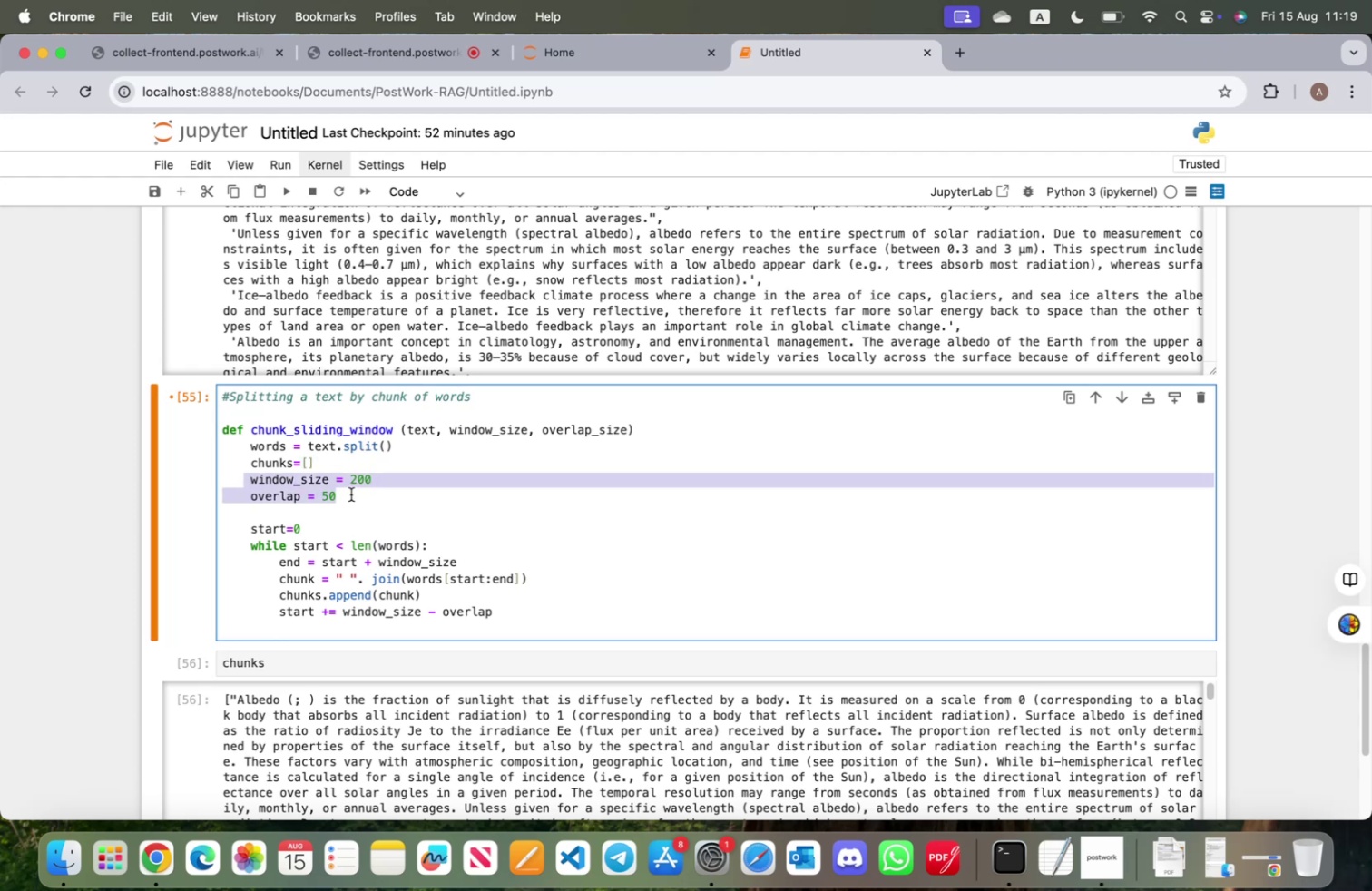 
key(Backspace)
 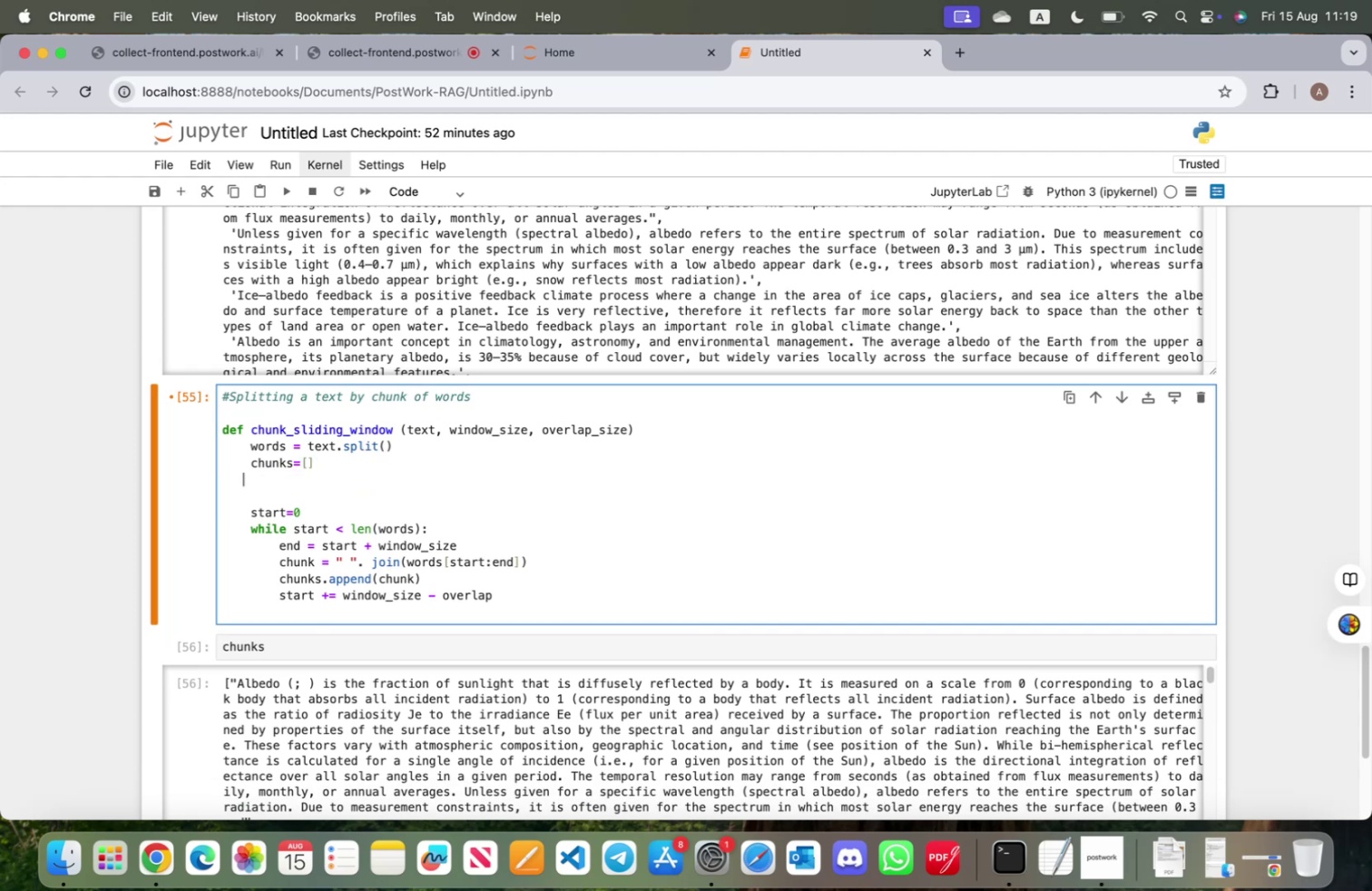 
key(Backspace)
 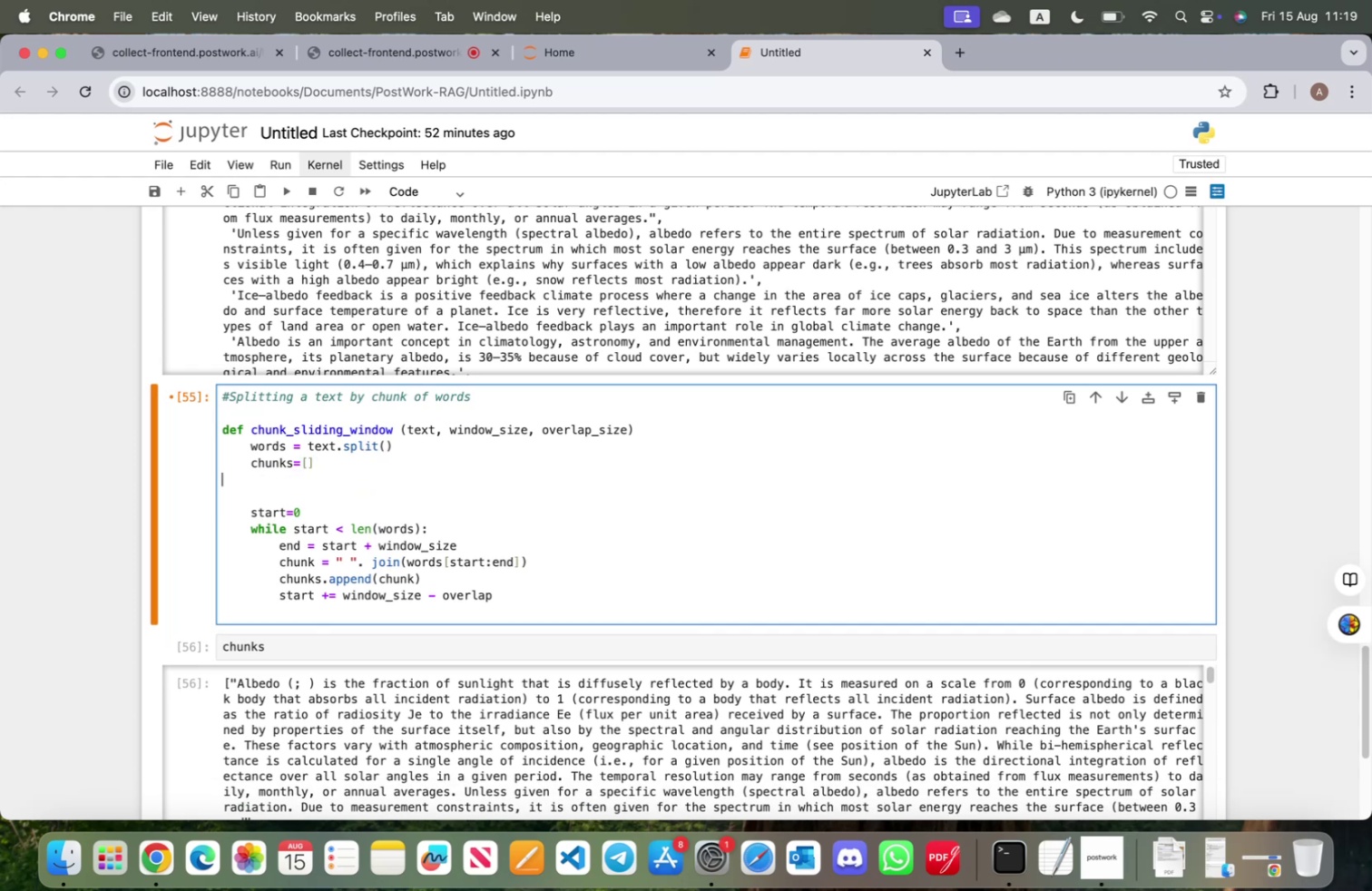 
key(Backspace)
 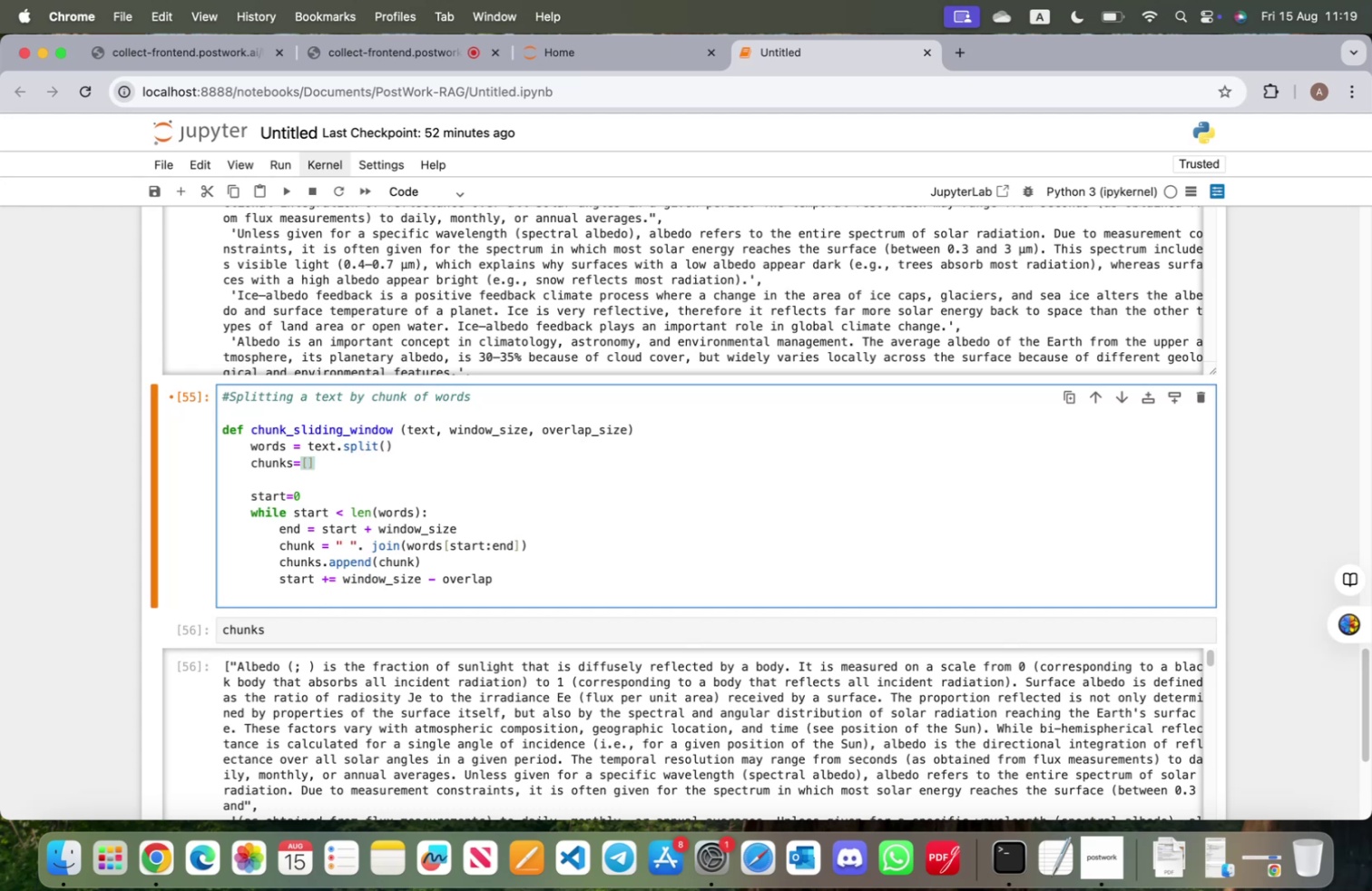 
wait(5.69)
 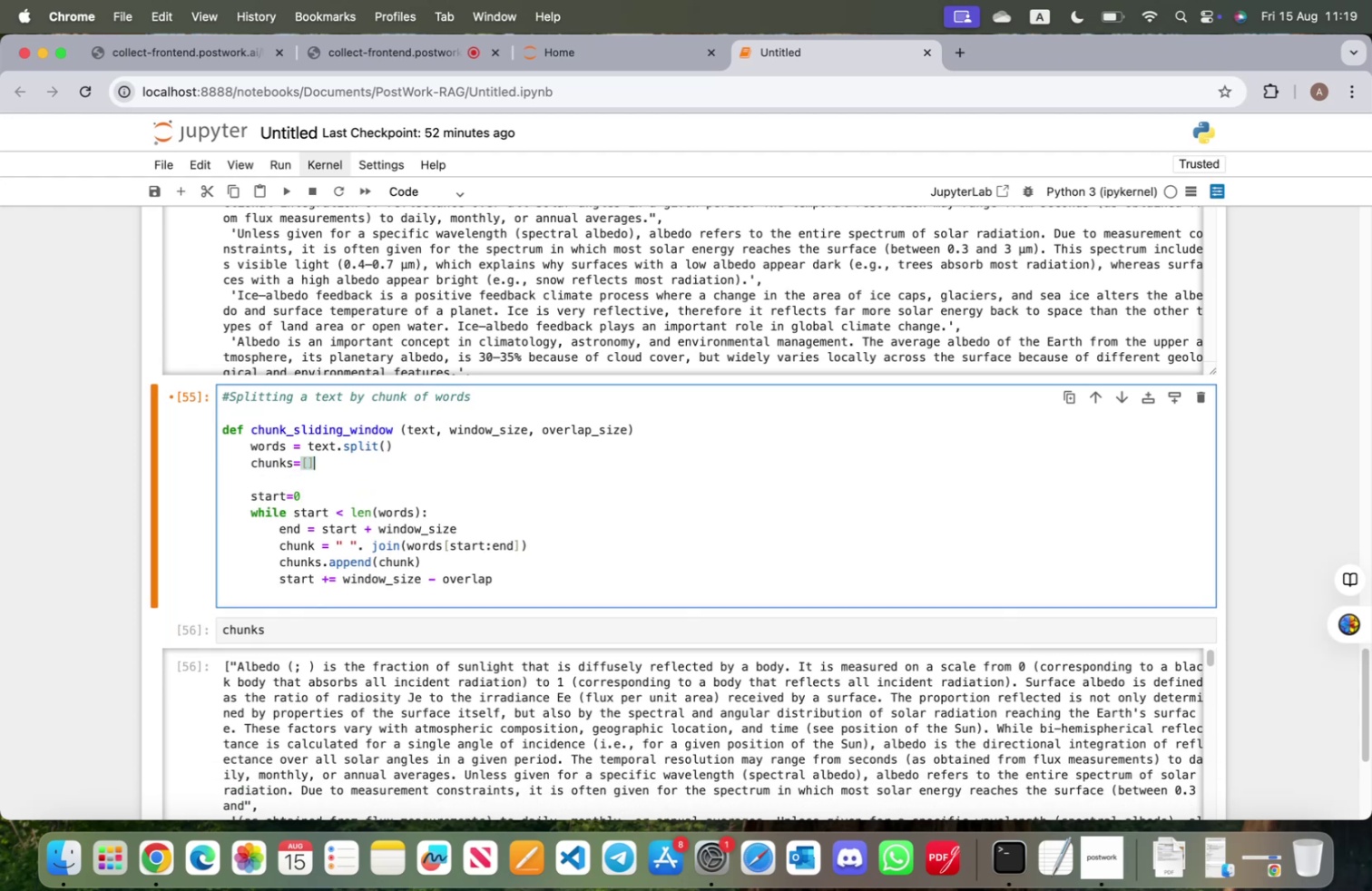 
key(ArrowDown)
 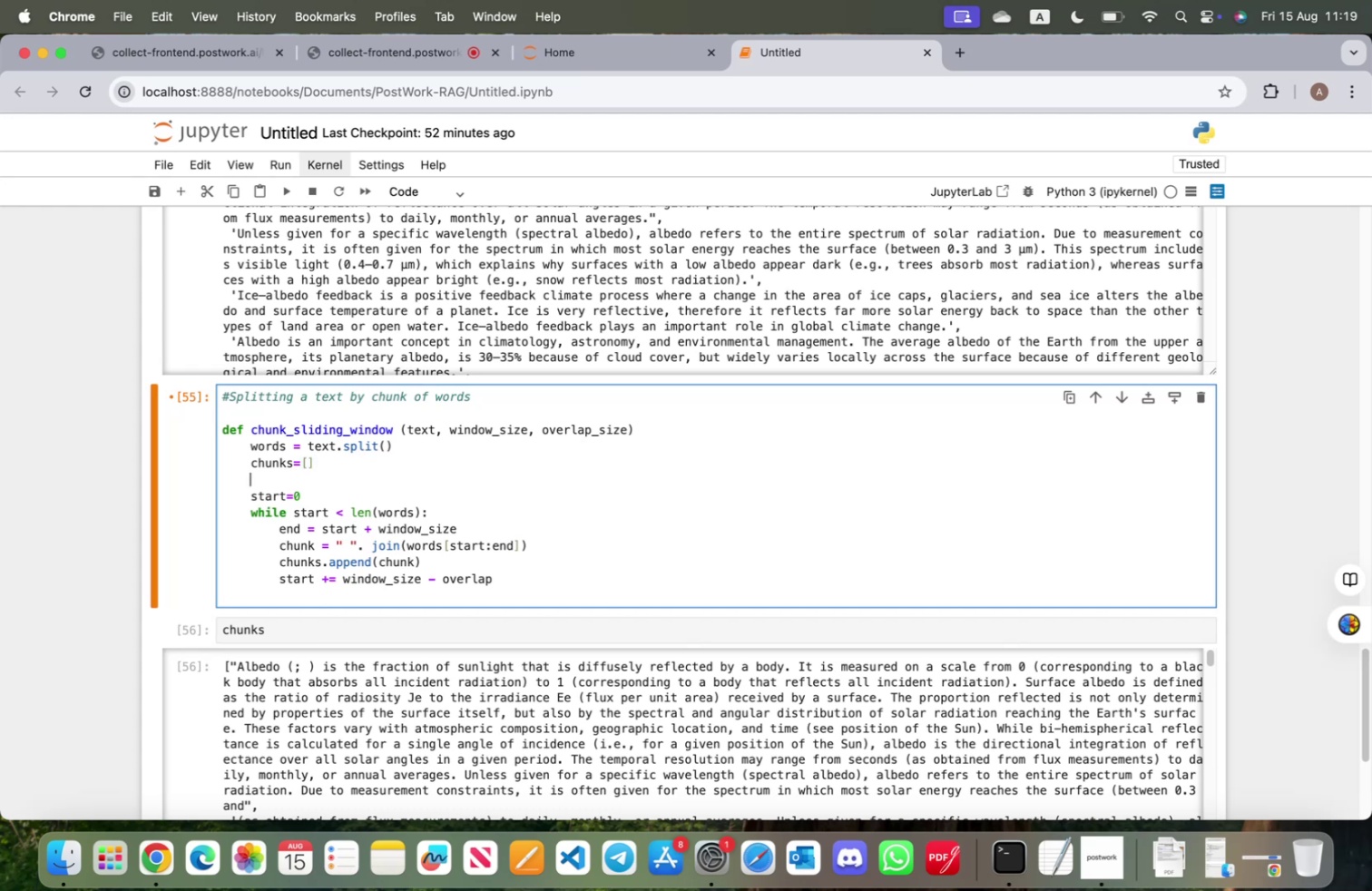 
key(ArrowDown)
 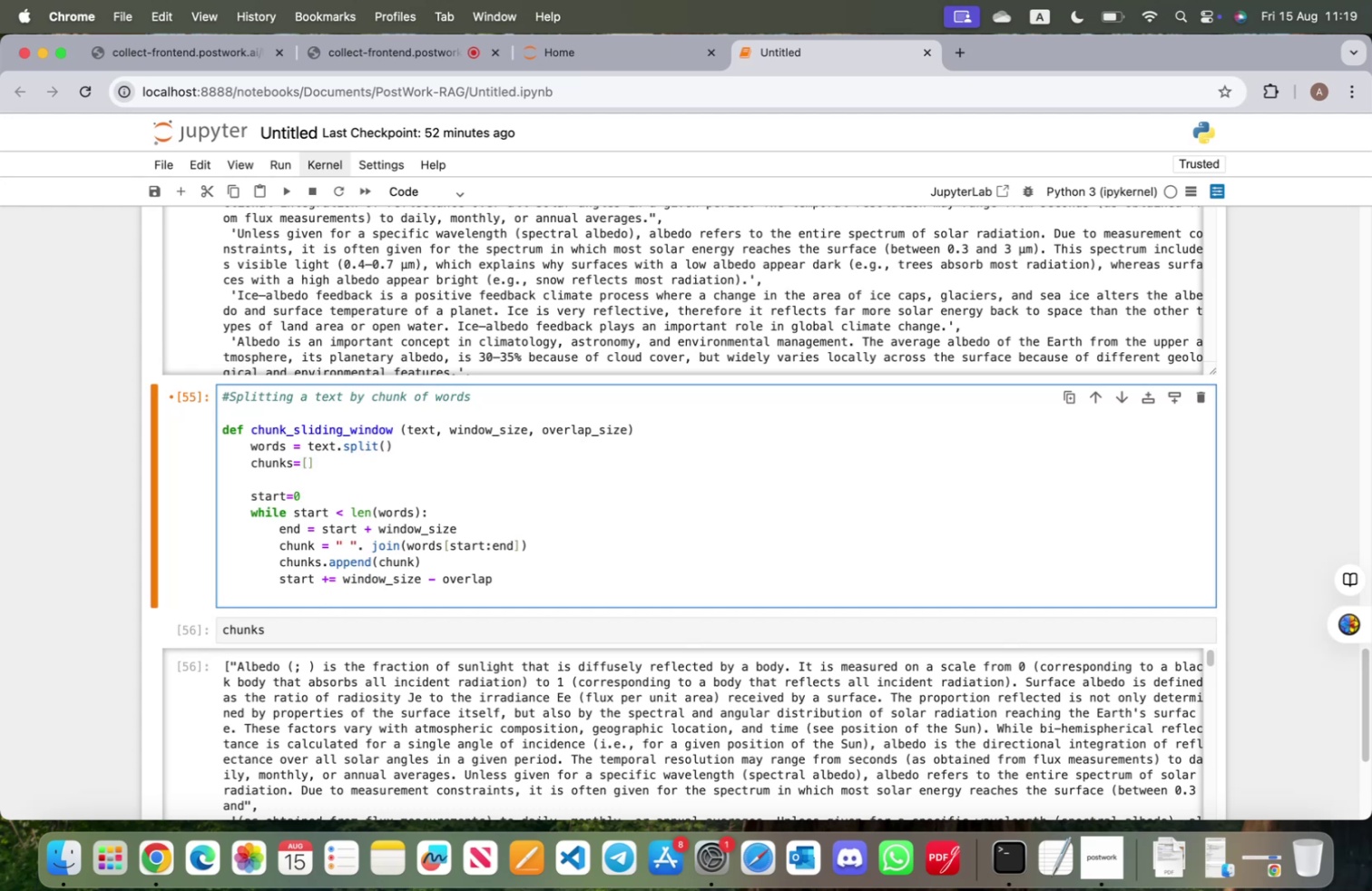 
key(ArrowUp)
 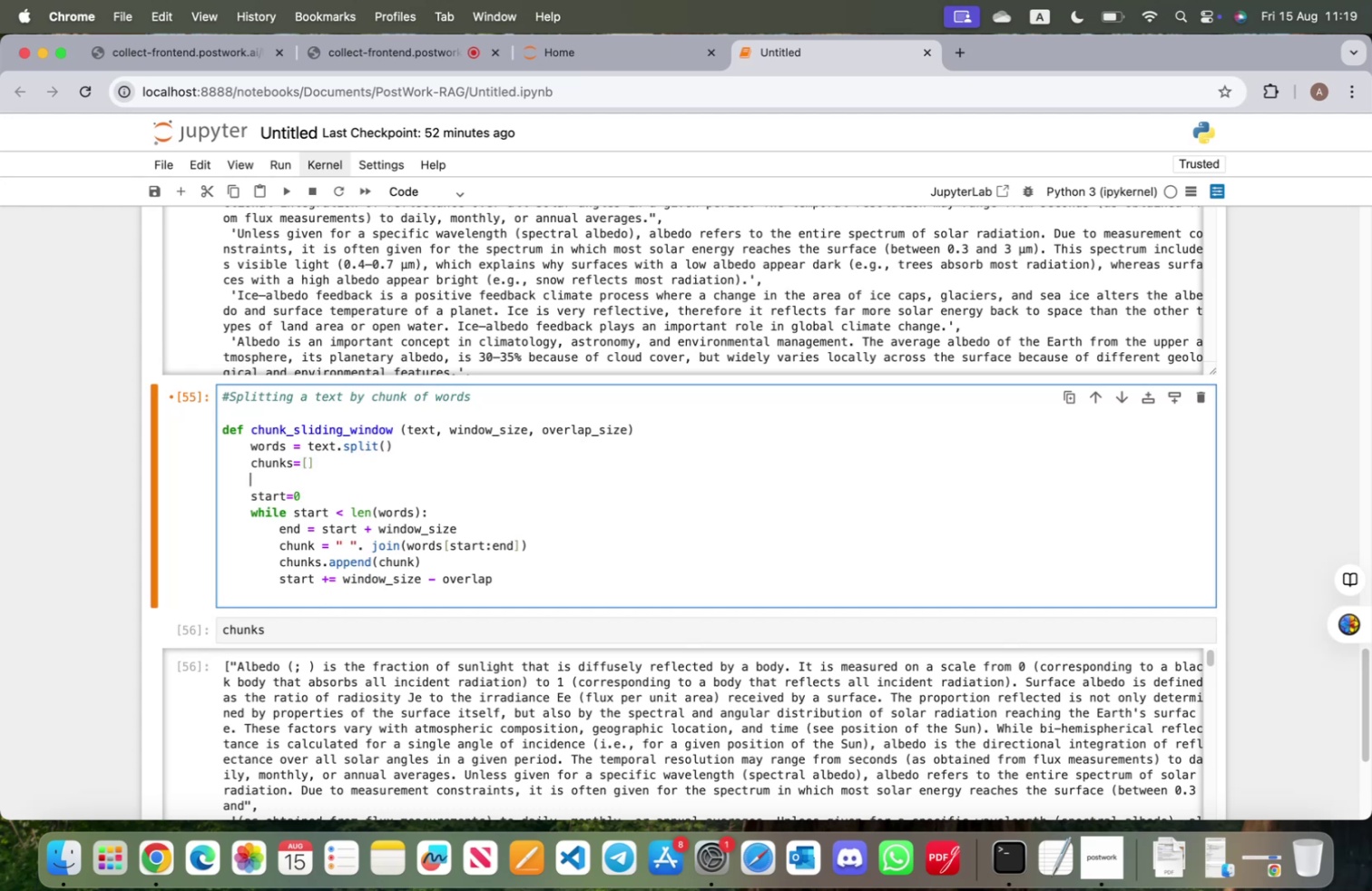 
key(Backspace)
 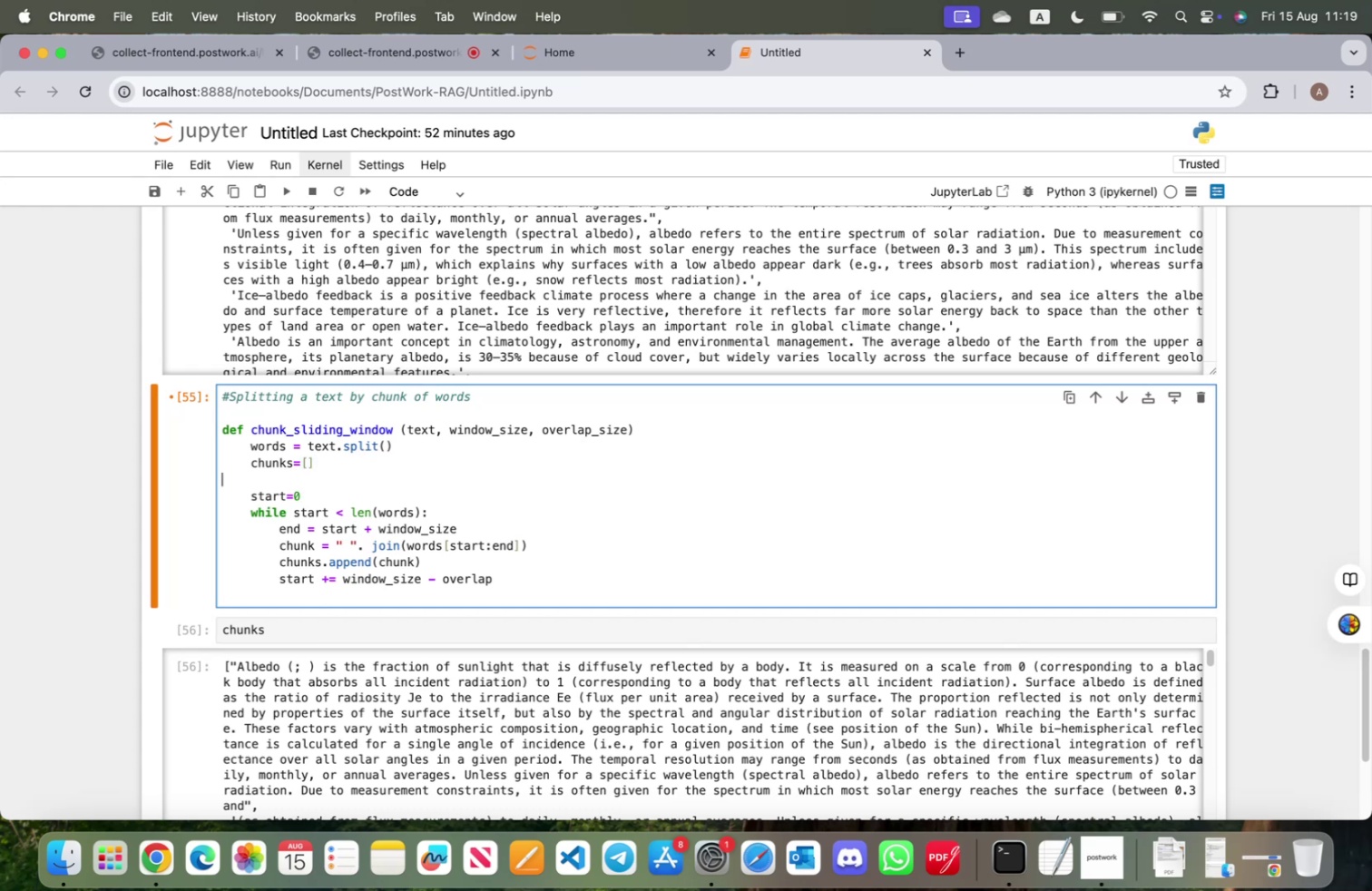 
key(Backspace)
 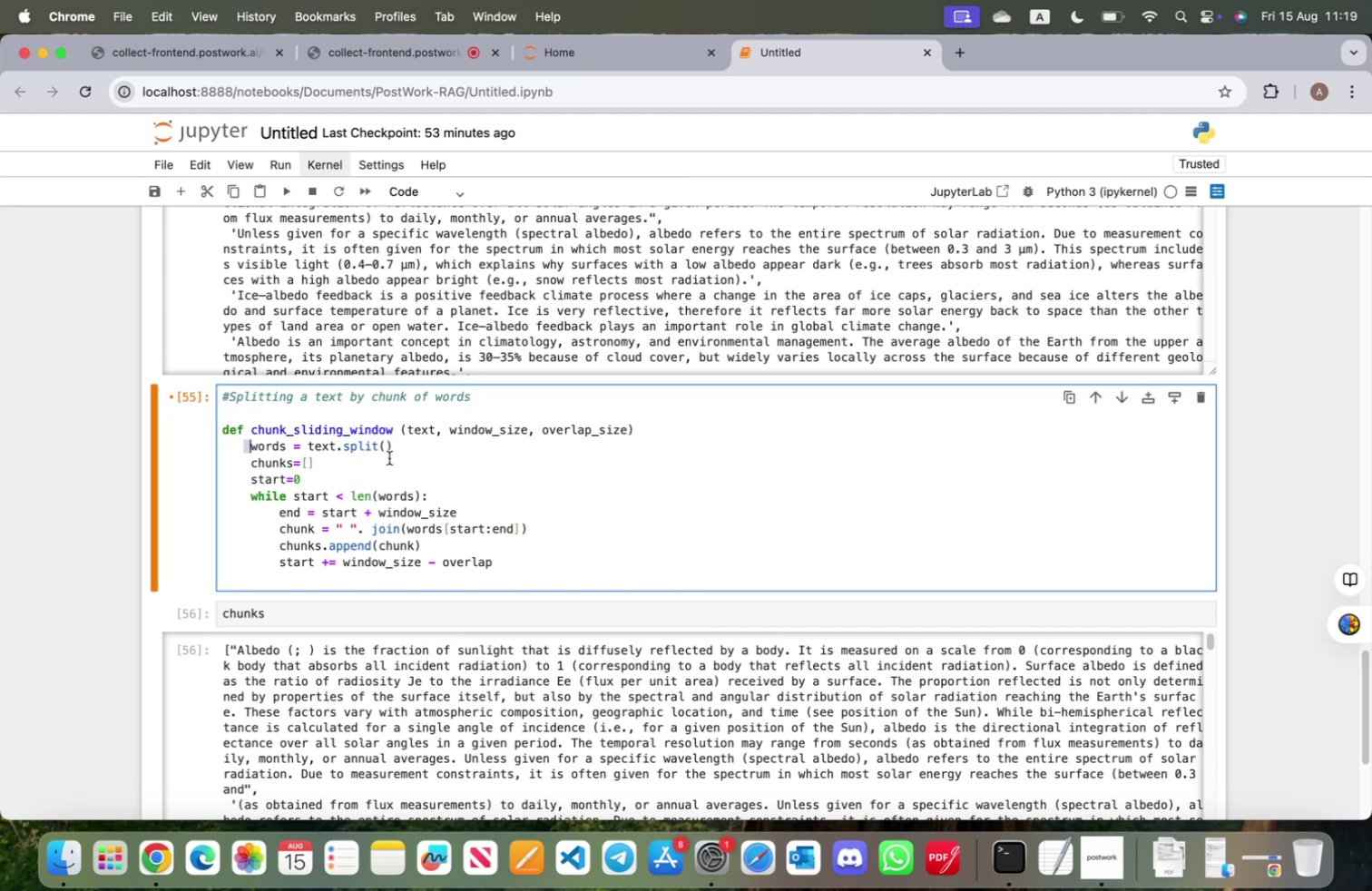 
wait(7.05)
 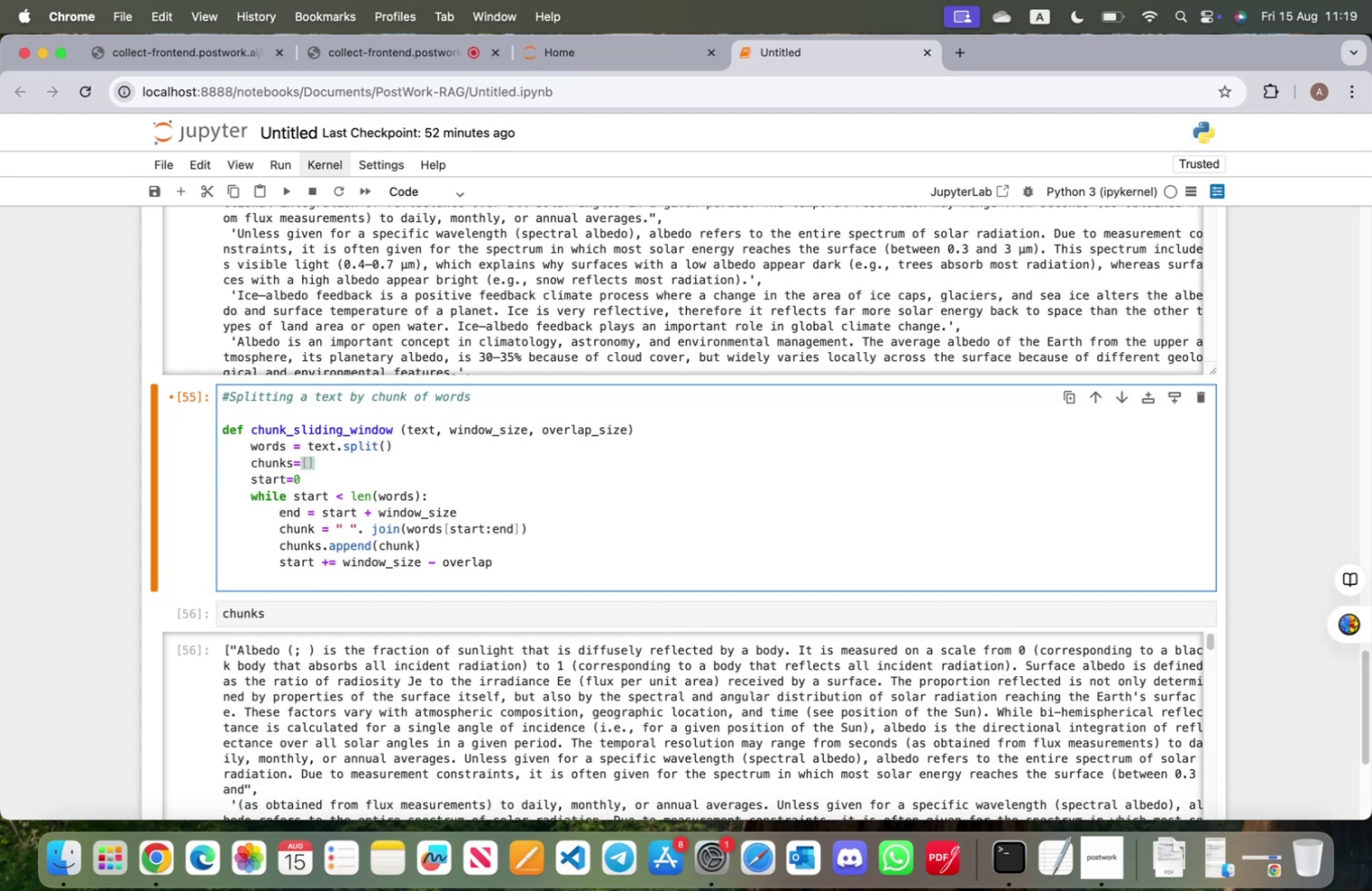 
key(ArrowRight)
 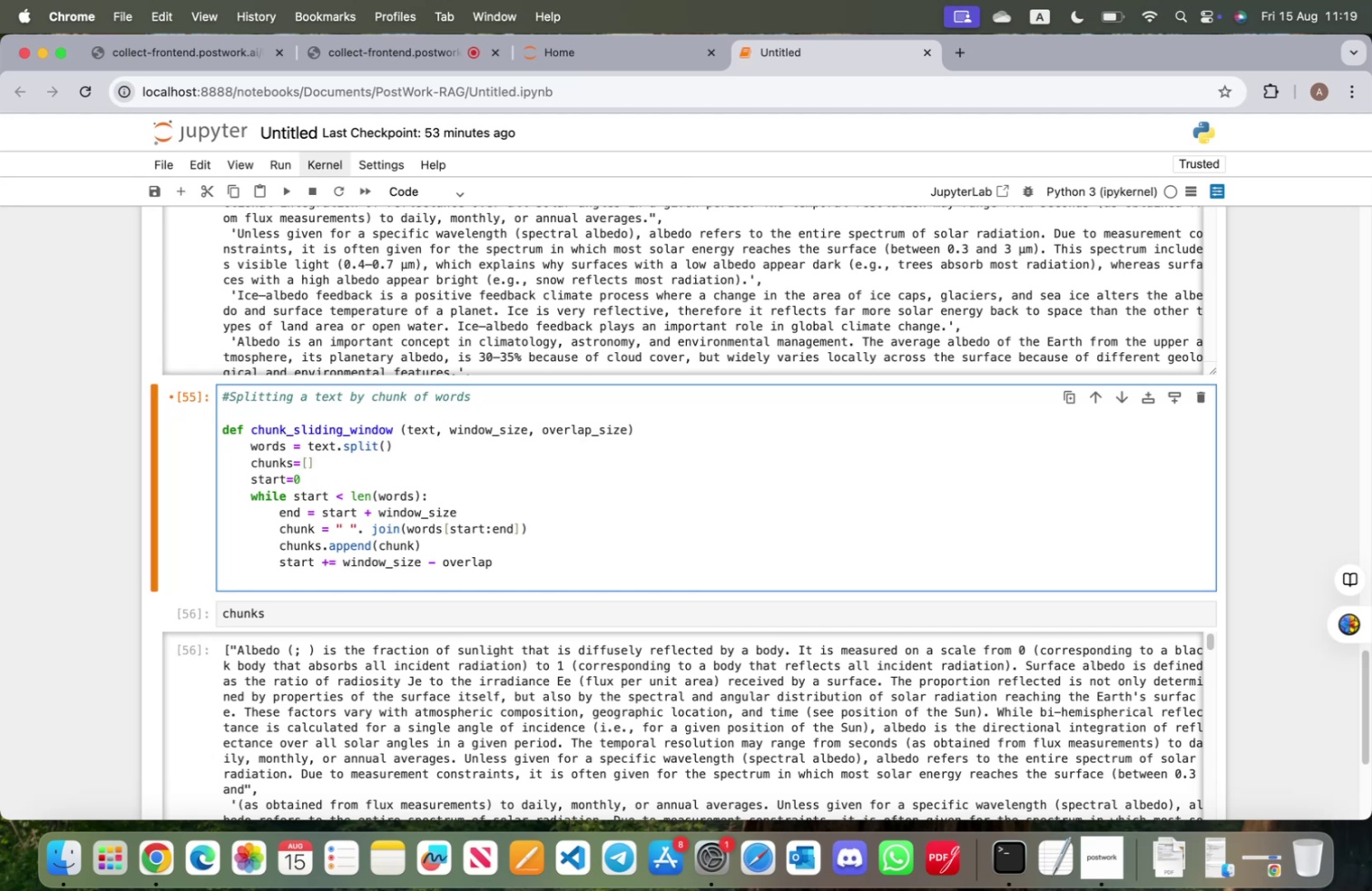 
key(Enter)
 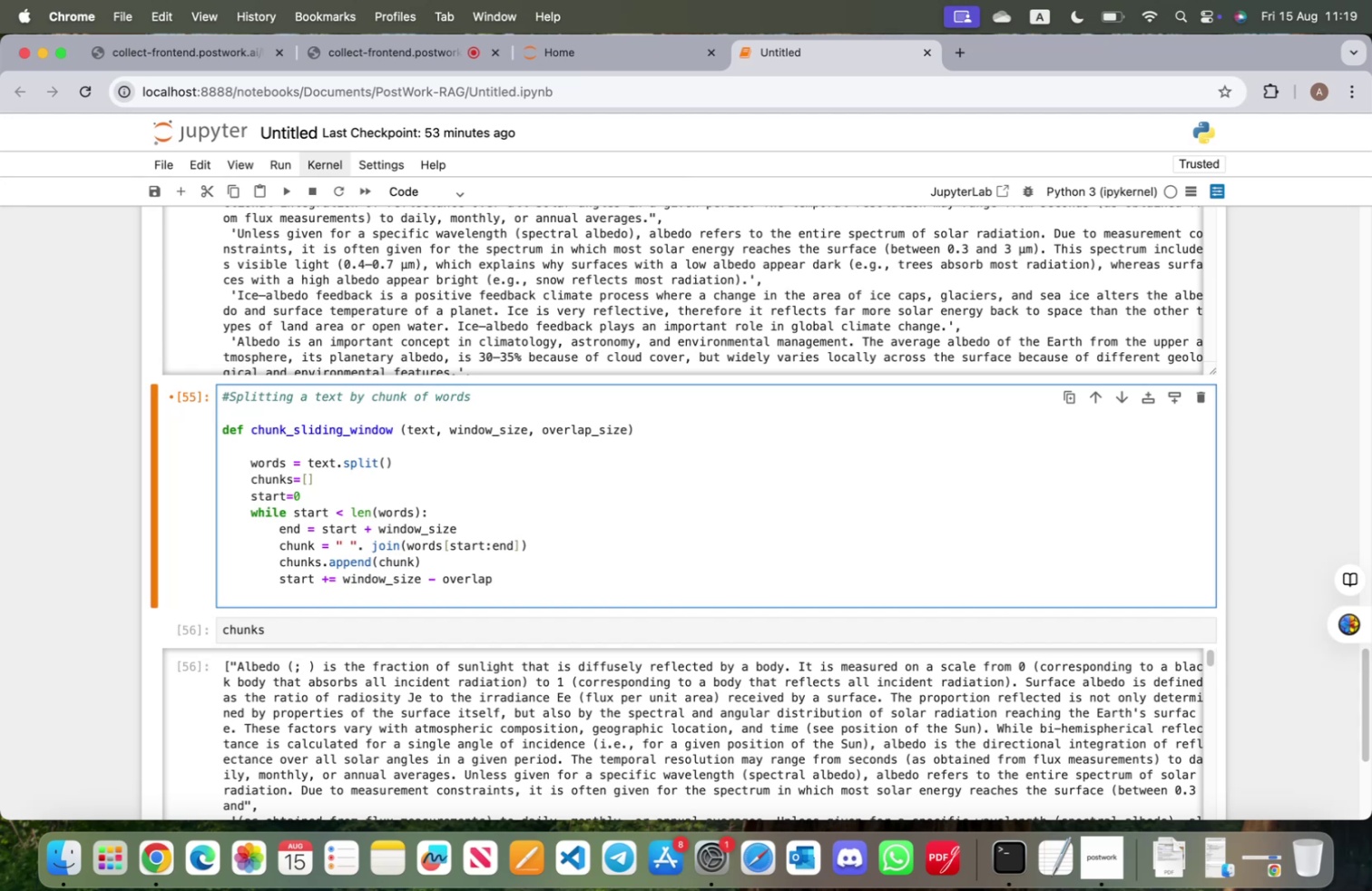 
wait(7.88)
 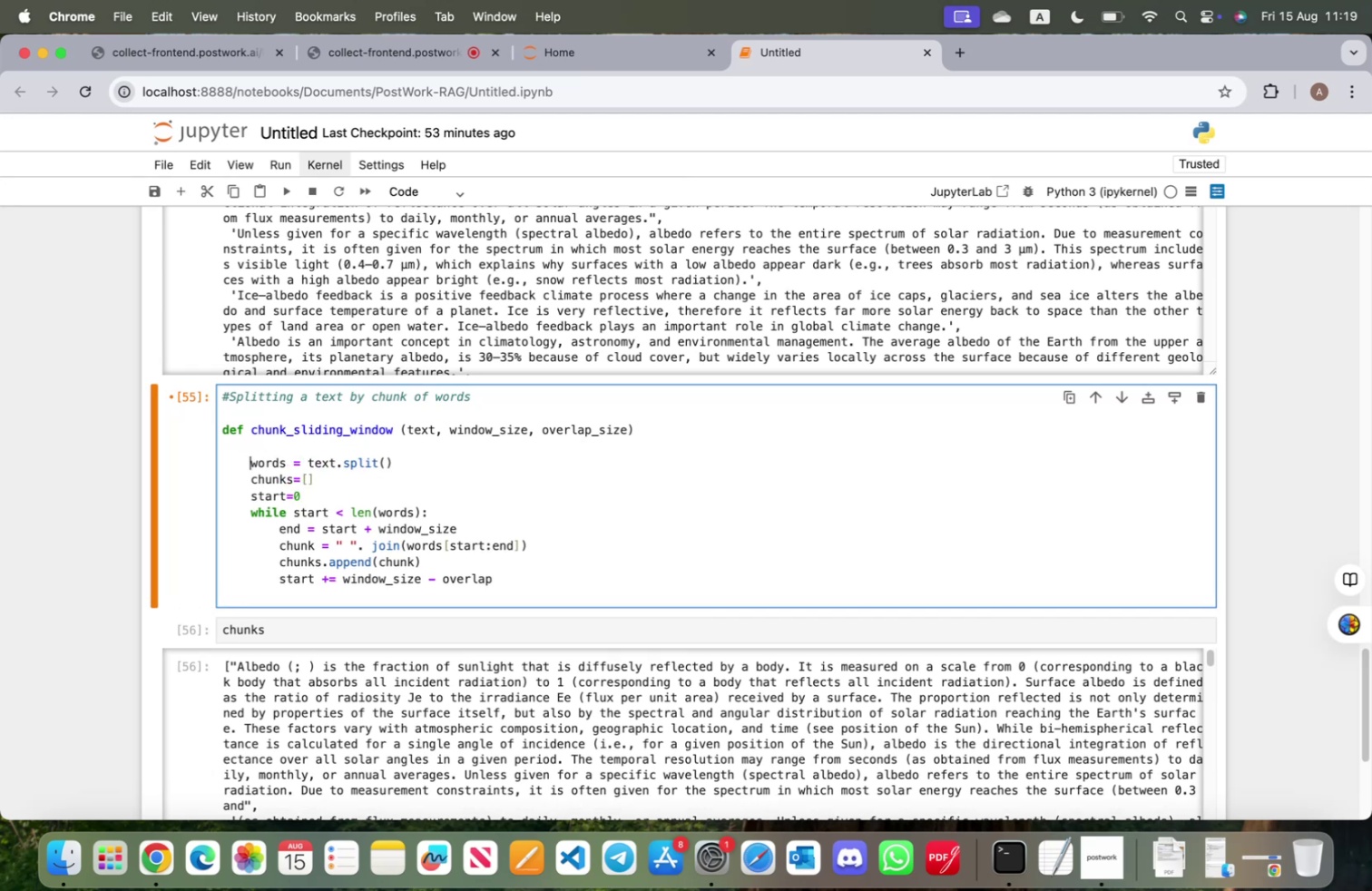 
scroll: coordinate [488, 510], scroll_direction: down, amount: 2.0
 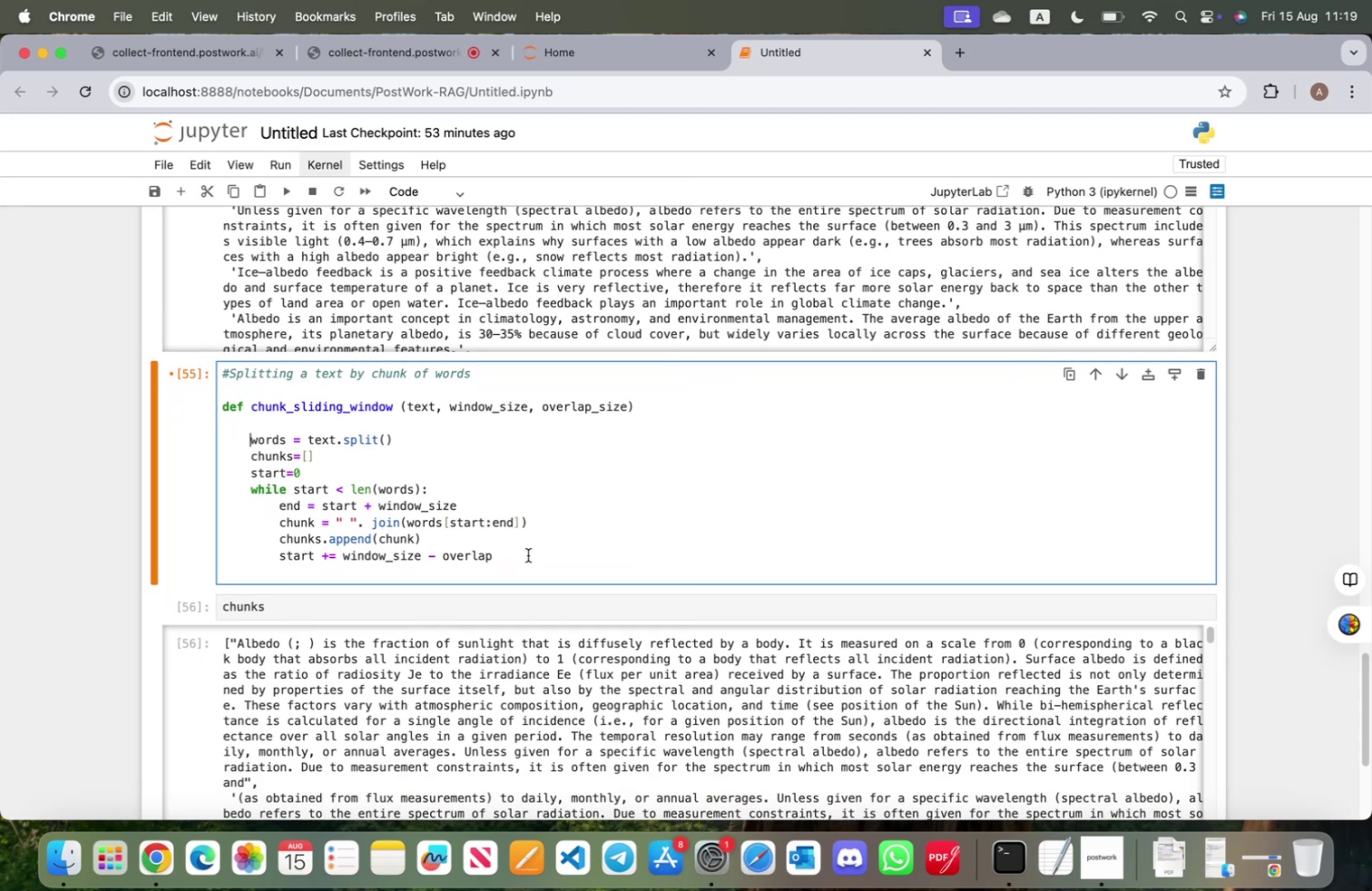 
left_click([528, 554])
 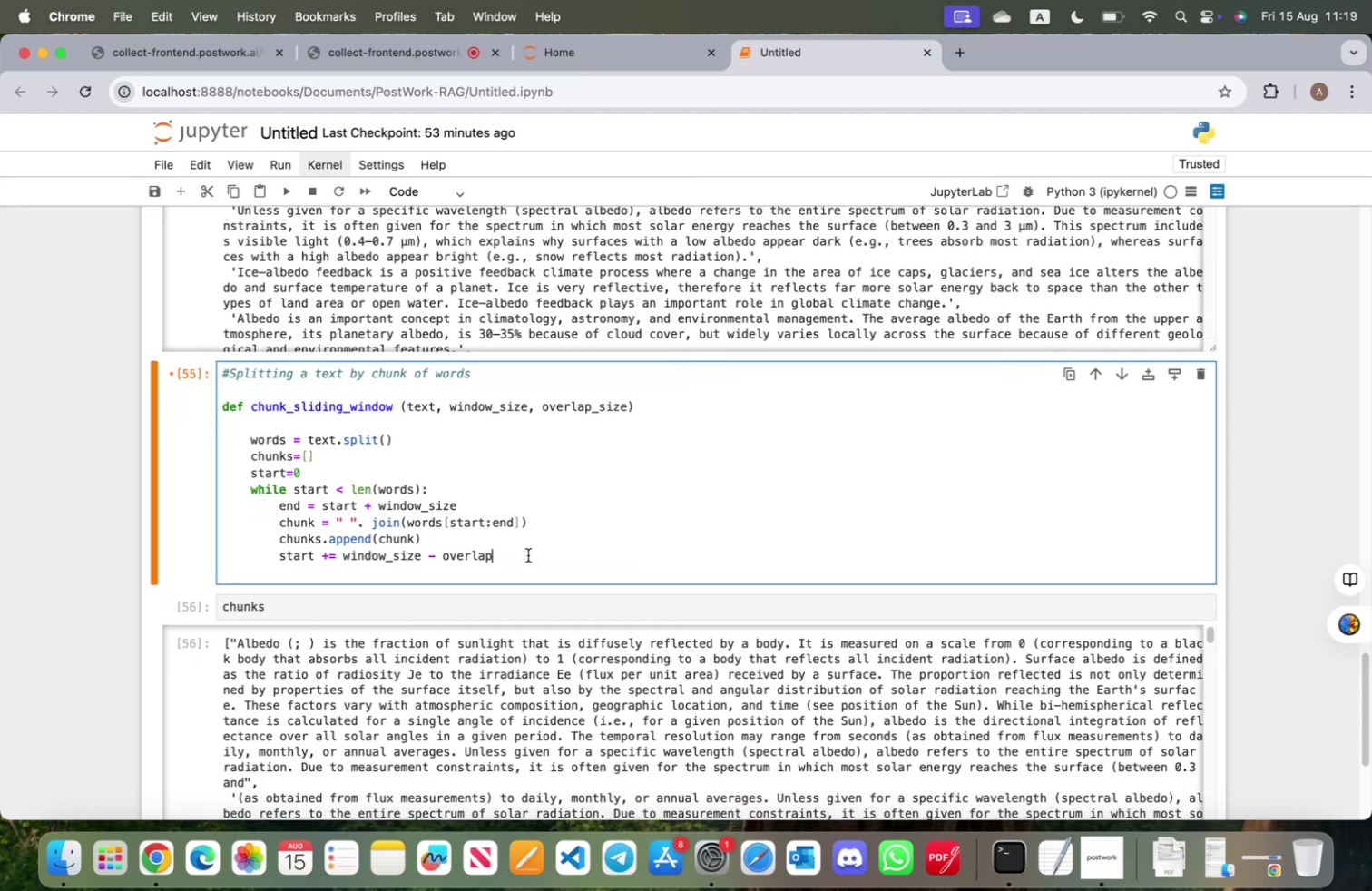 
key(Enter)
 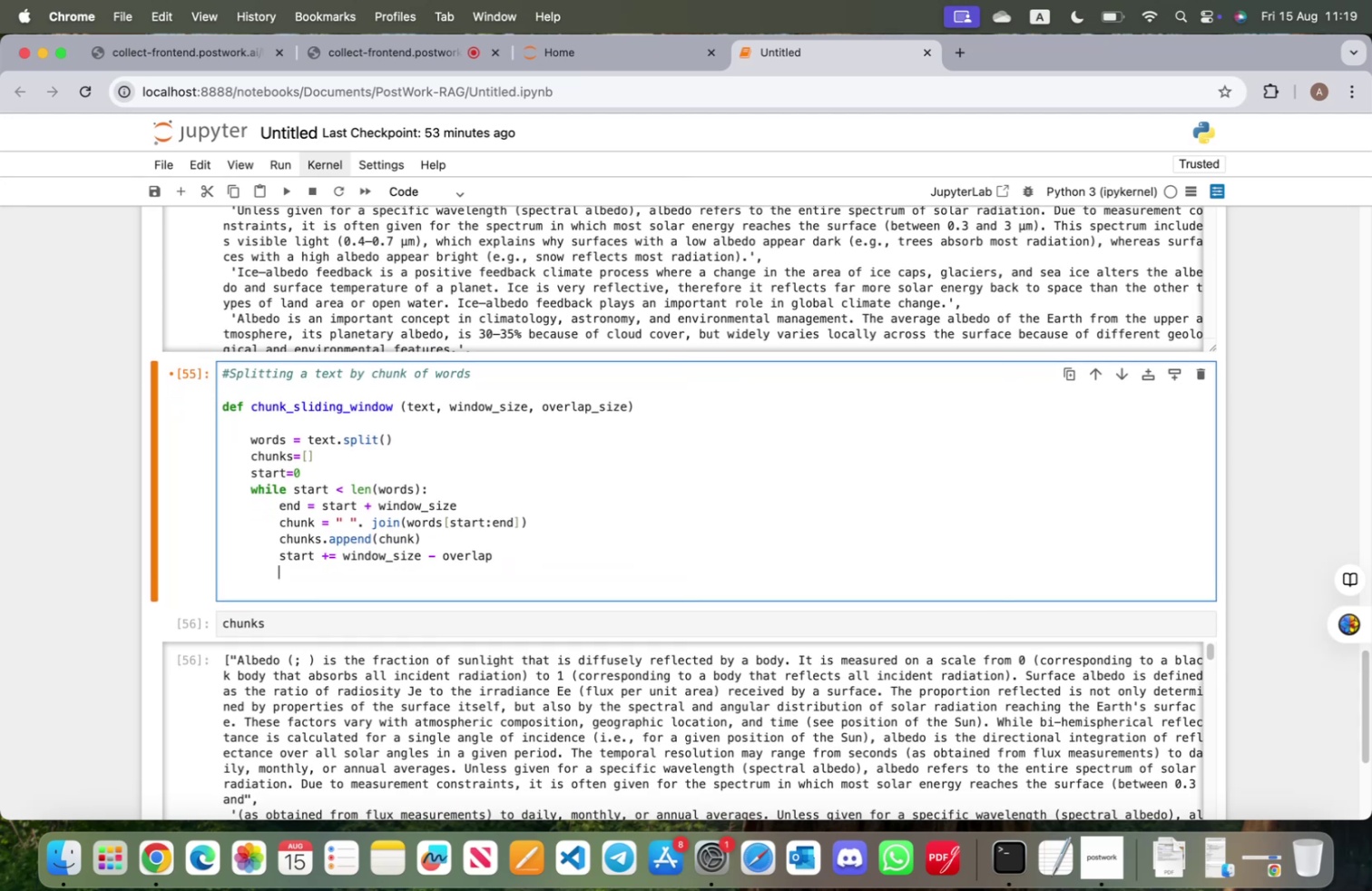 
key(Backspace)
type(terutn )
key(Backspace)
key(Backspace)
key(Backspace)
key(Backspace)
key(Backspace)
key(Backspace)
key(Backspace)
type(return chunks)
 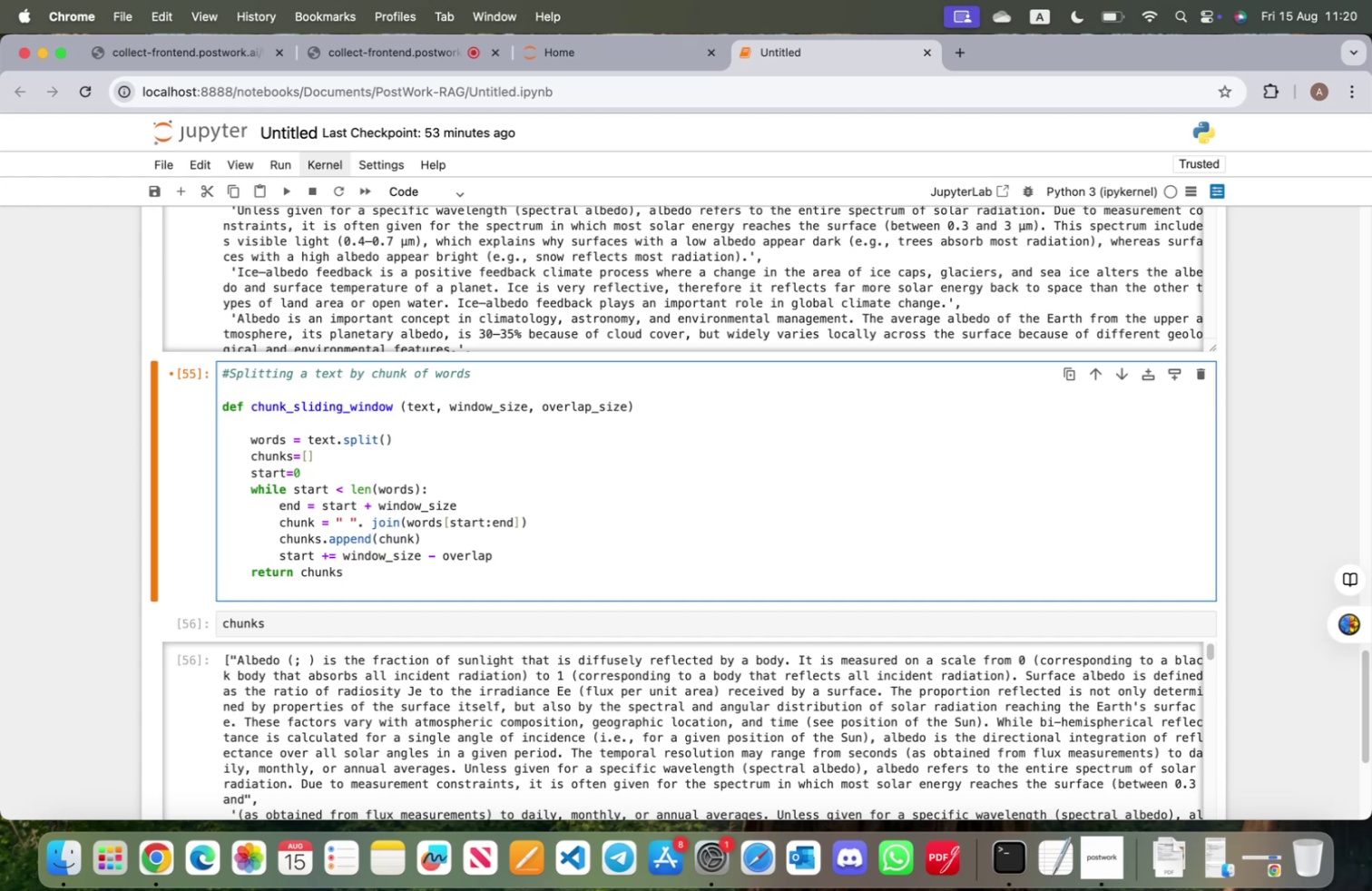 
wait(14.02)
 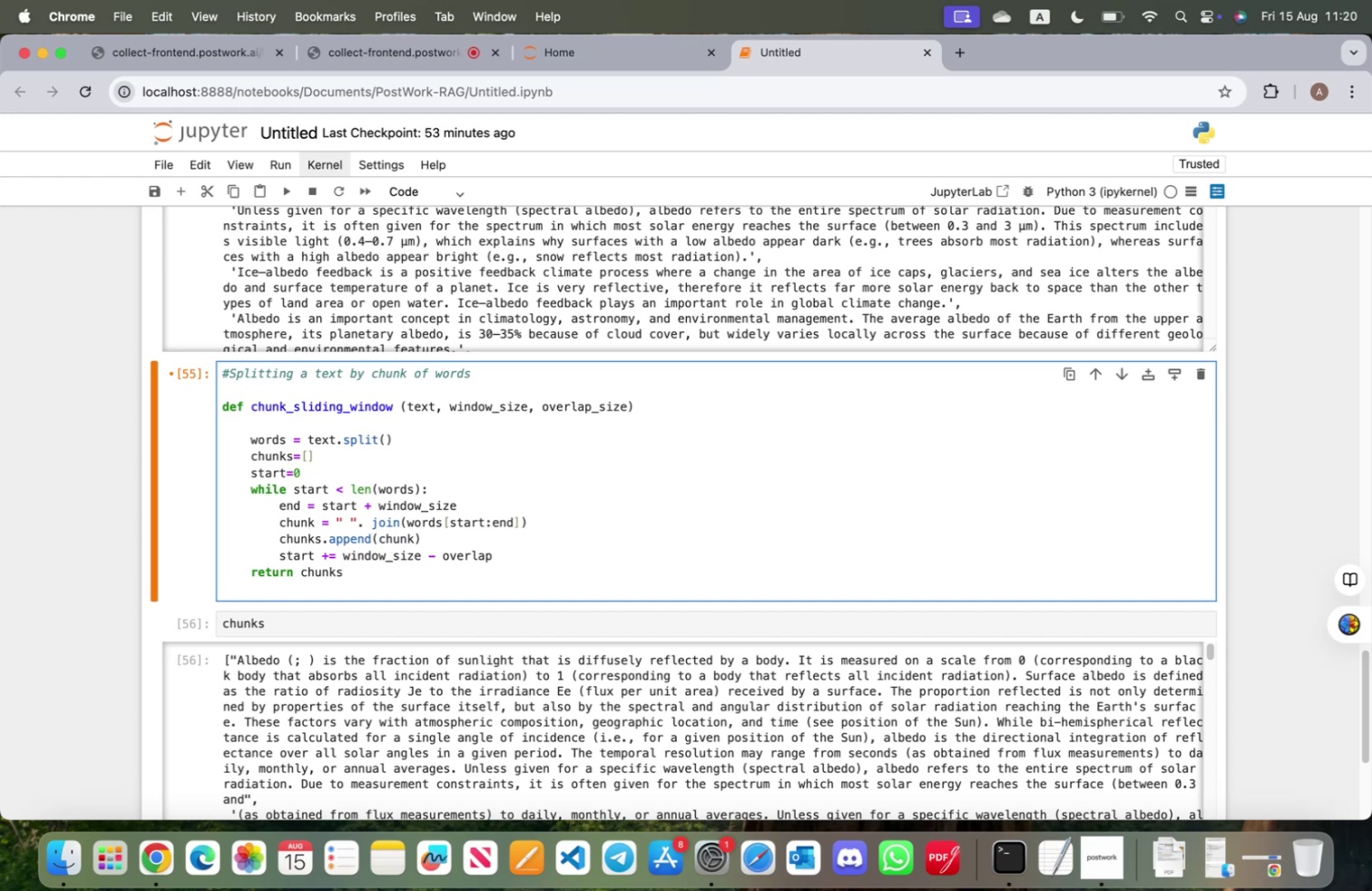 
left_click_drag(start_coordinate=[322, 626], to_coordinate=[201, 622])
 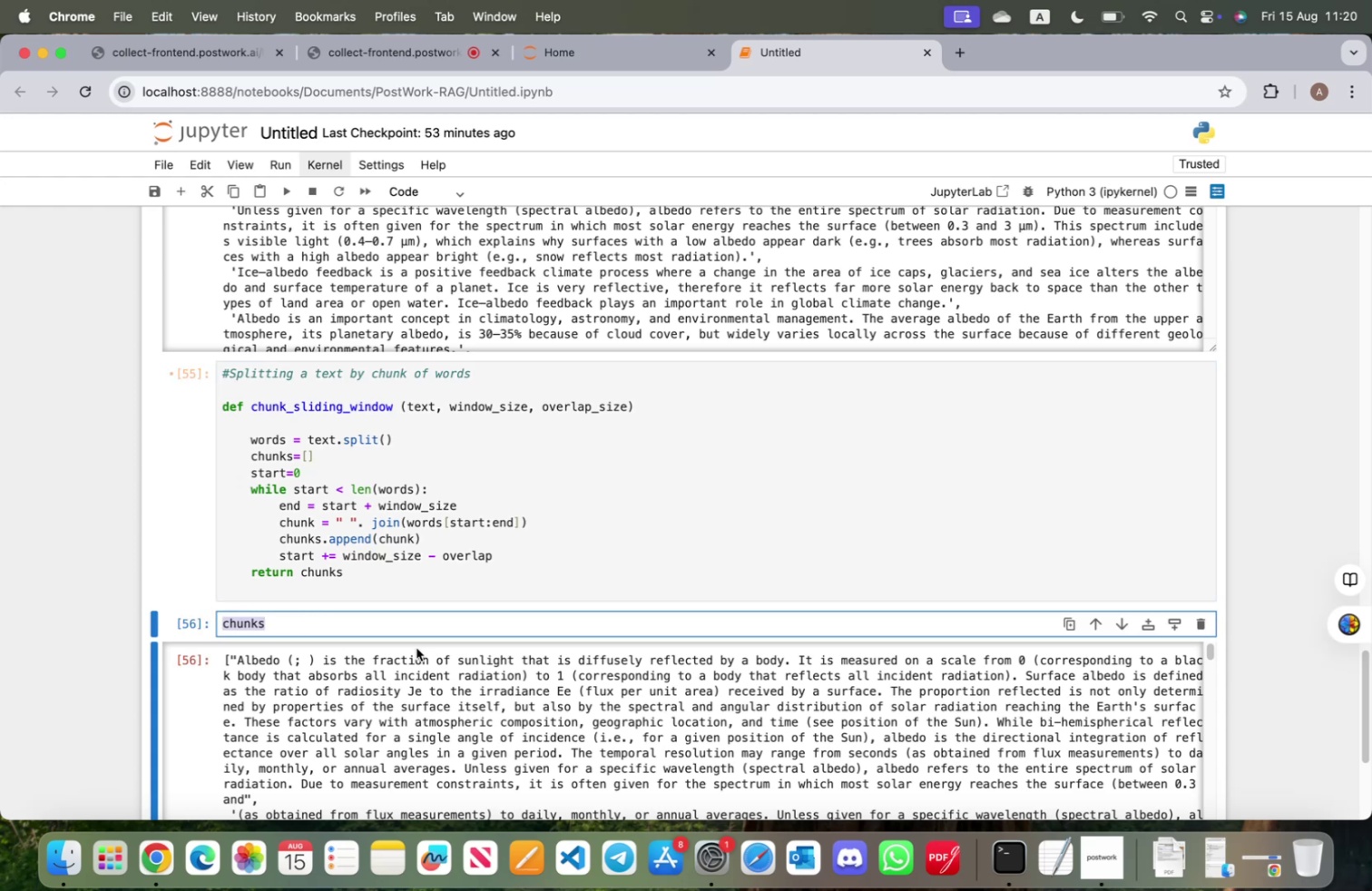 
type(docs[0)
 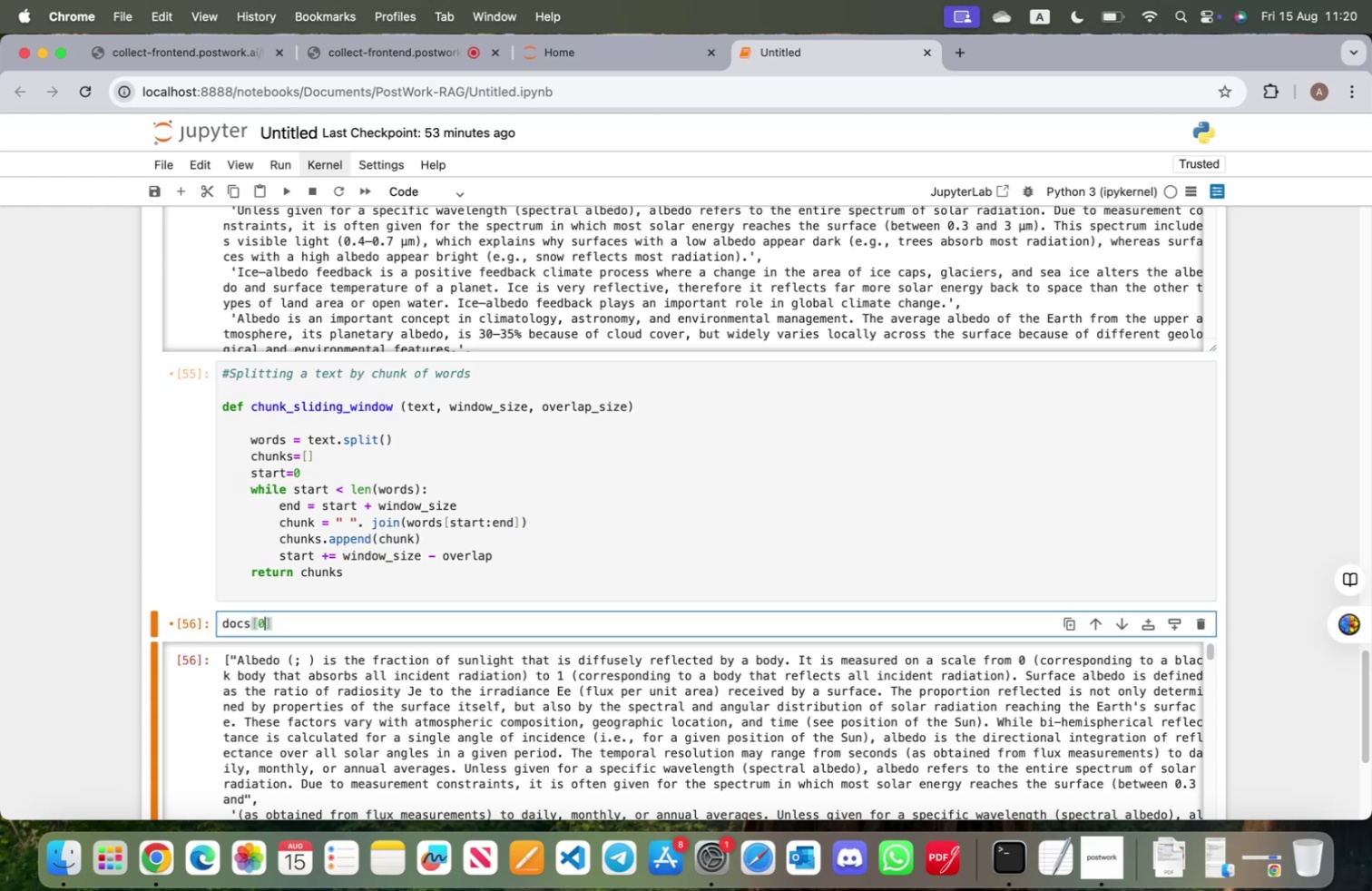 
key(ArrowRight)
 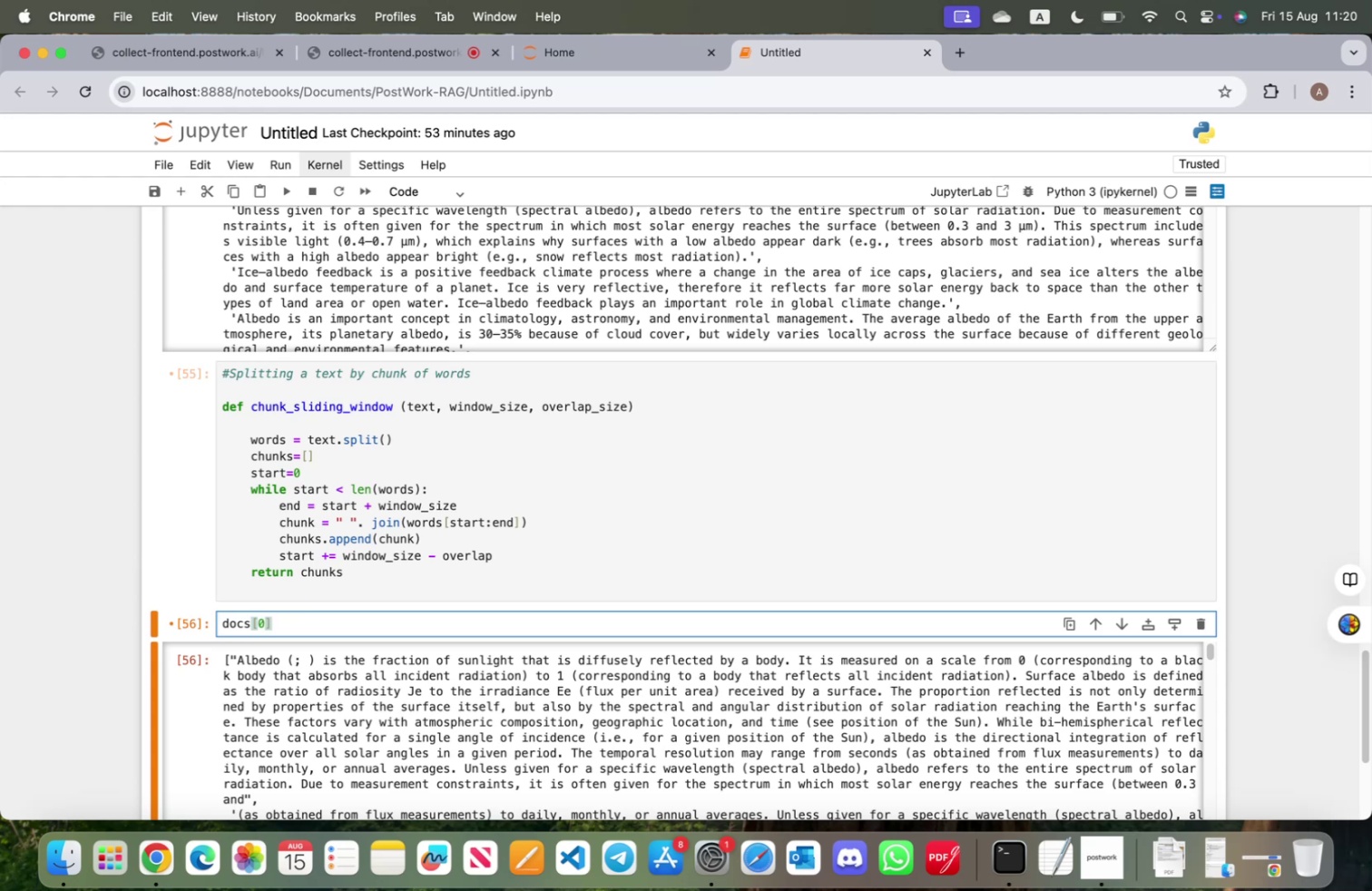 
type(['text)
 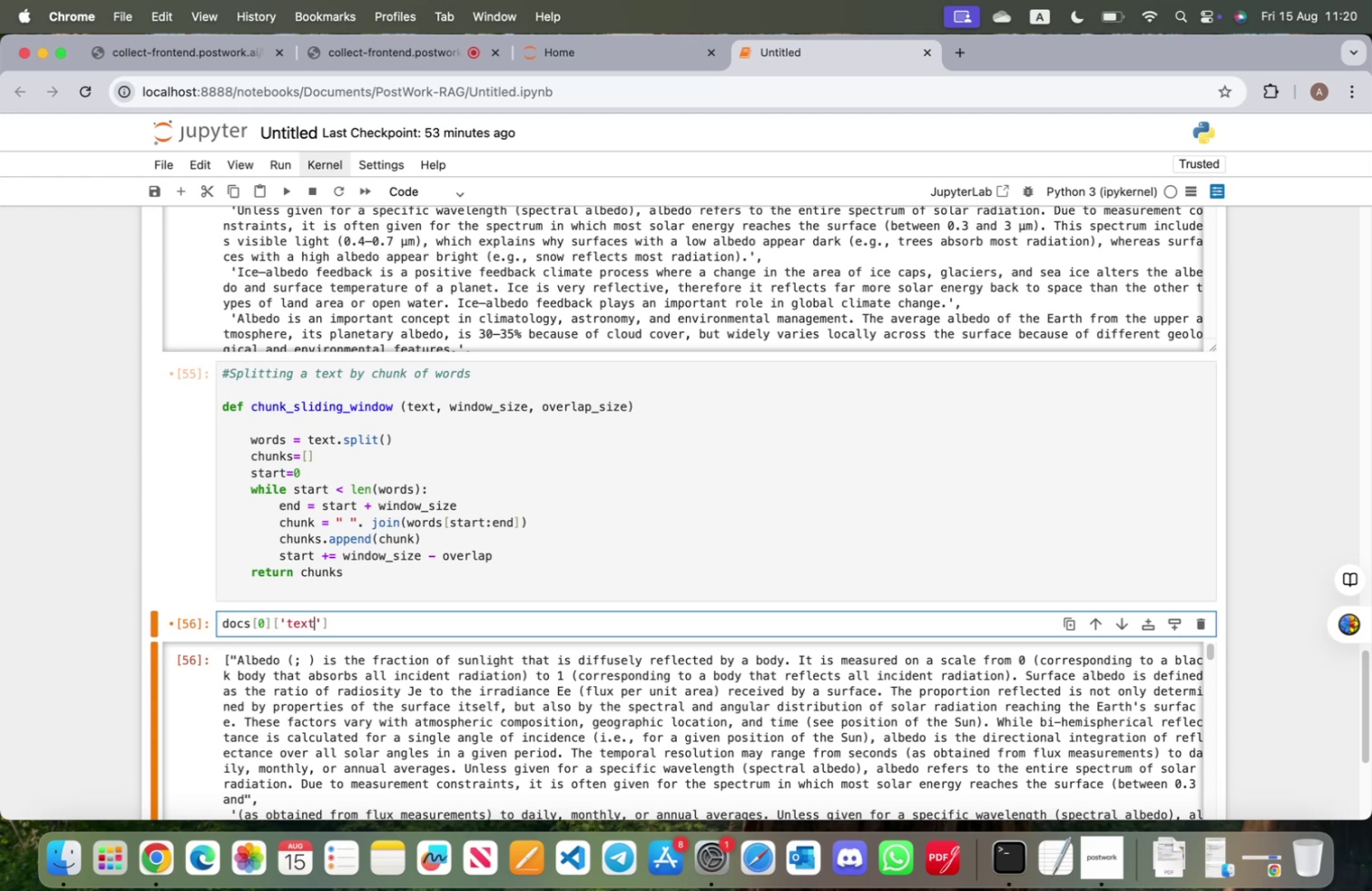 
key(Shift+Enter)
 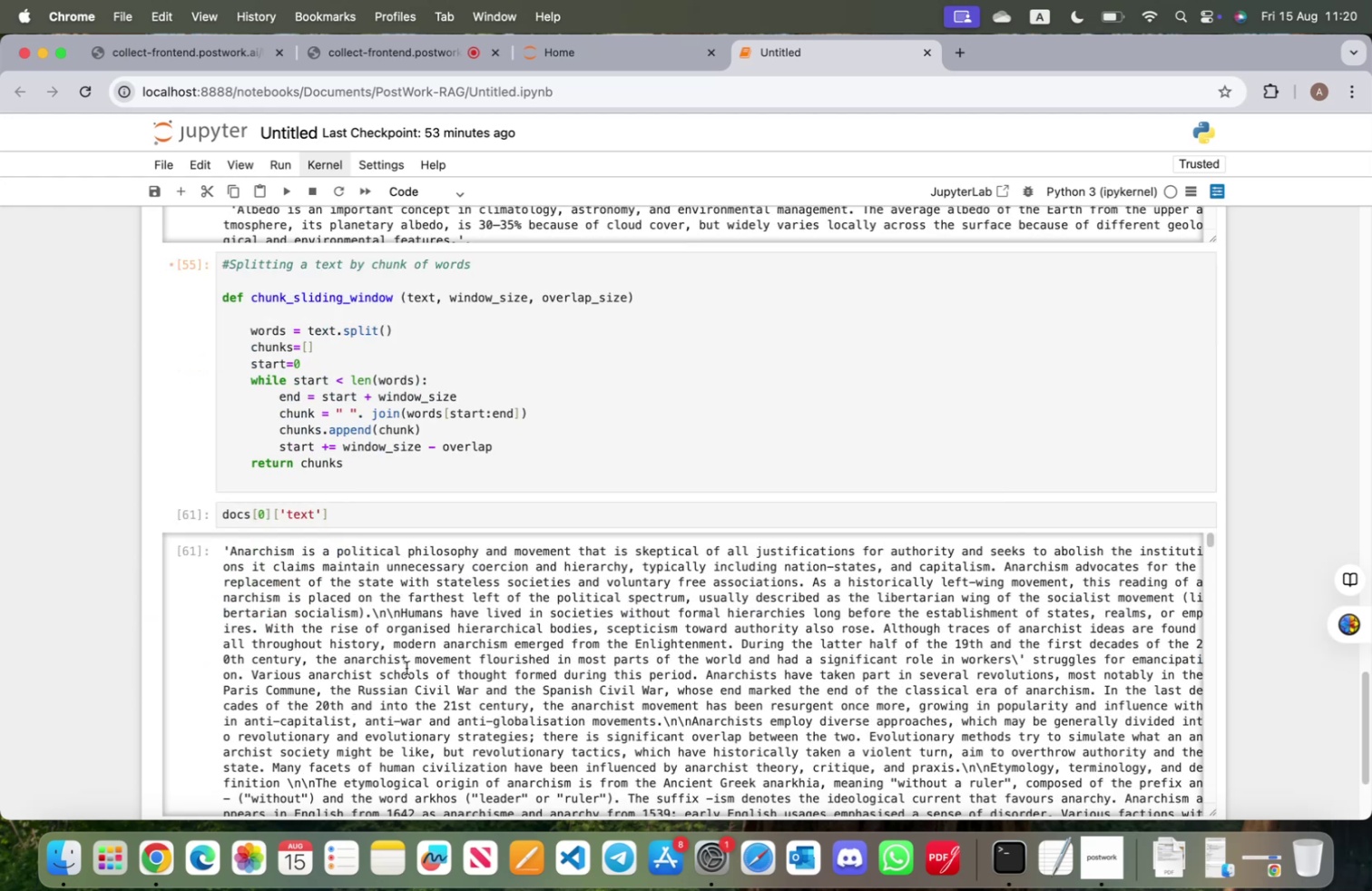 
scroll: coordinate [311, 596], scroll_direction: up, amount: 6.0
 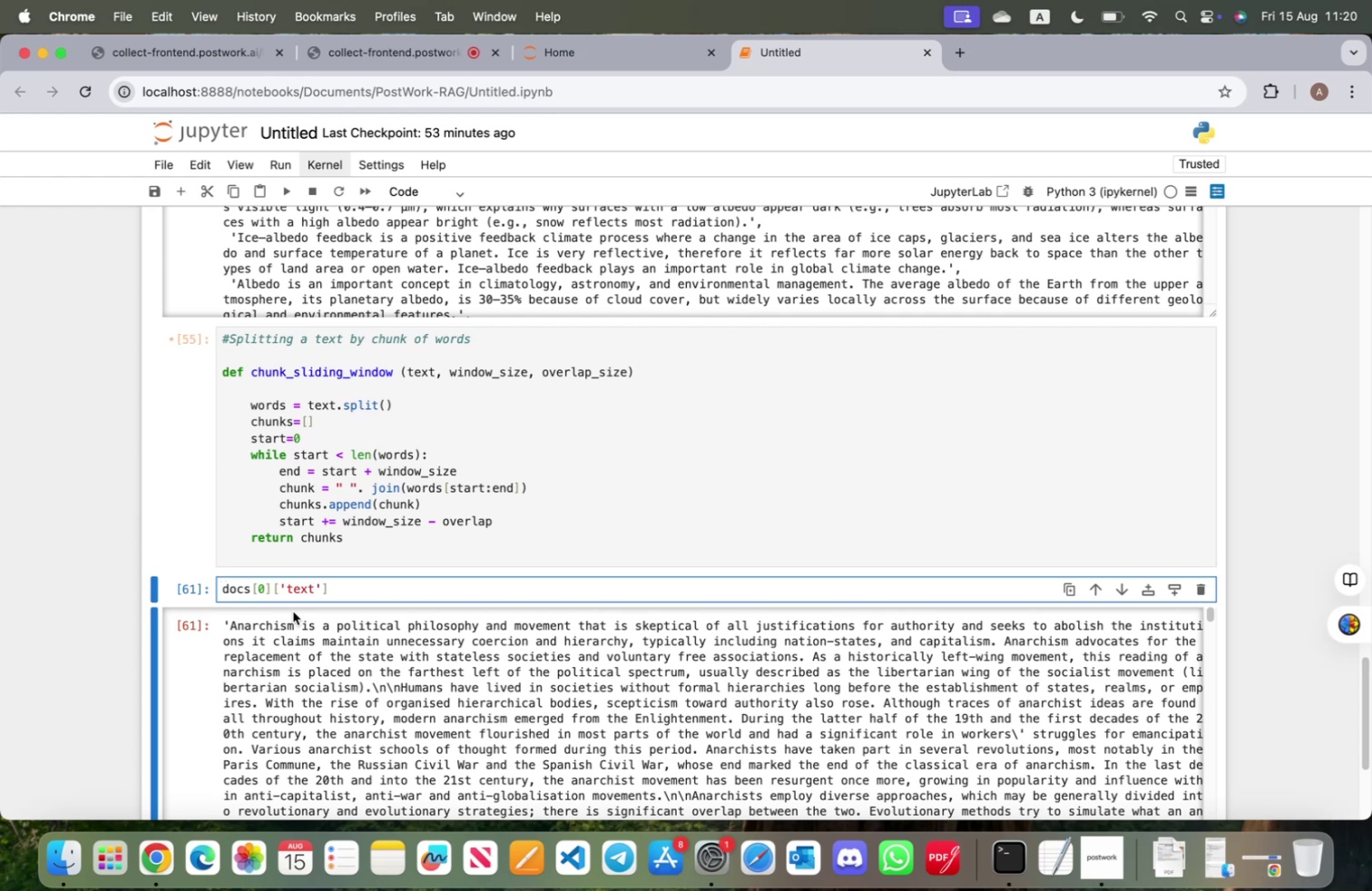 
wait(6.41)
 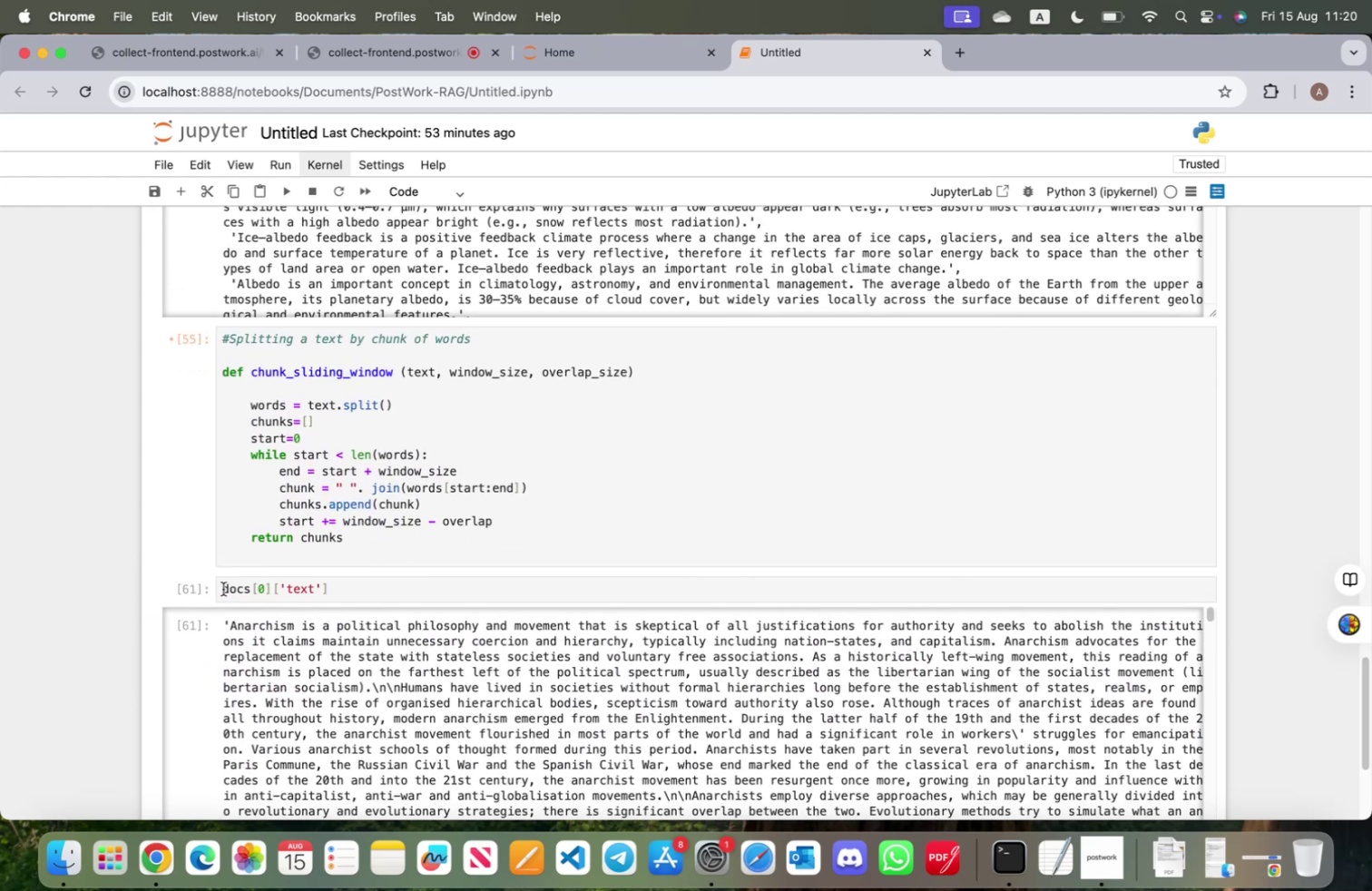 
type(chunk_window = )
 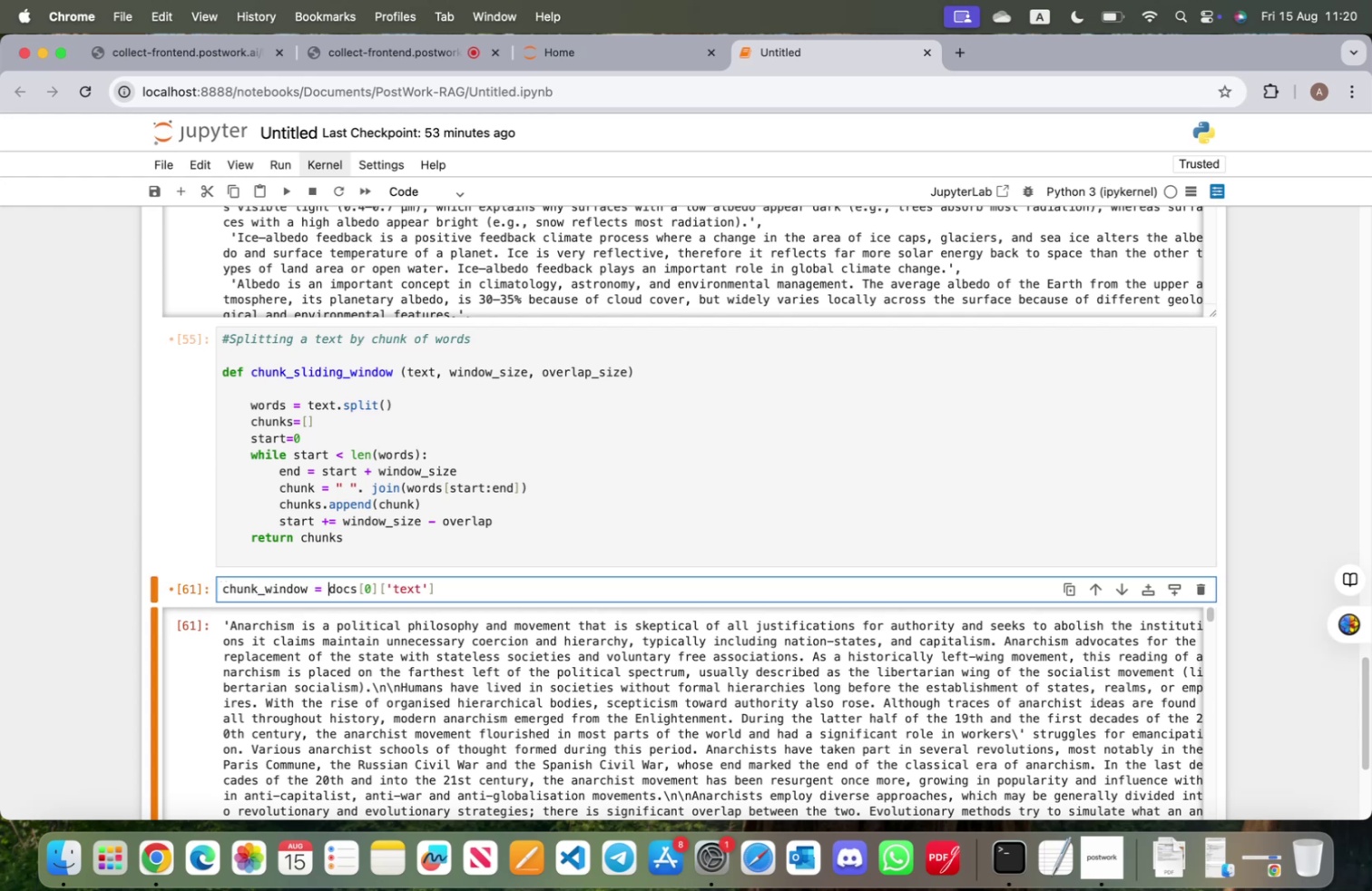 
key(ArrowRight)
 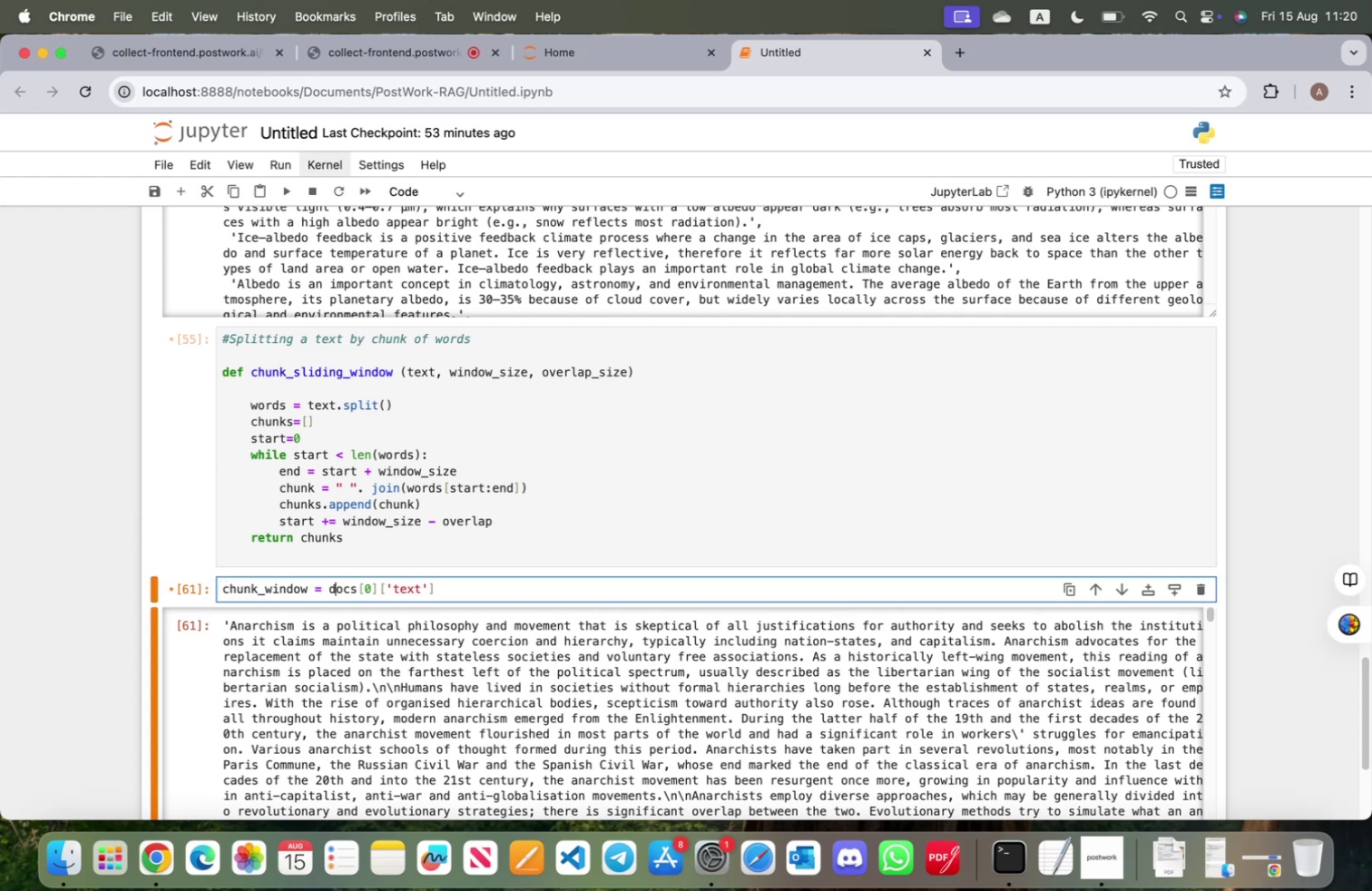 
key(ArrowLeft)
 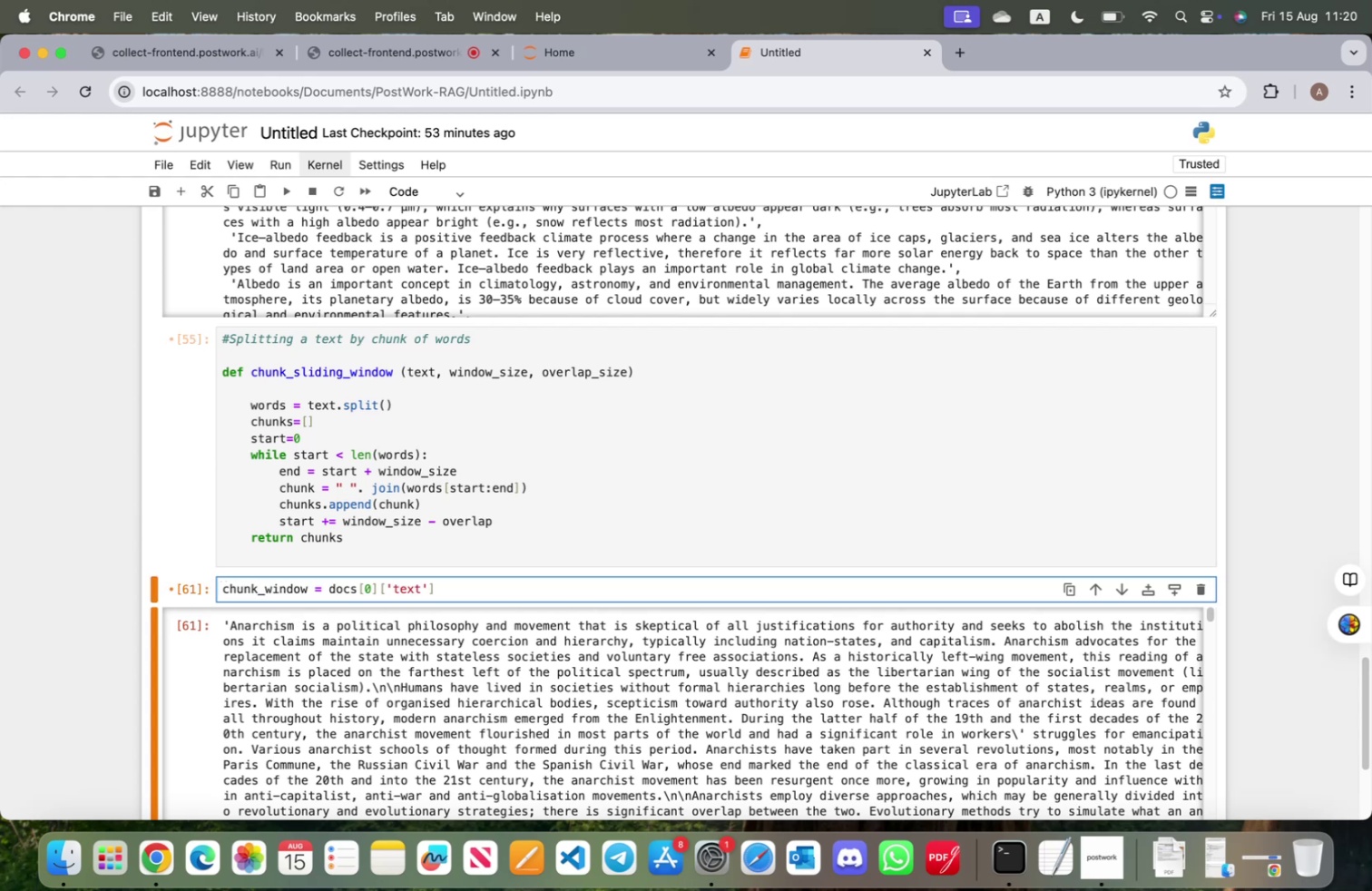 
type(chunk)
key(Tab)
 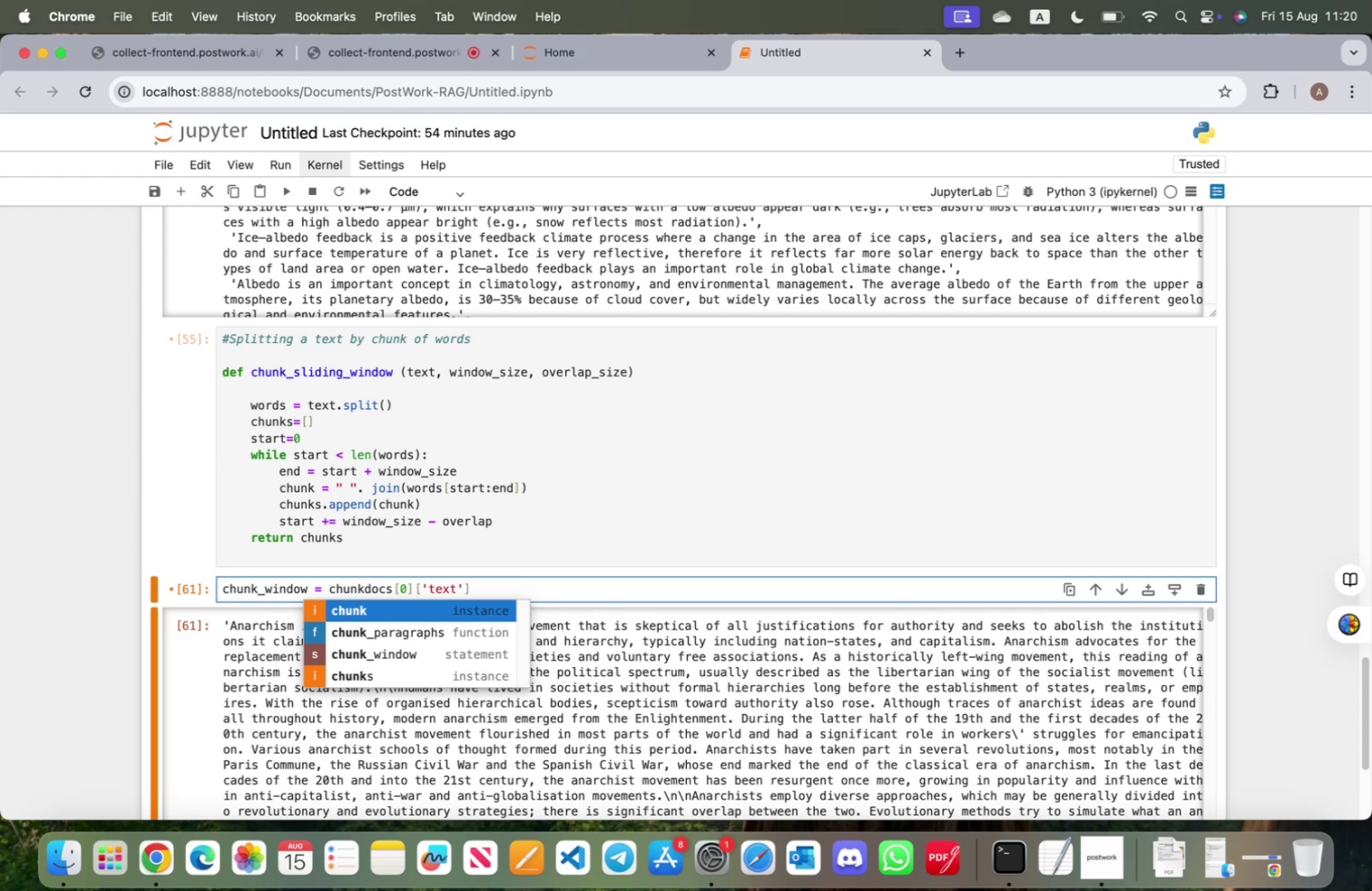 
left_click([649, 504])
 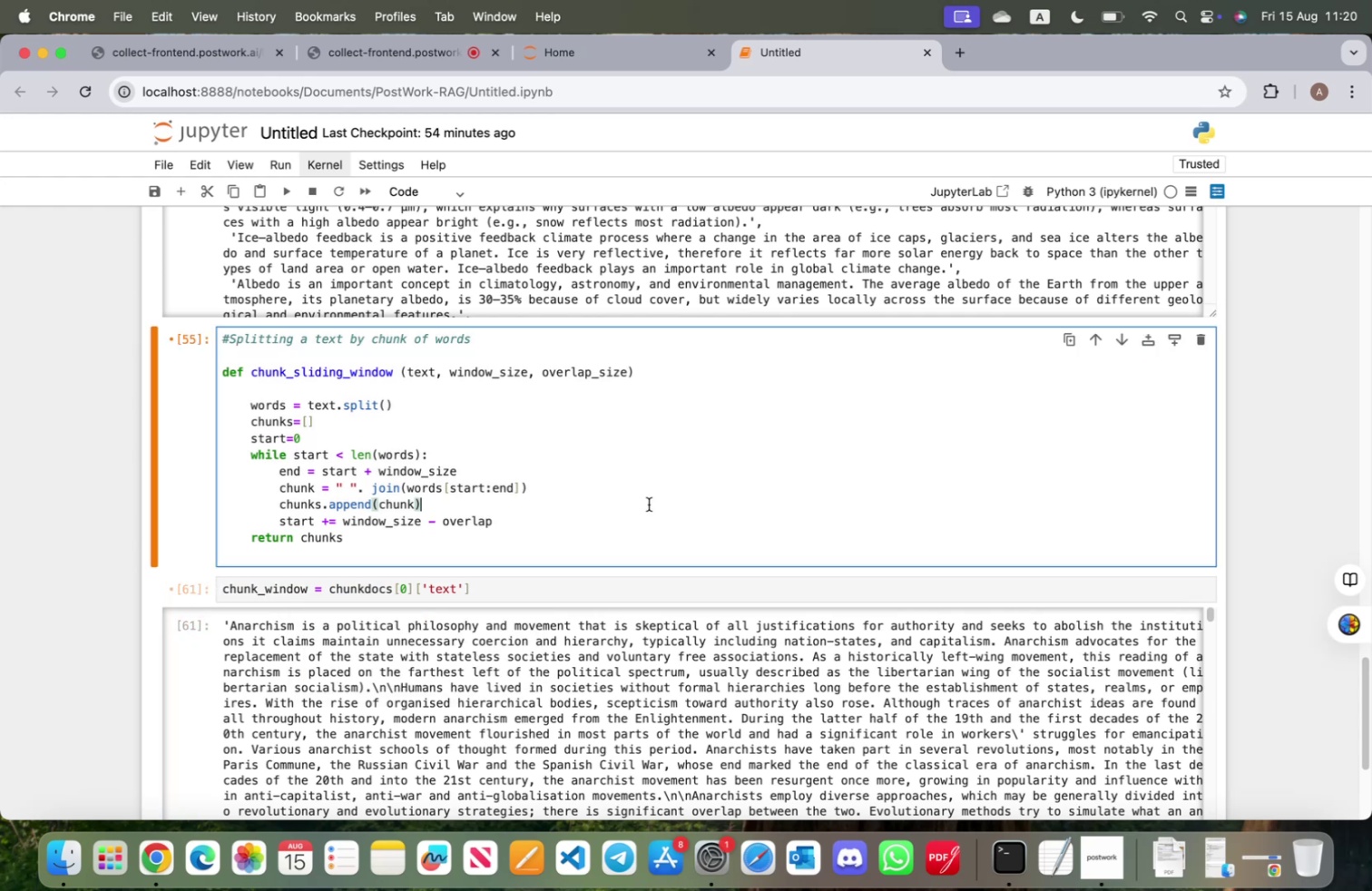 
key(Shift+ShiftRight)
 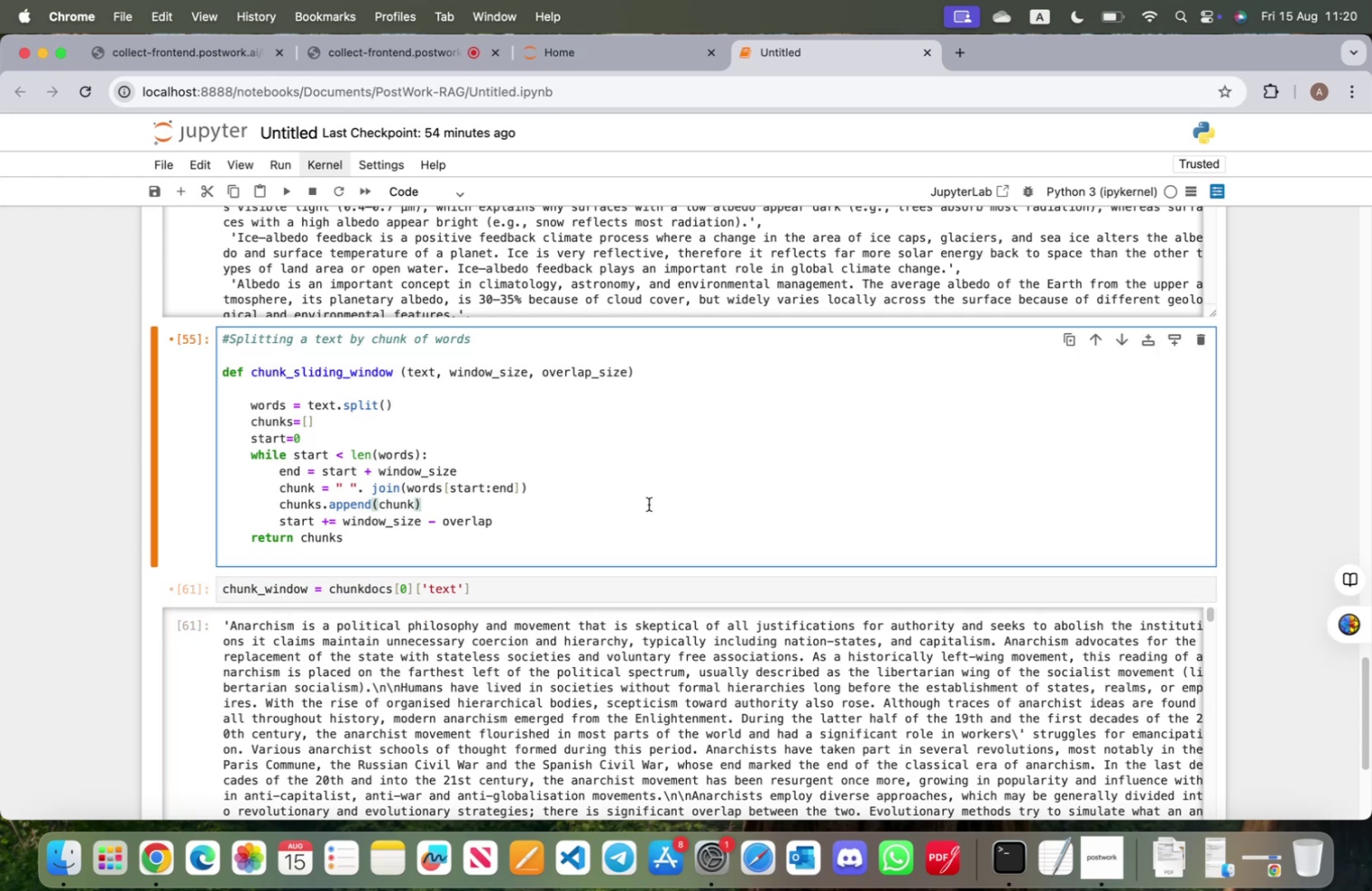 
key(Shift+Enter)
 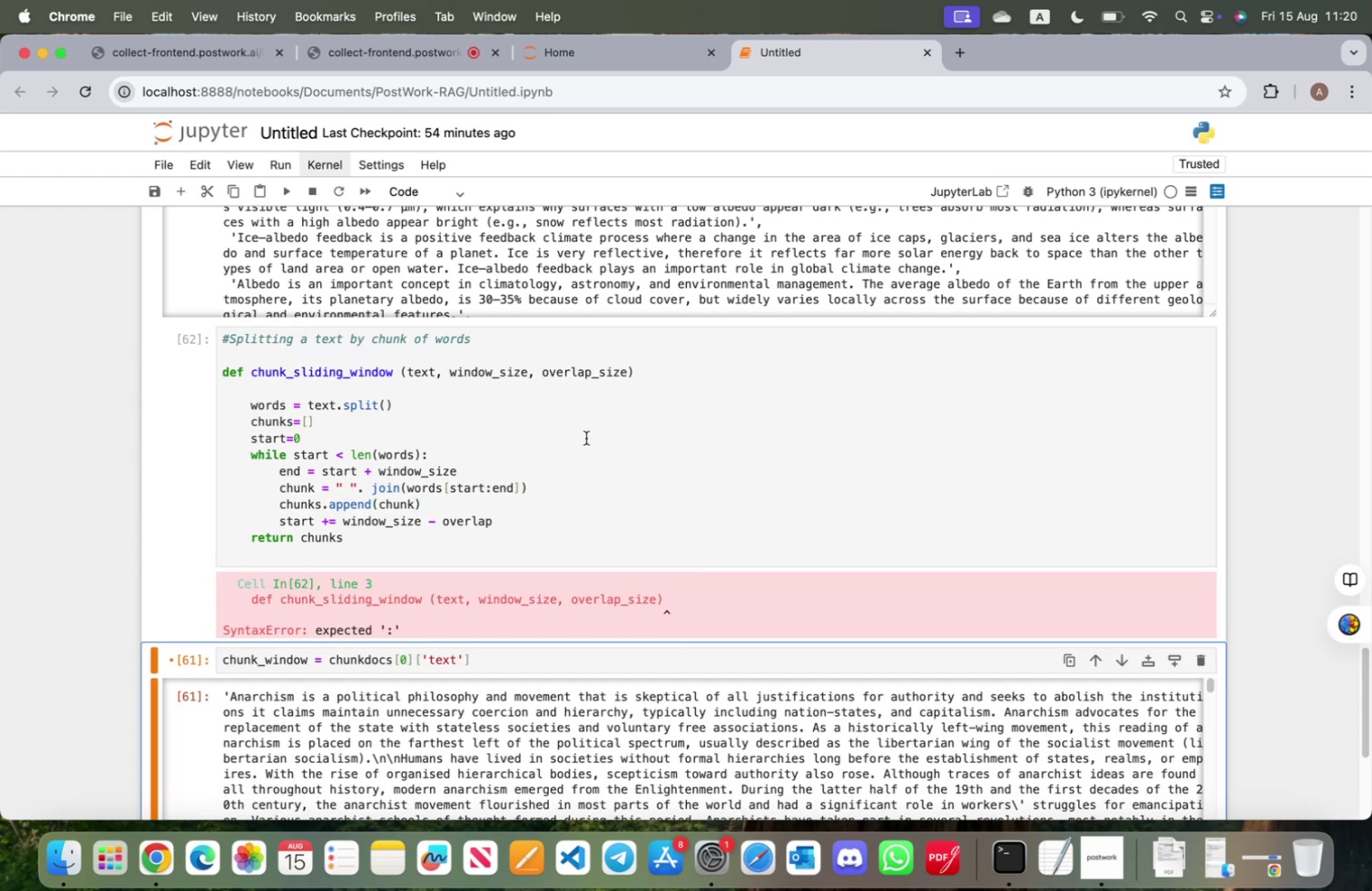 
left_click([676, 369])
 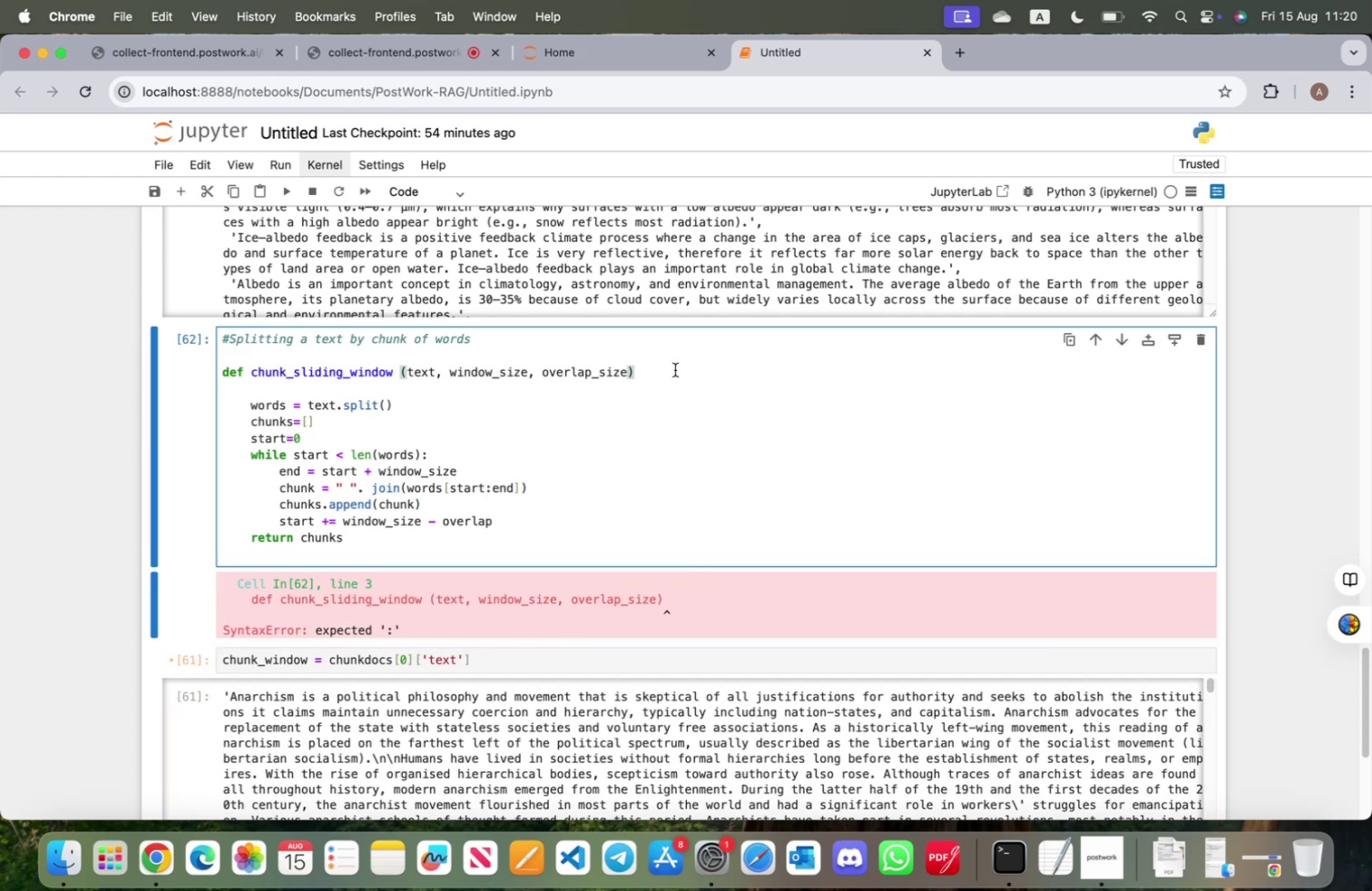 
key(Shift+ShiftRight)
 